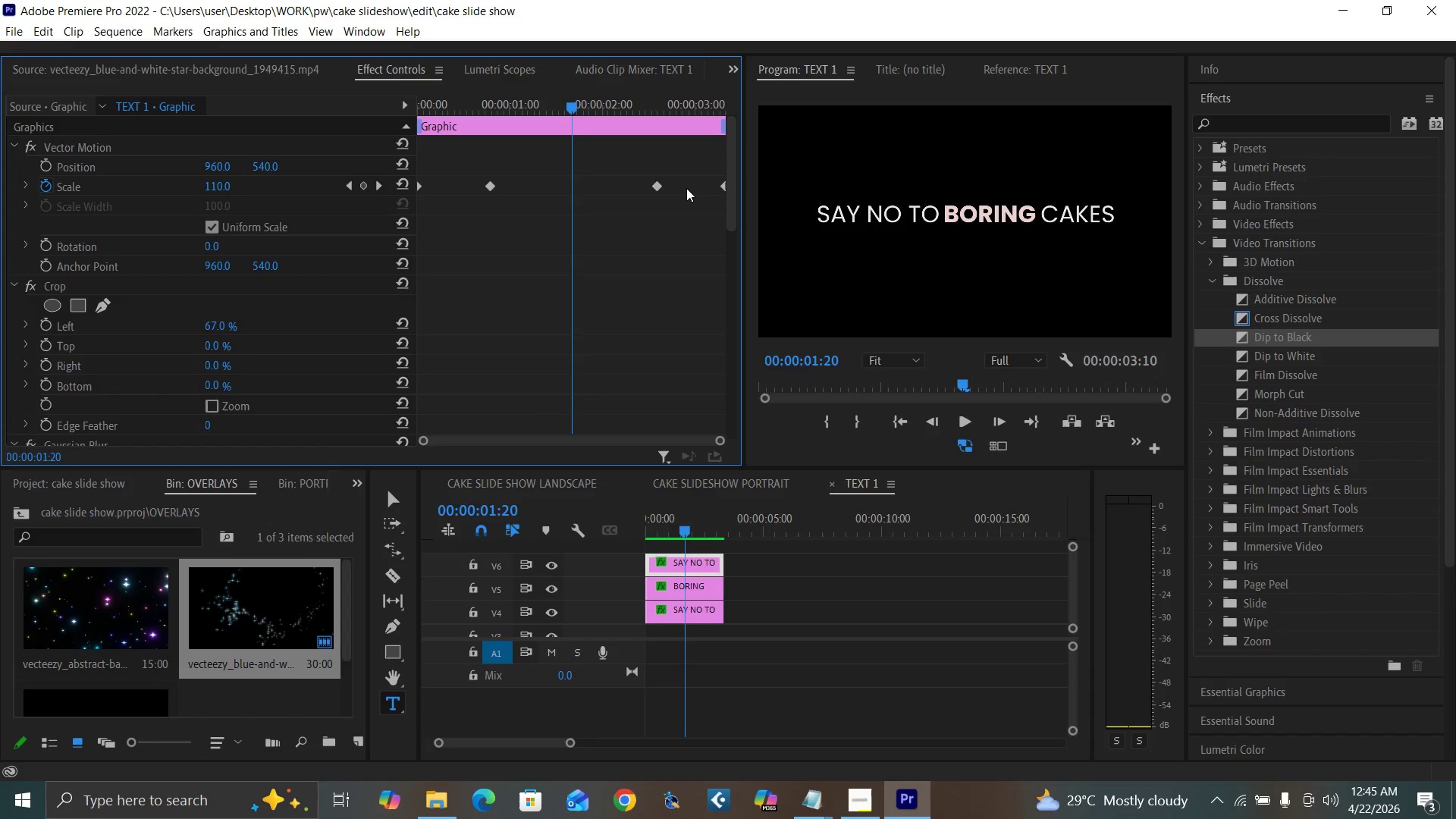 
key(ArrowRight)
 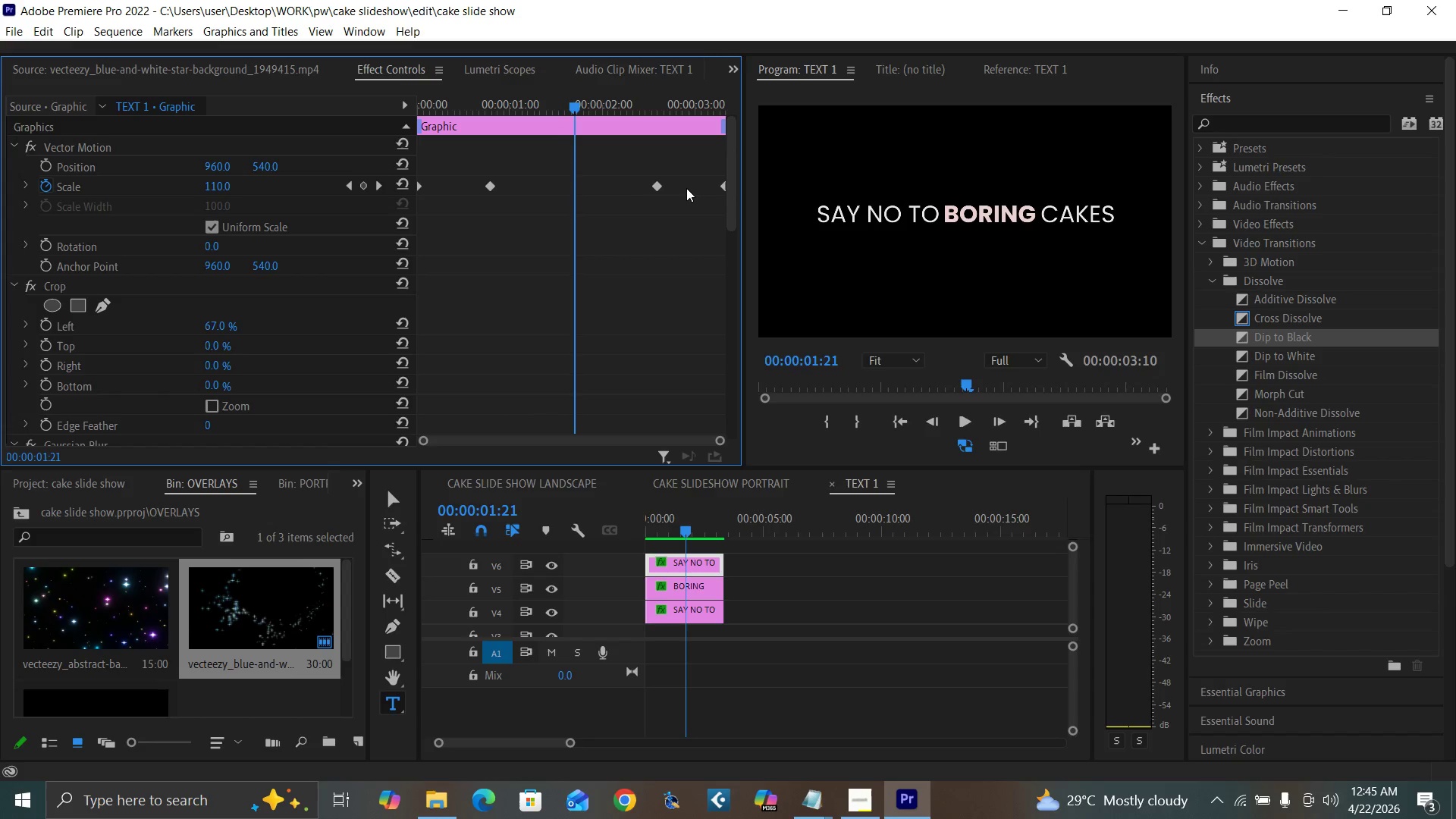 
key(ArrowRight)
 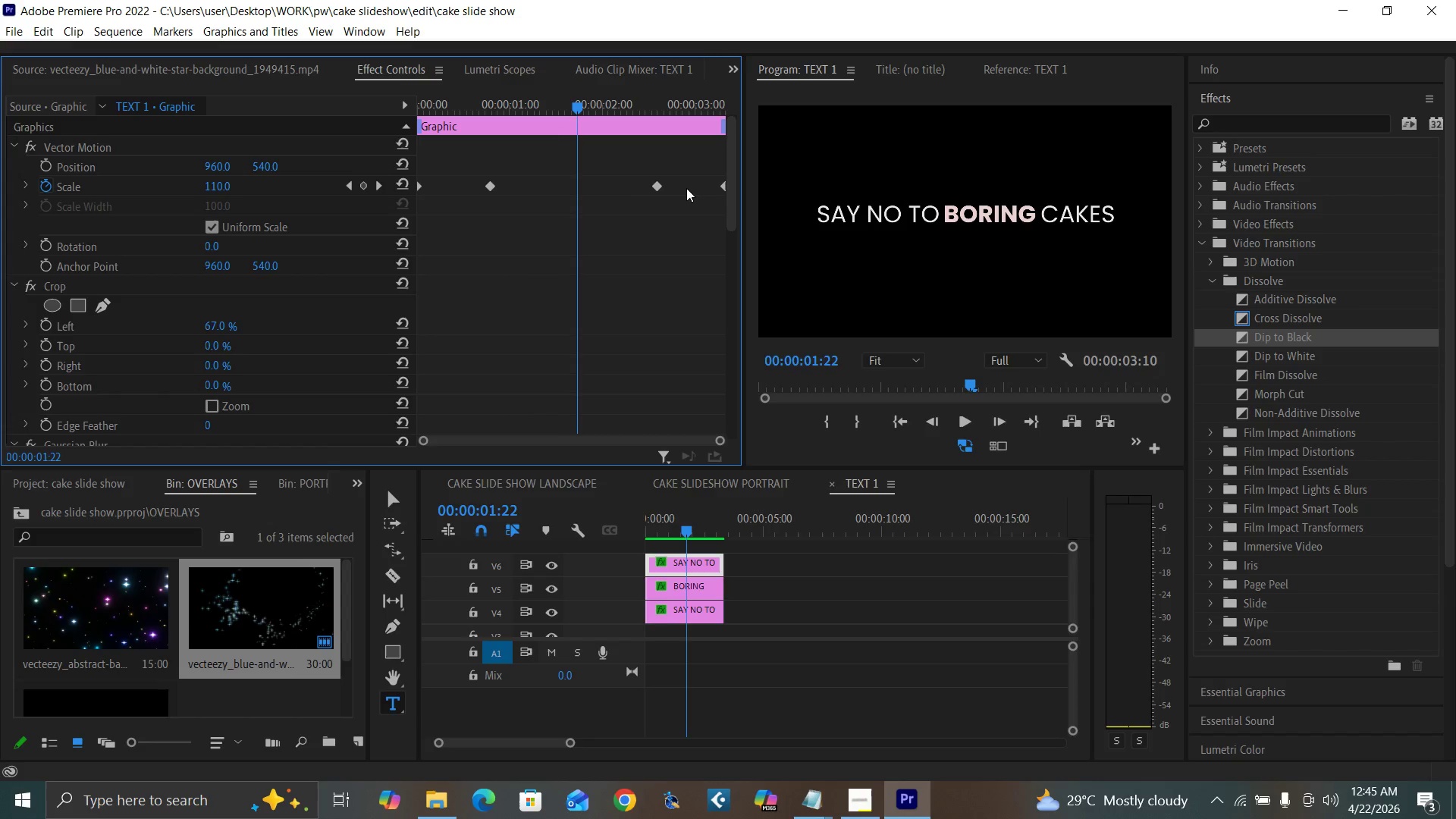 
key(ArrowRight)
 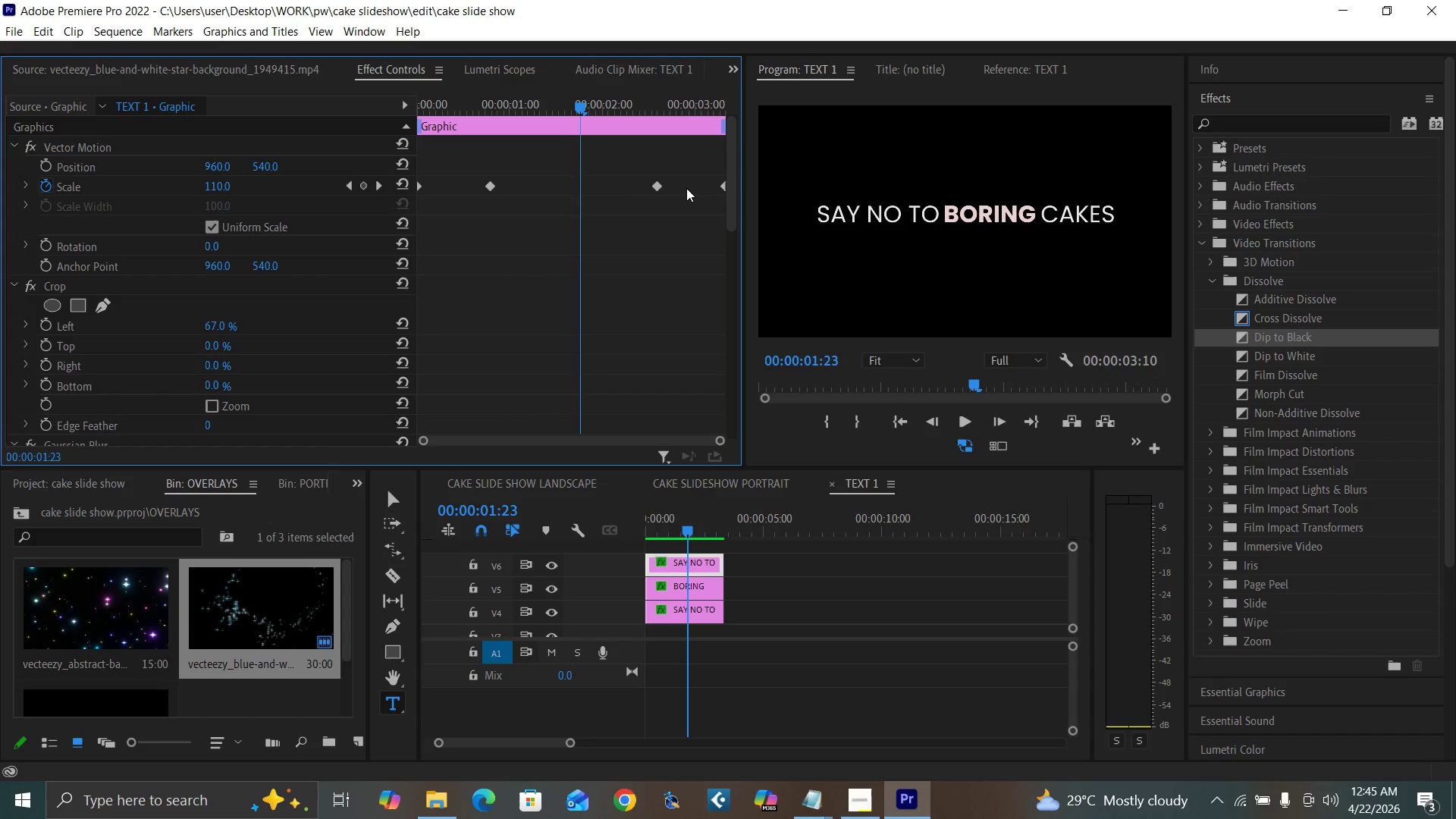 
hold_key(key=ArrowRight, duration=0.33)
 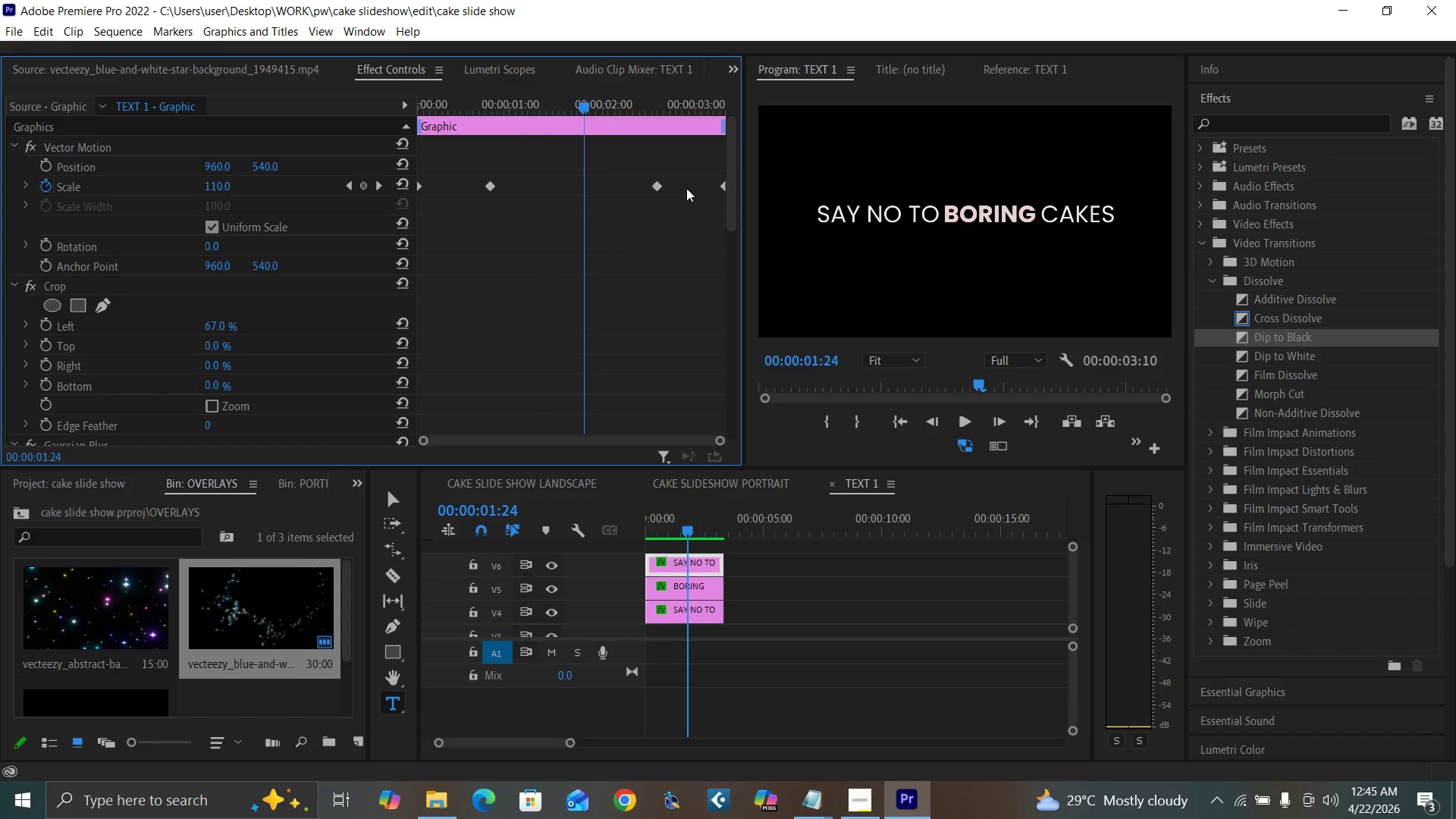 
key(ArrowRight)
 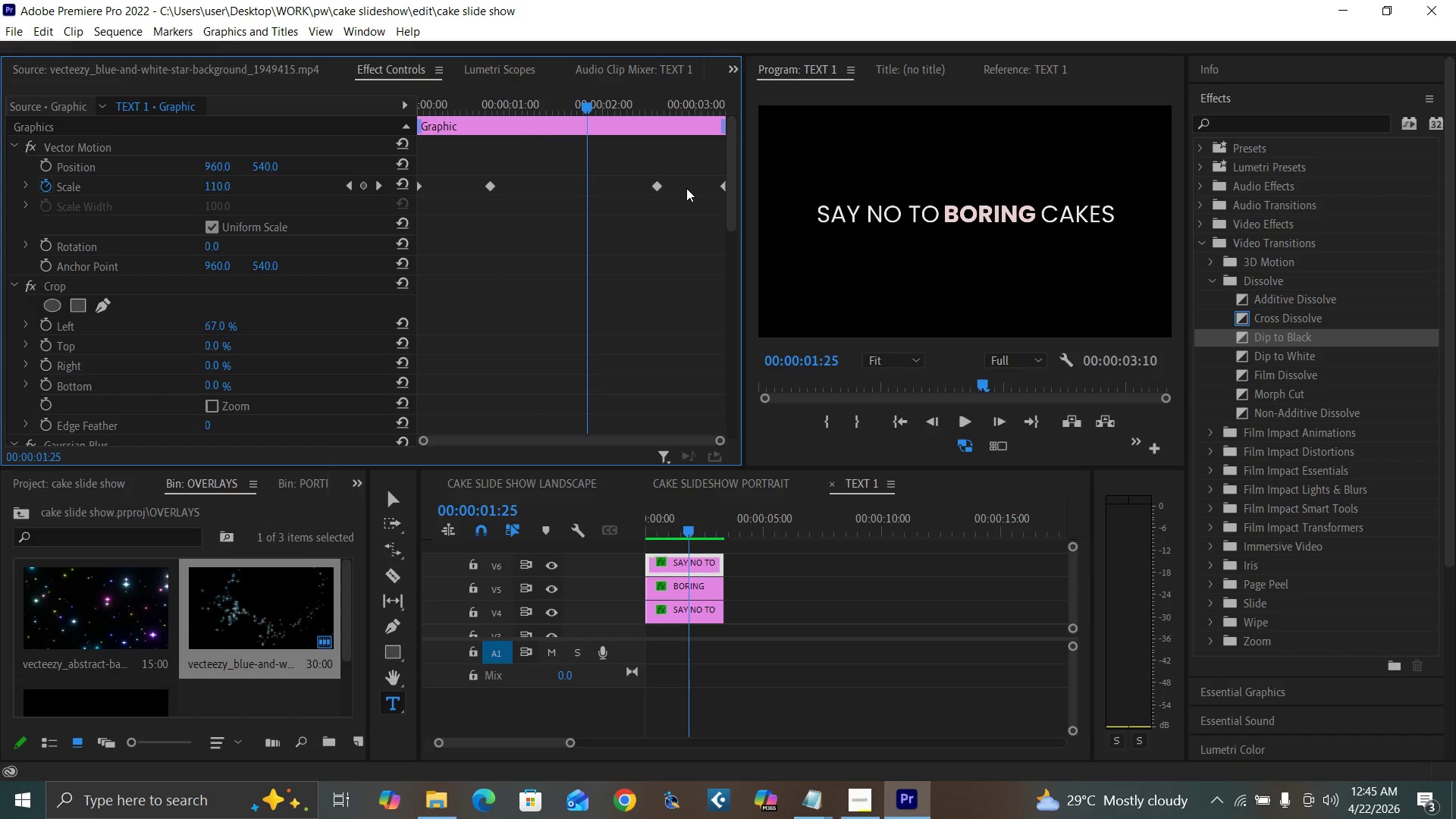 
key(ArrowRight)
 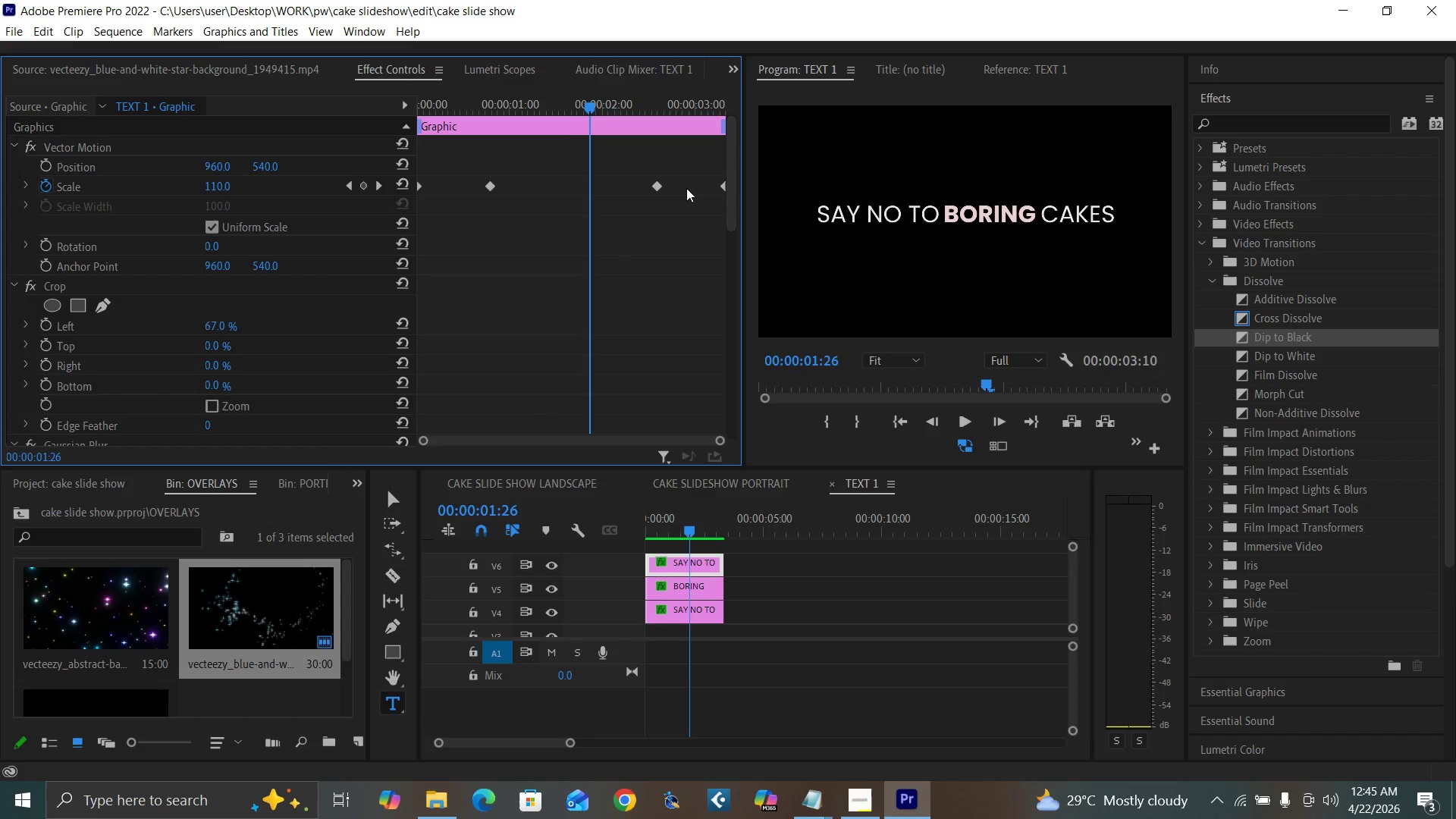 
key(ArrowRight)
 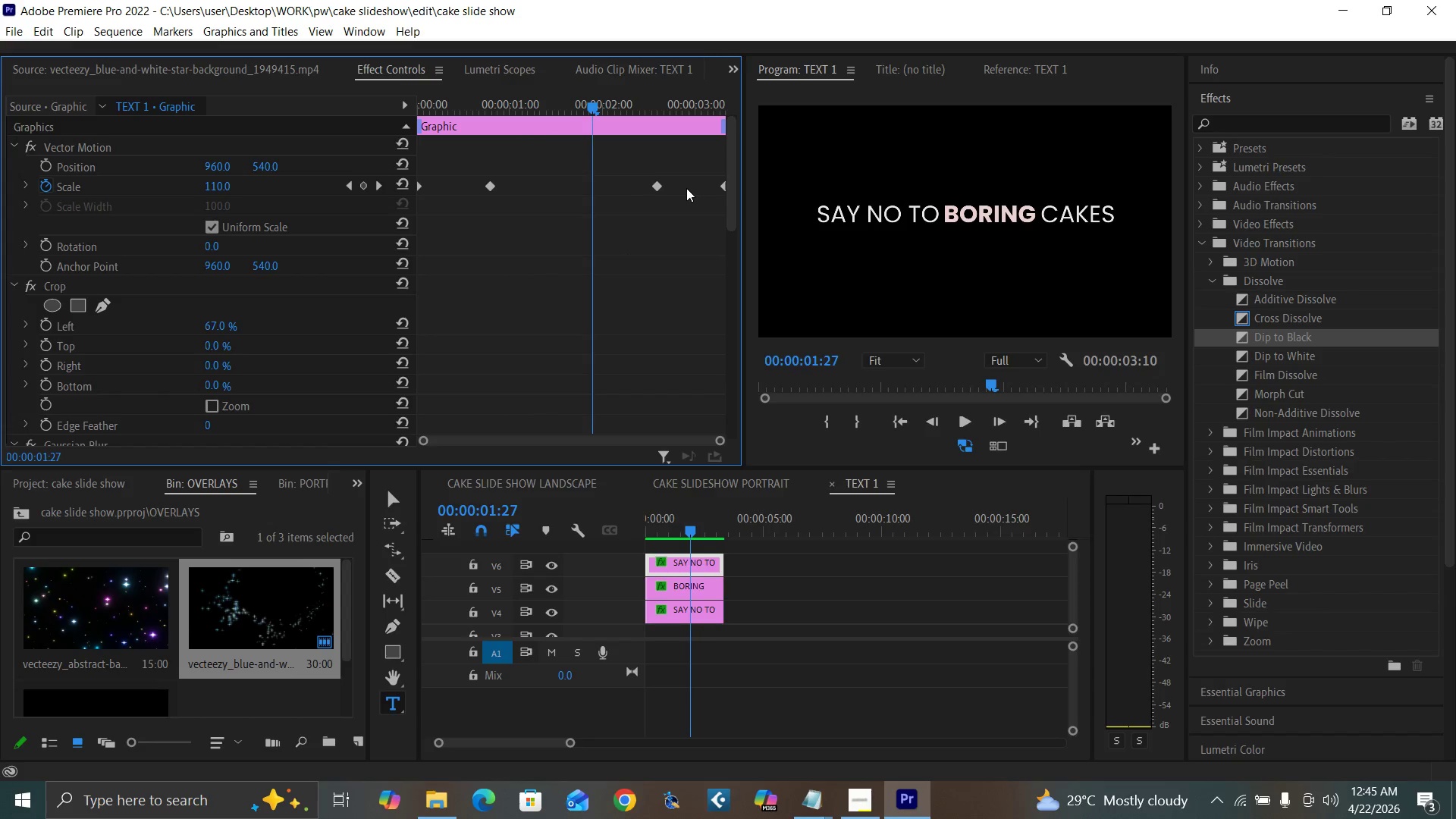 
key(ArrowRight)
 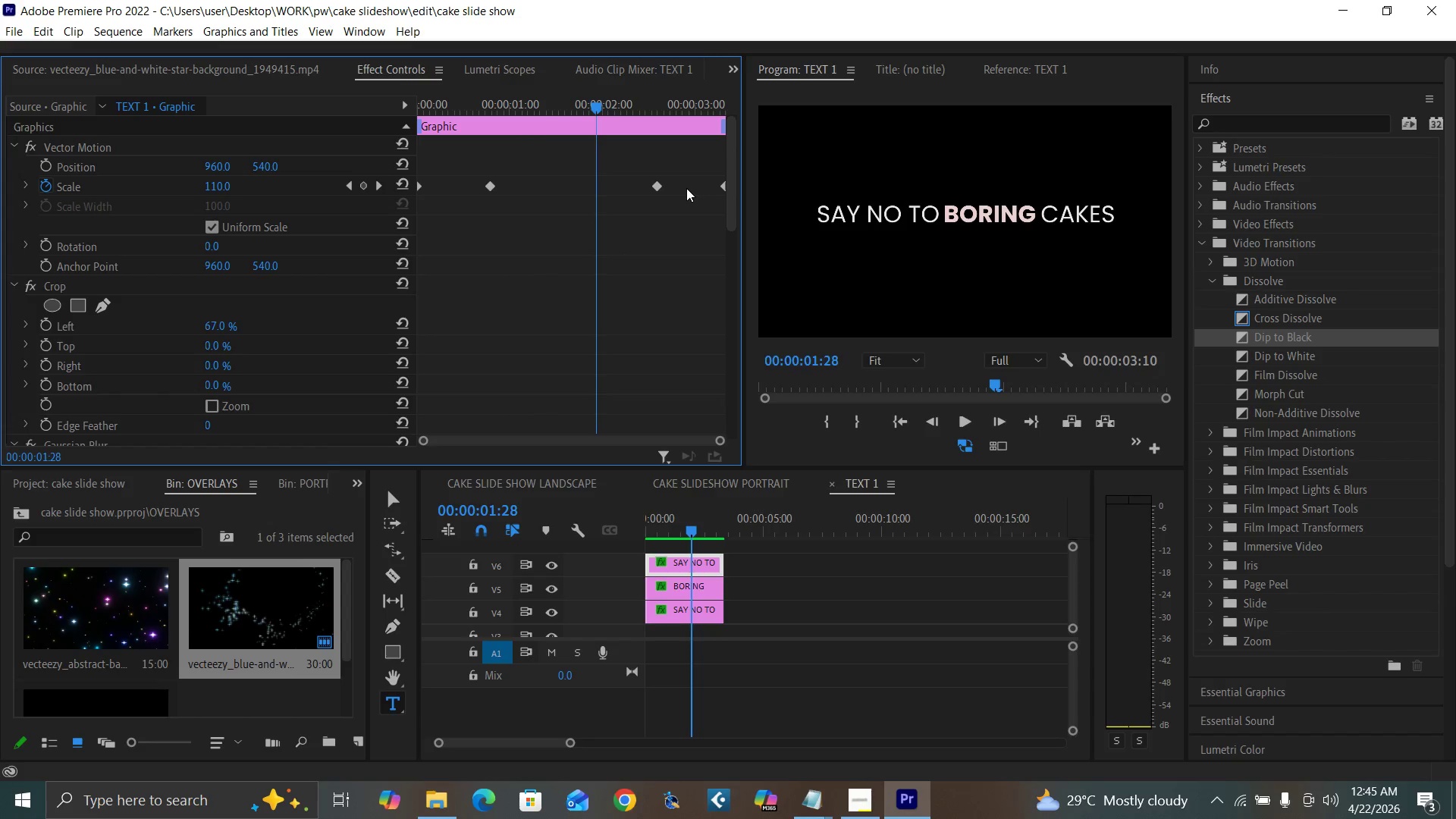 
key(ArrowRight)
 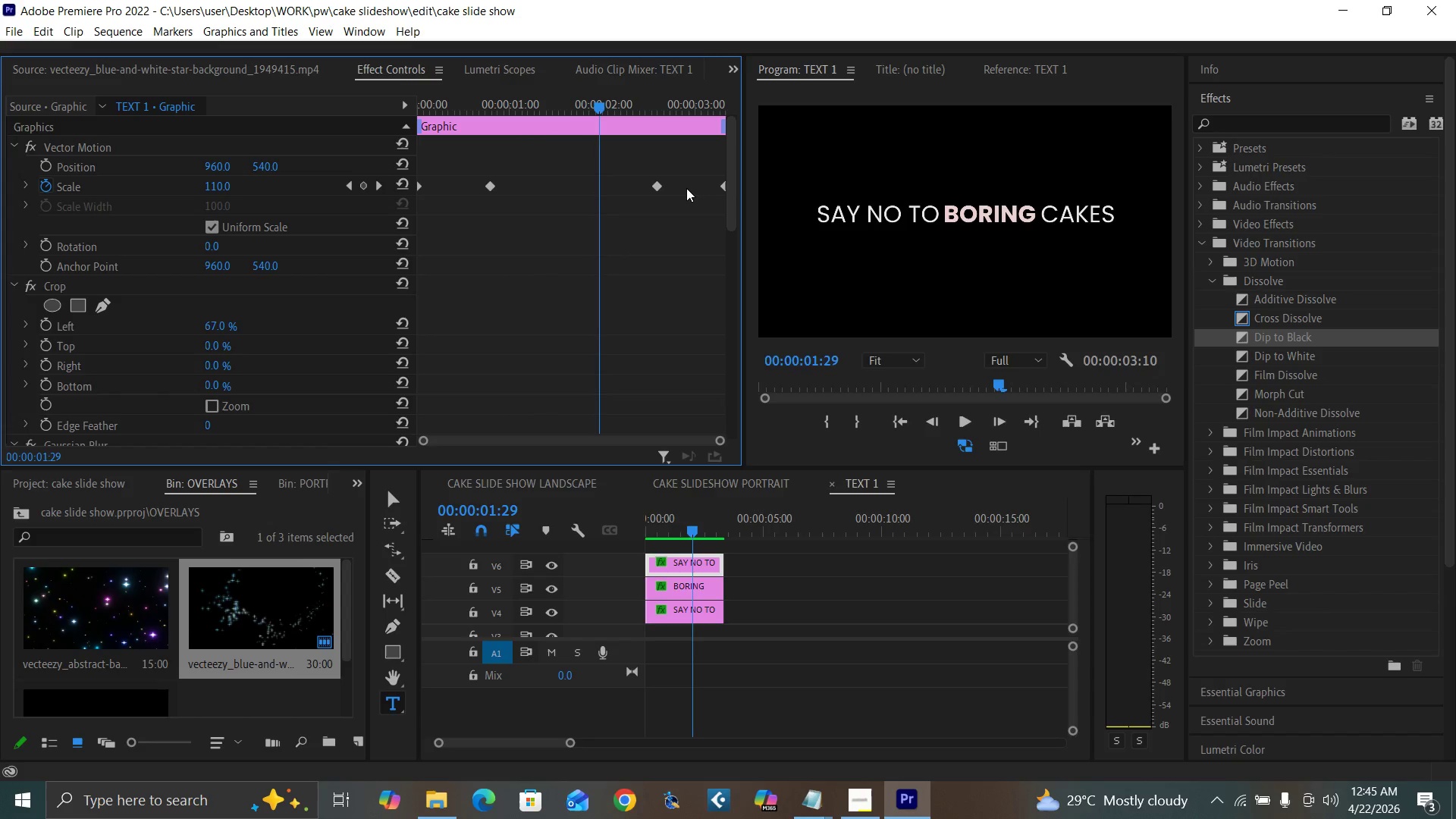 
key(ArrowRight)
 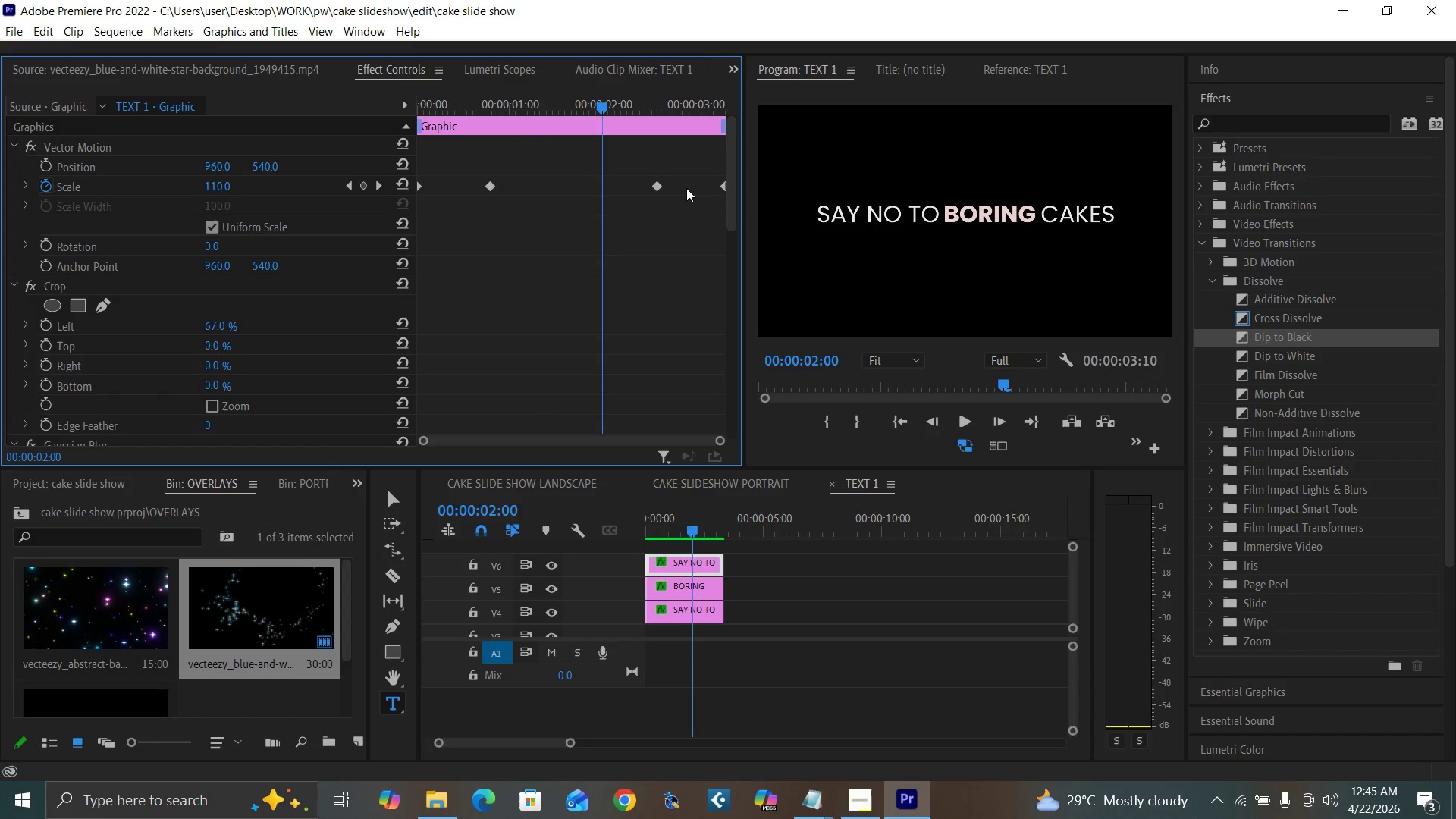 
key(ArrowRight)
 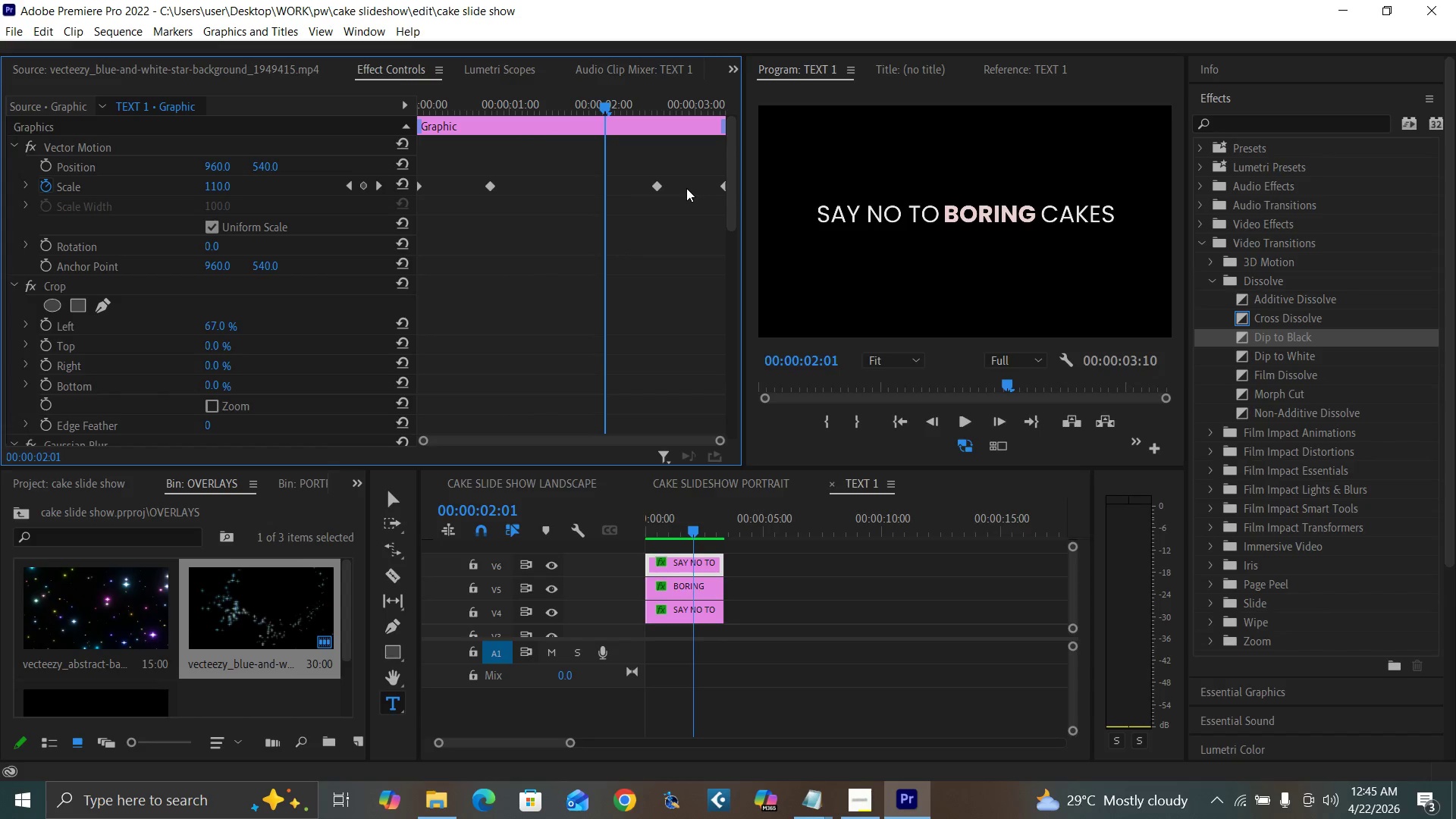 
key(ArrowRight)
 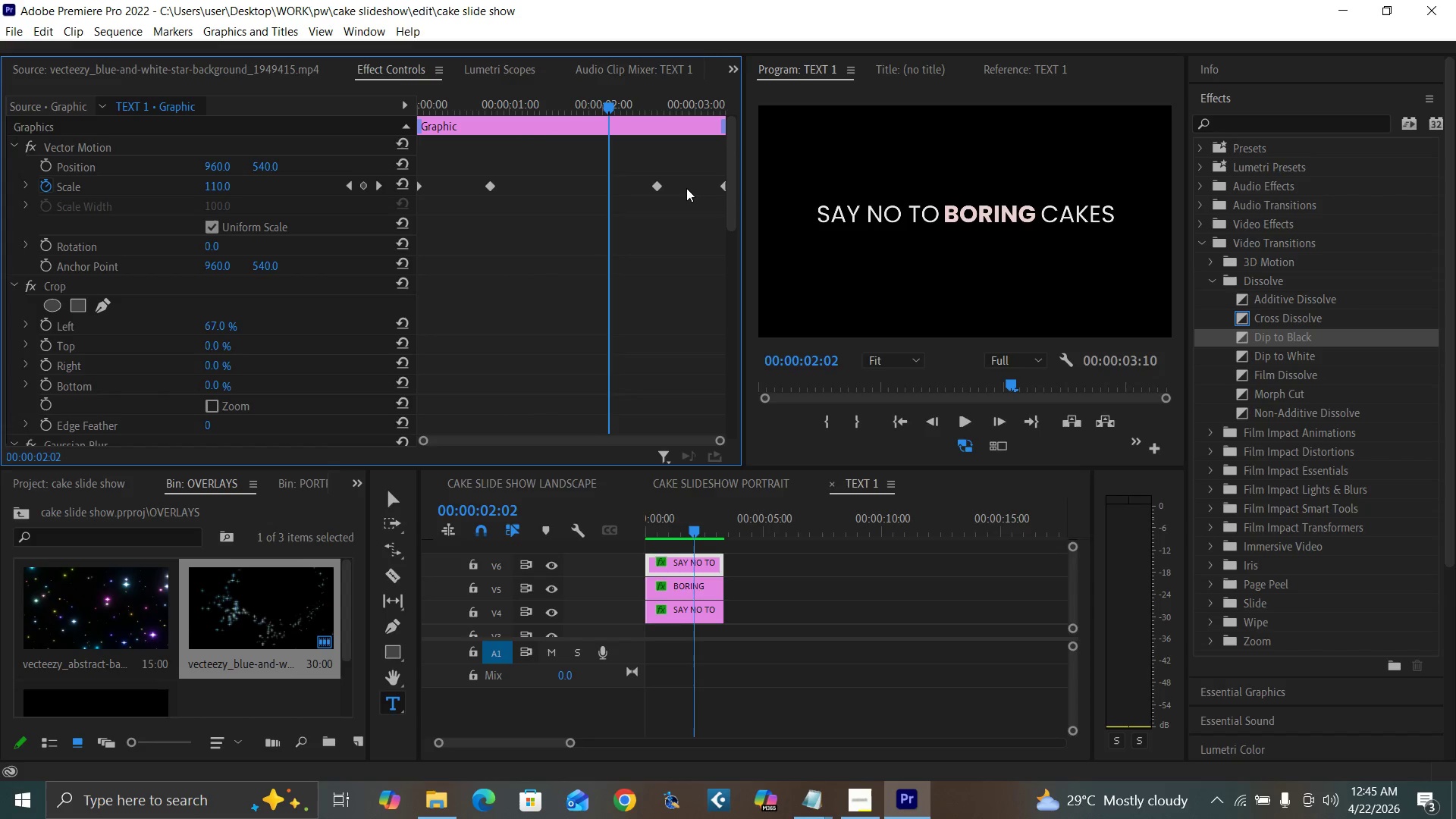 
key(ArrowRight)
 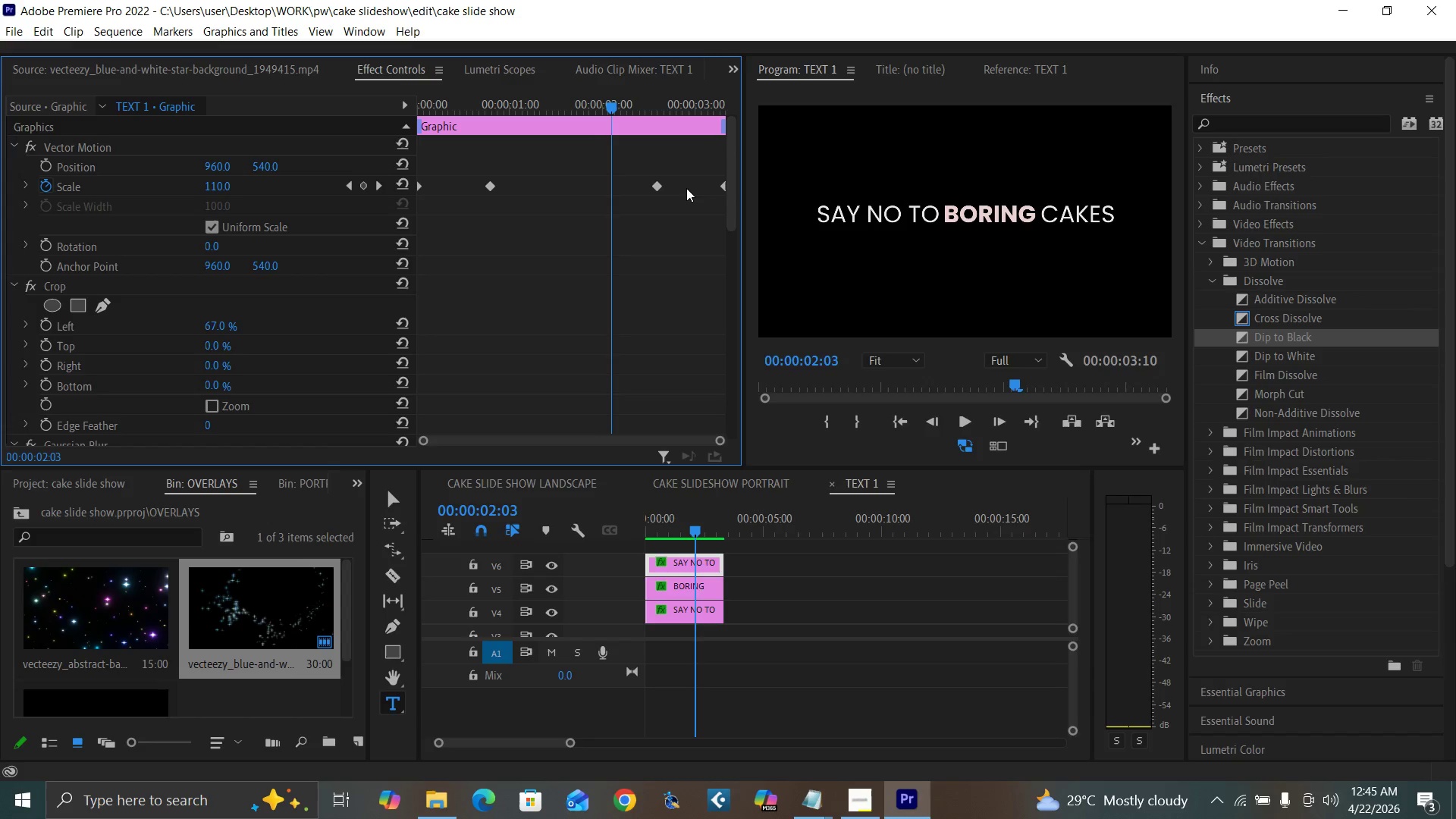 
key(ArrowRight)
 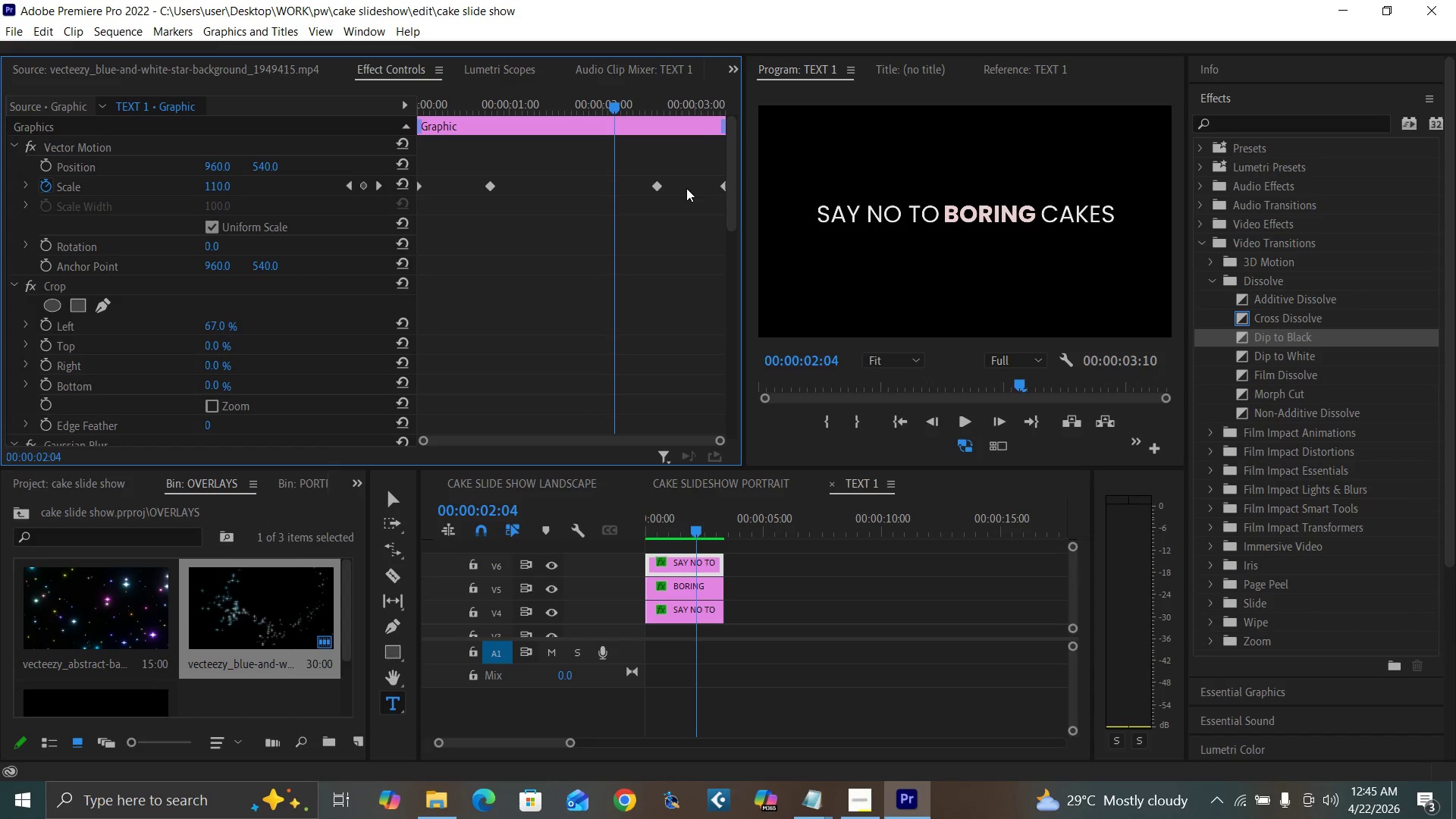 
key(ArrowRight)
 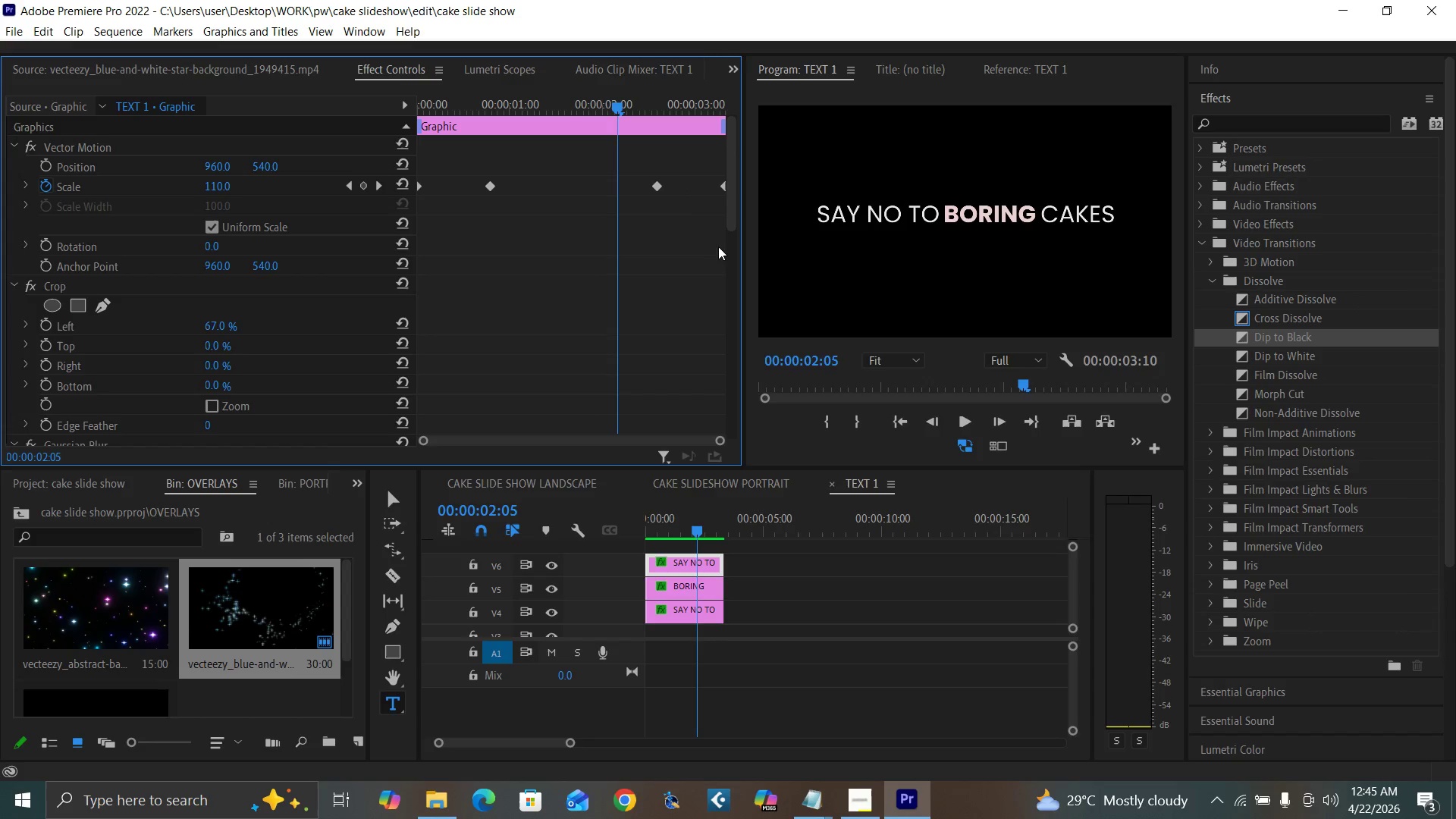 
wait(10.5)
 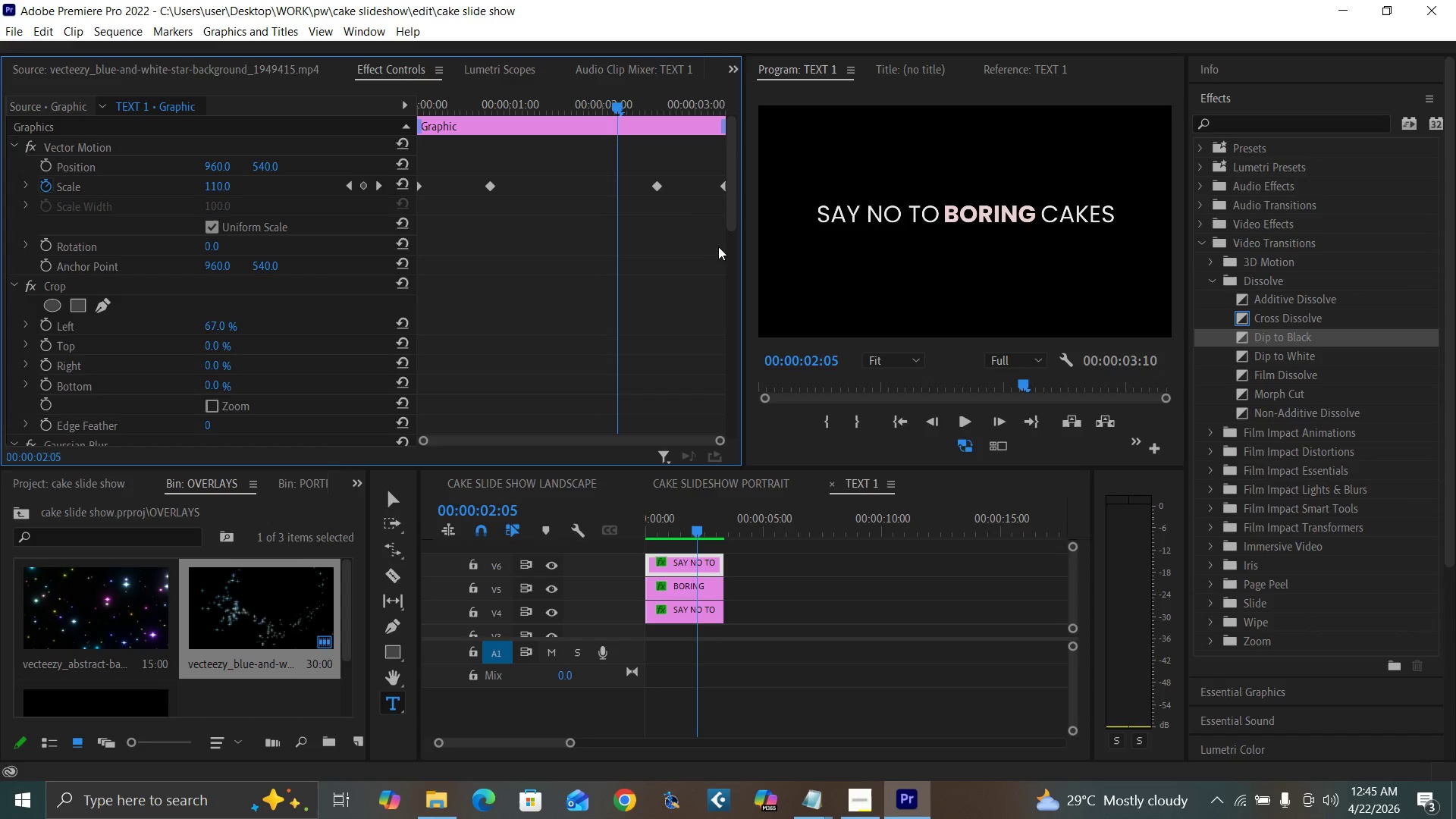 
key(ArrowRight)
 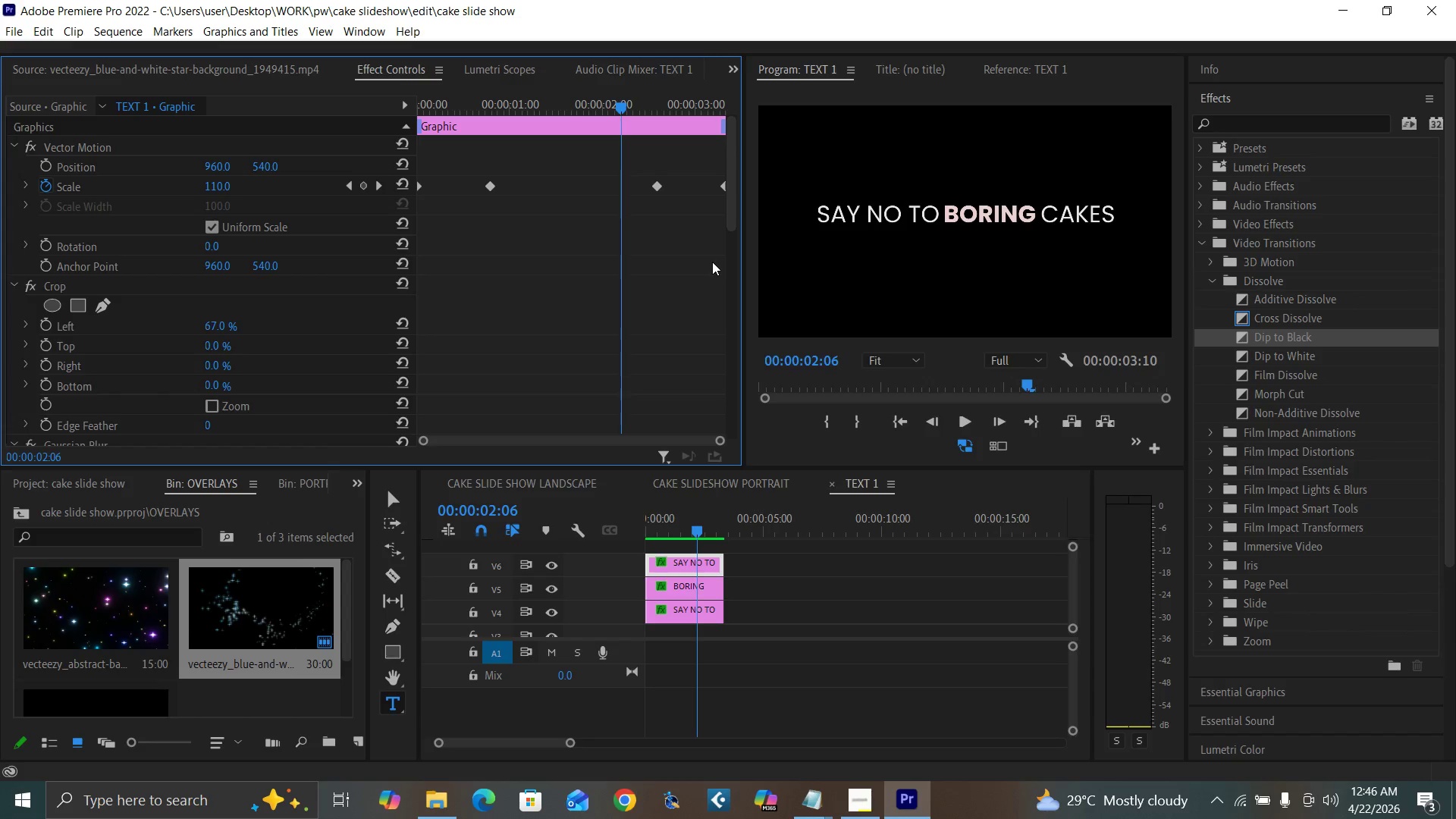 
key(ArrowRight)
 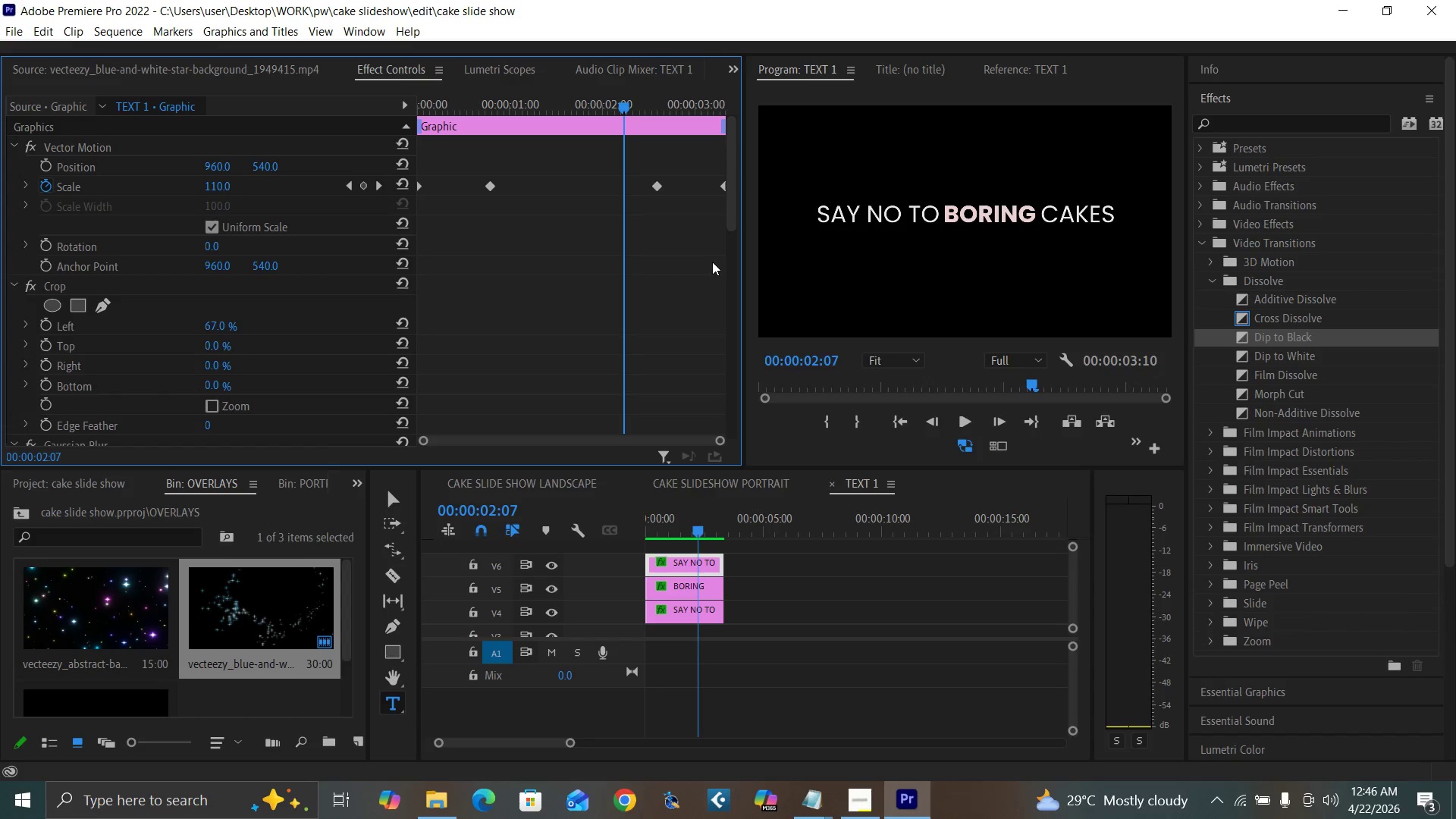 
key(ArrowRight)
 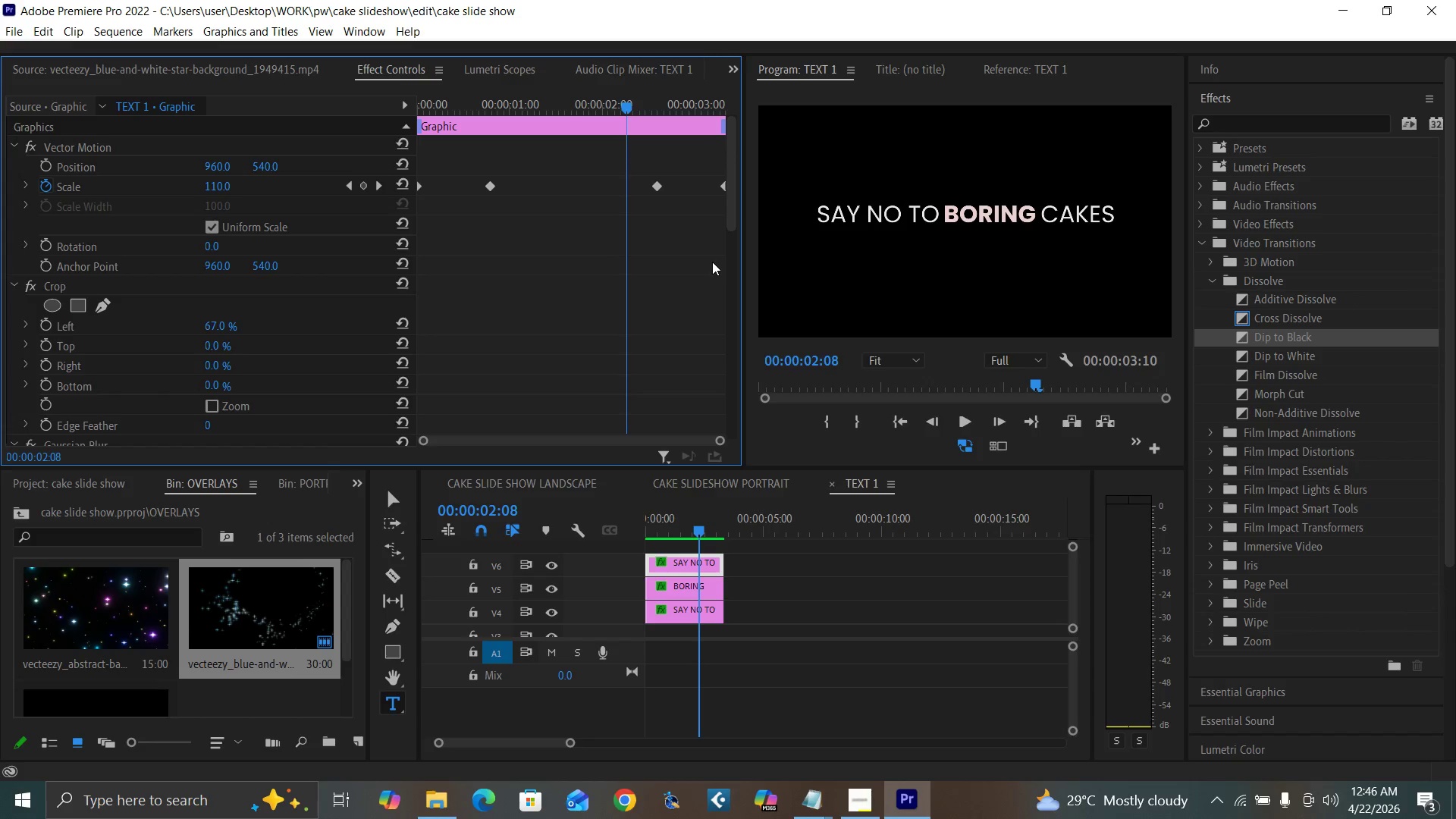 
key(ArrowRight)
 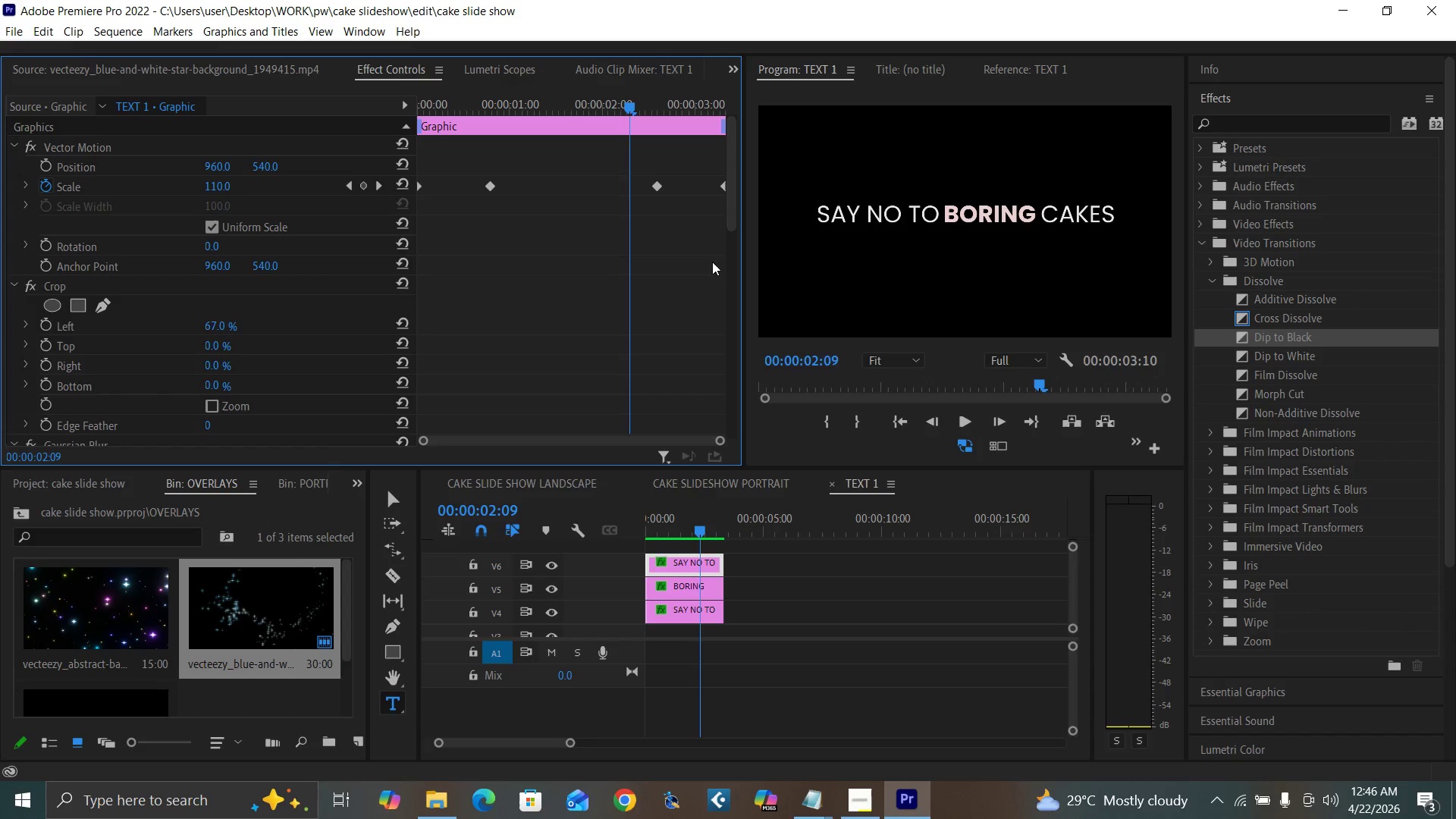 
key(ArrowRight)
 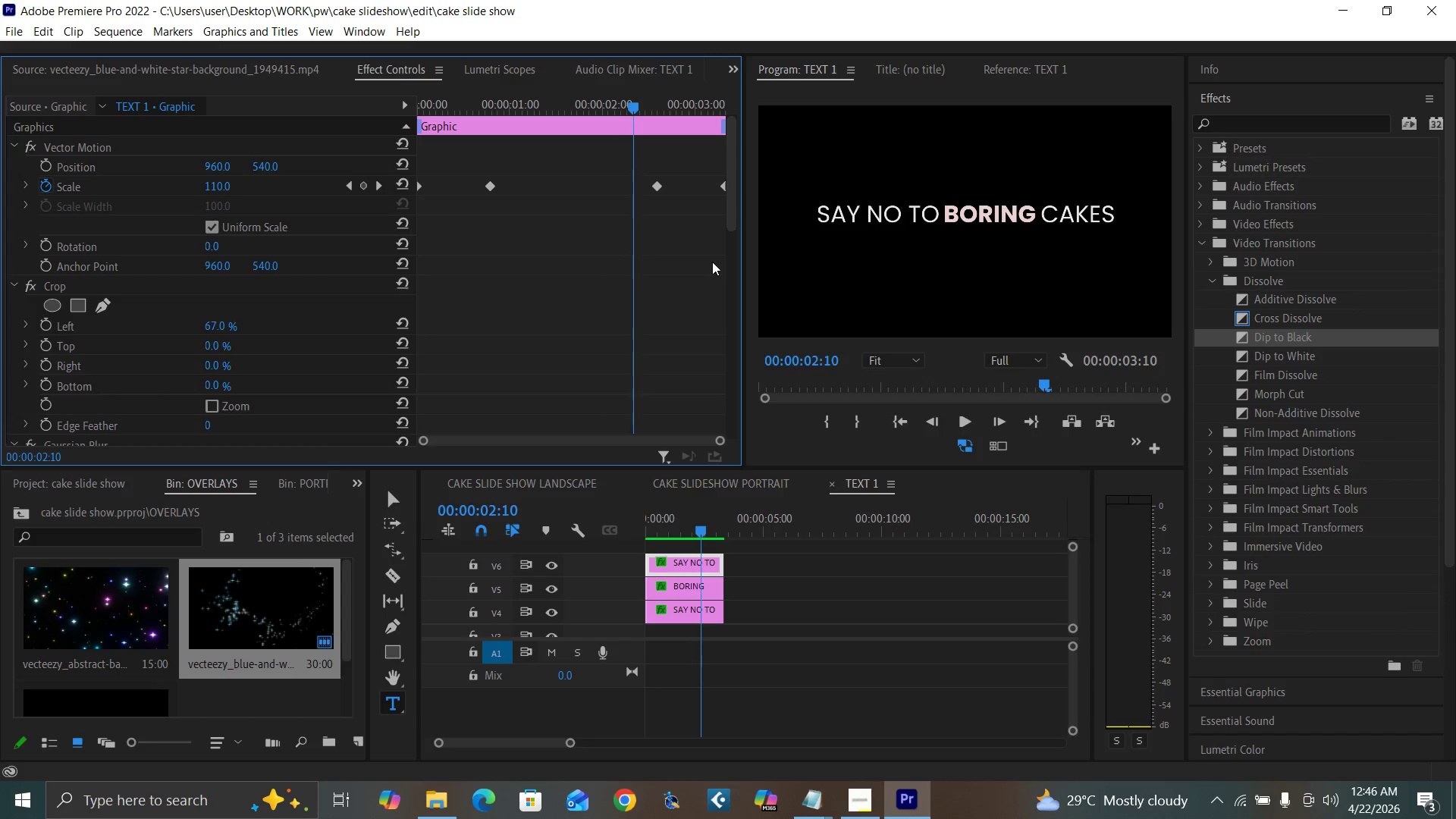 
key(ArrowRight)
 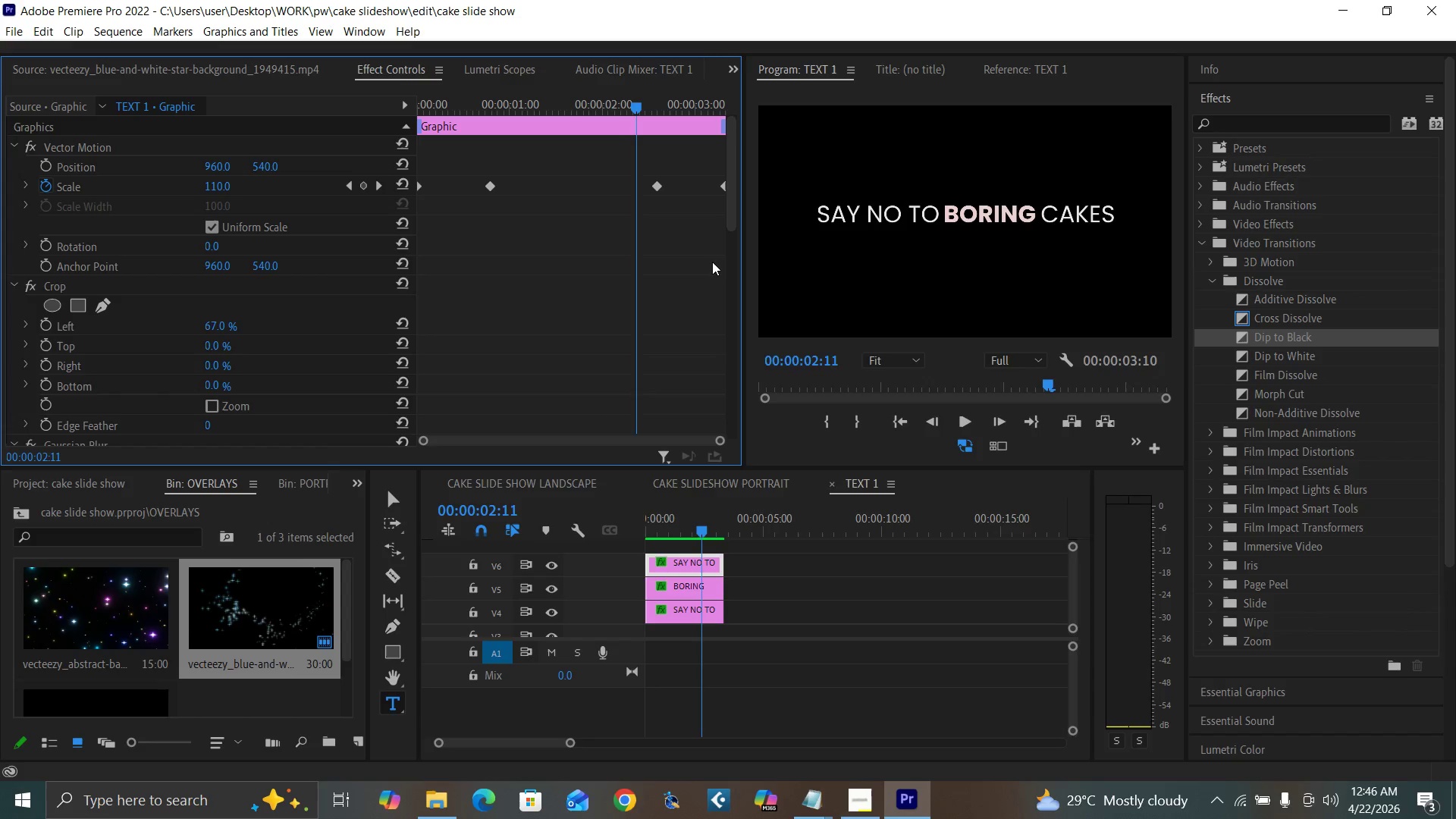 
key(ArrowRight)
 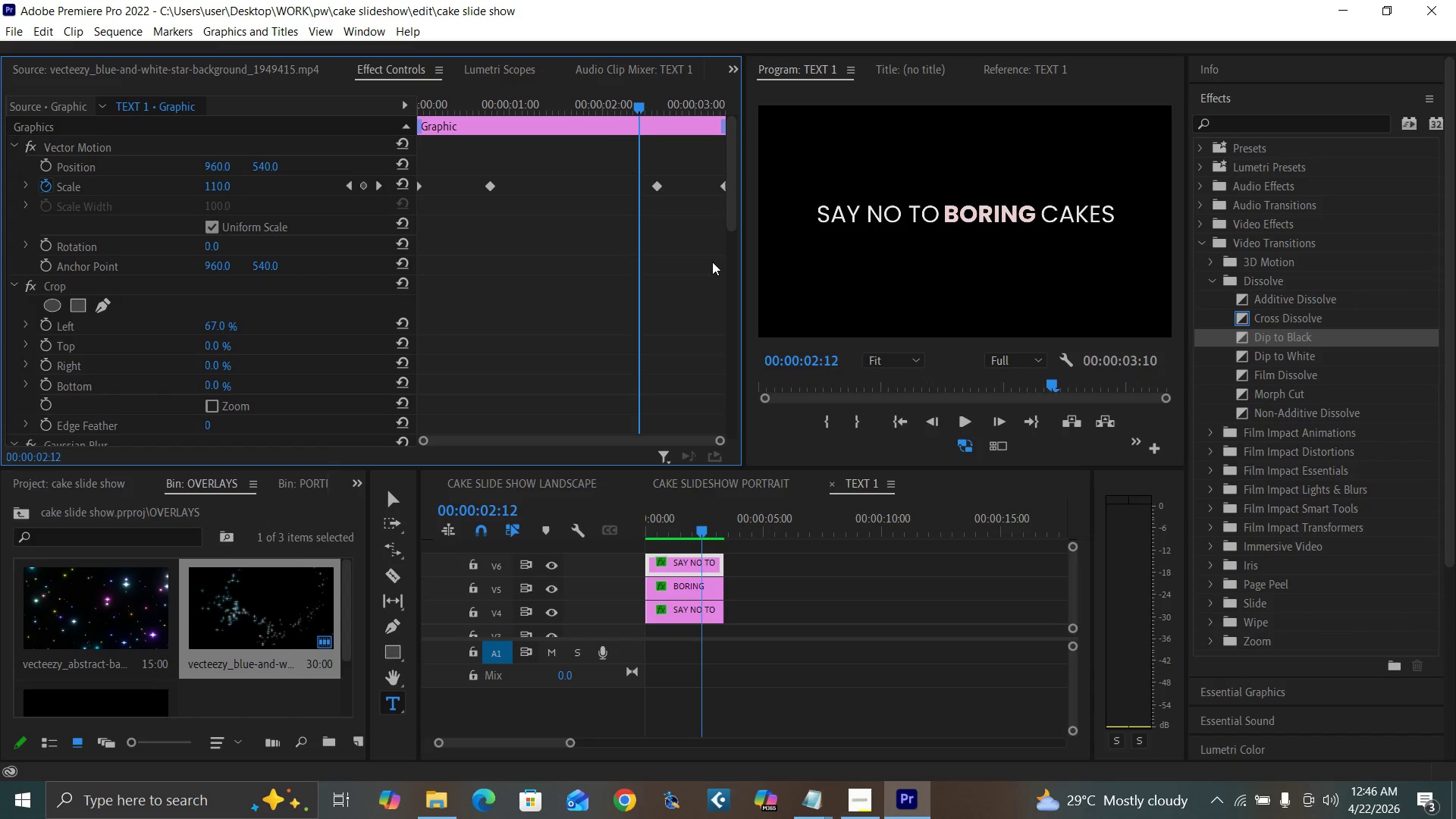 
key(ArrowRight)
 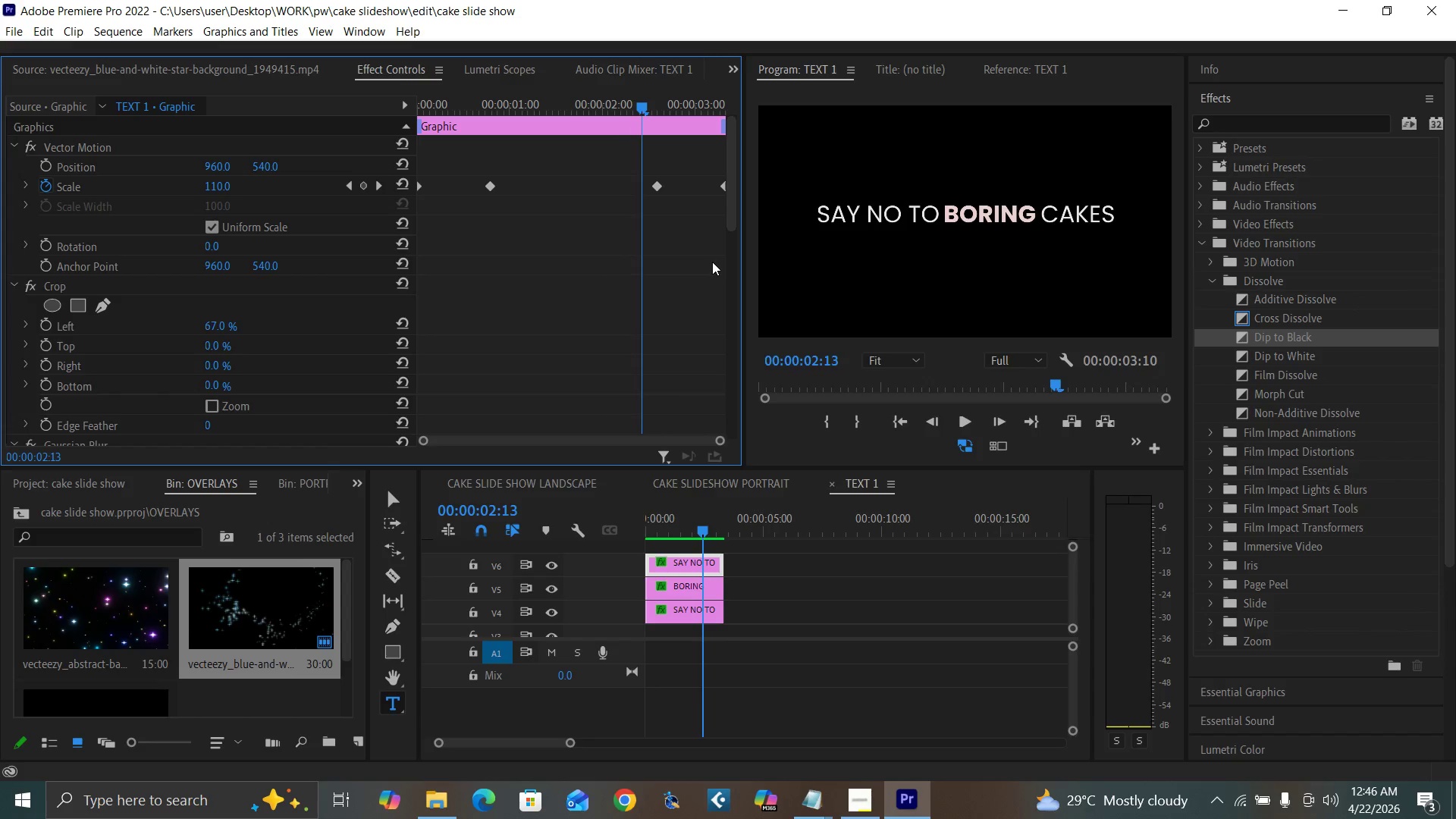 
key(ArrowRight)
 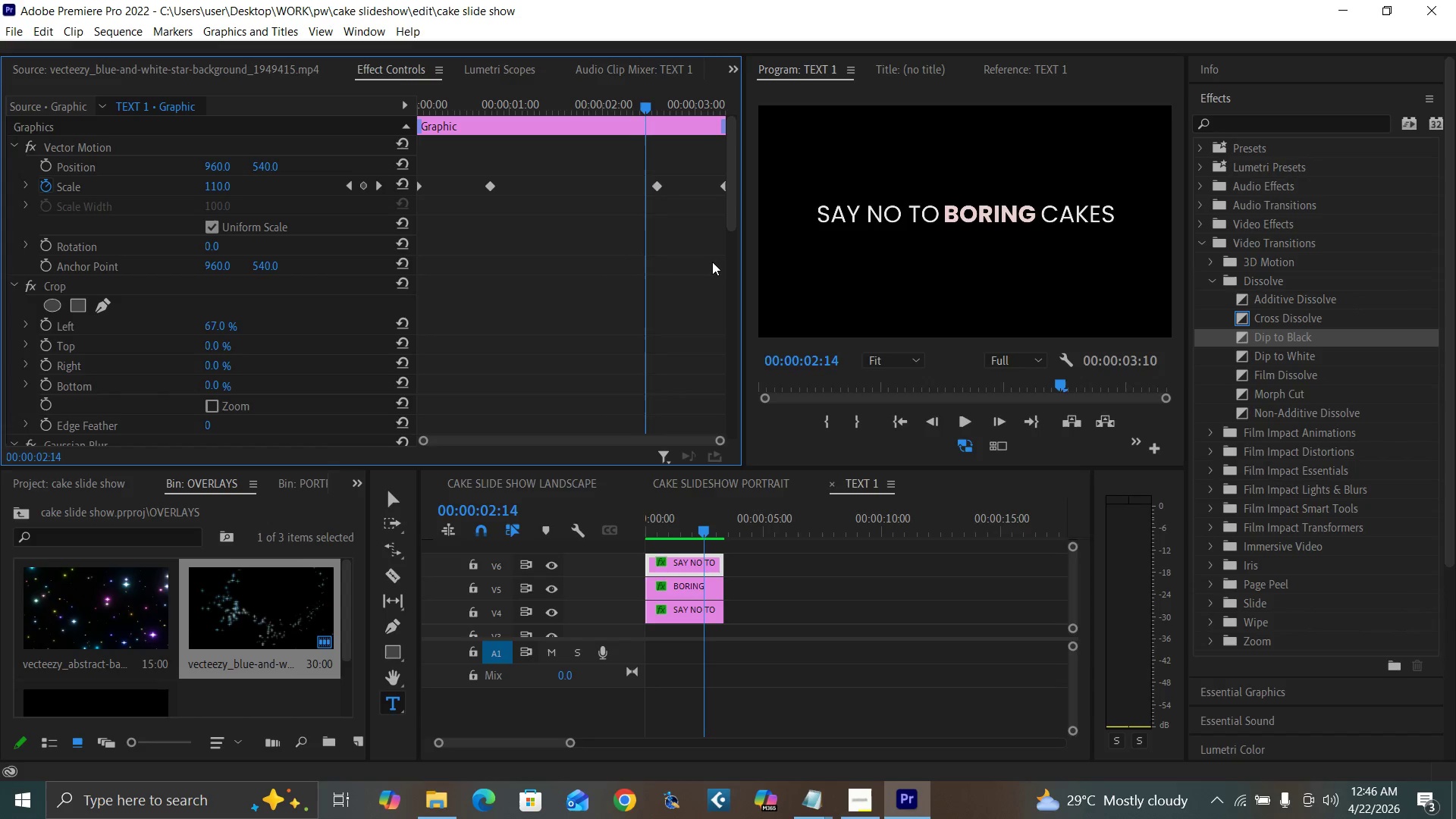 
key(ArrowRight)
 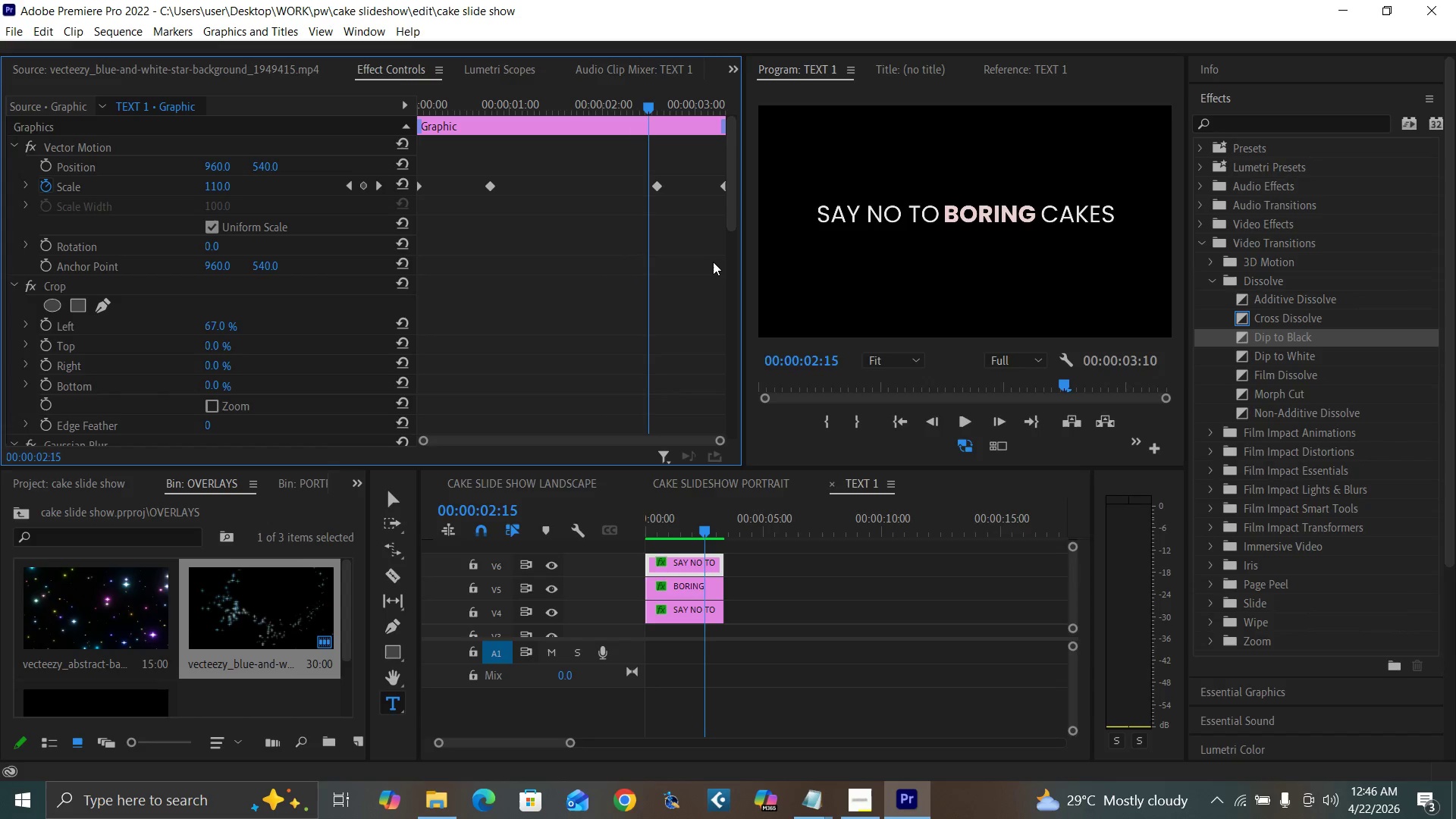 
key(ArrowRight)
 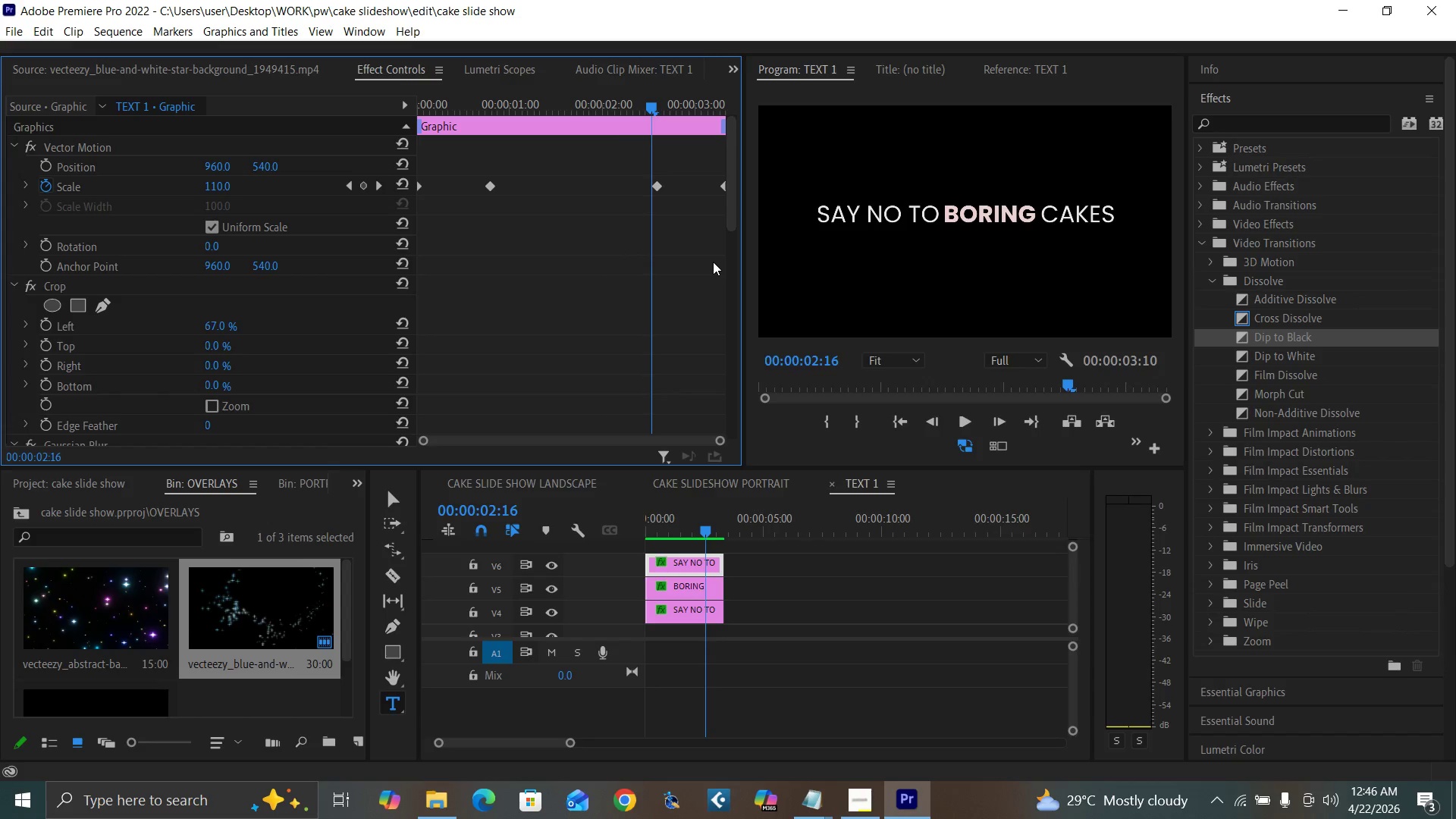 
key(ArrowRight)
 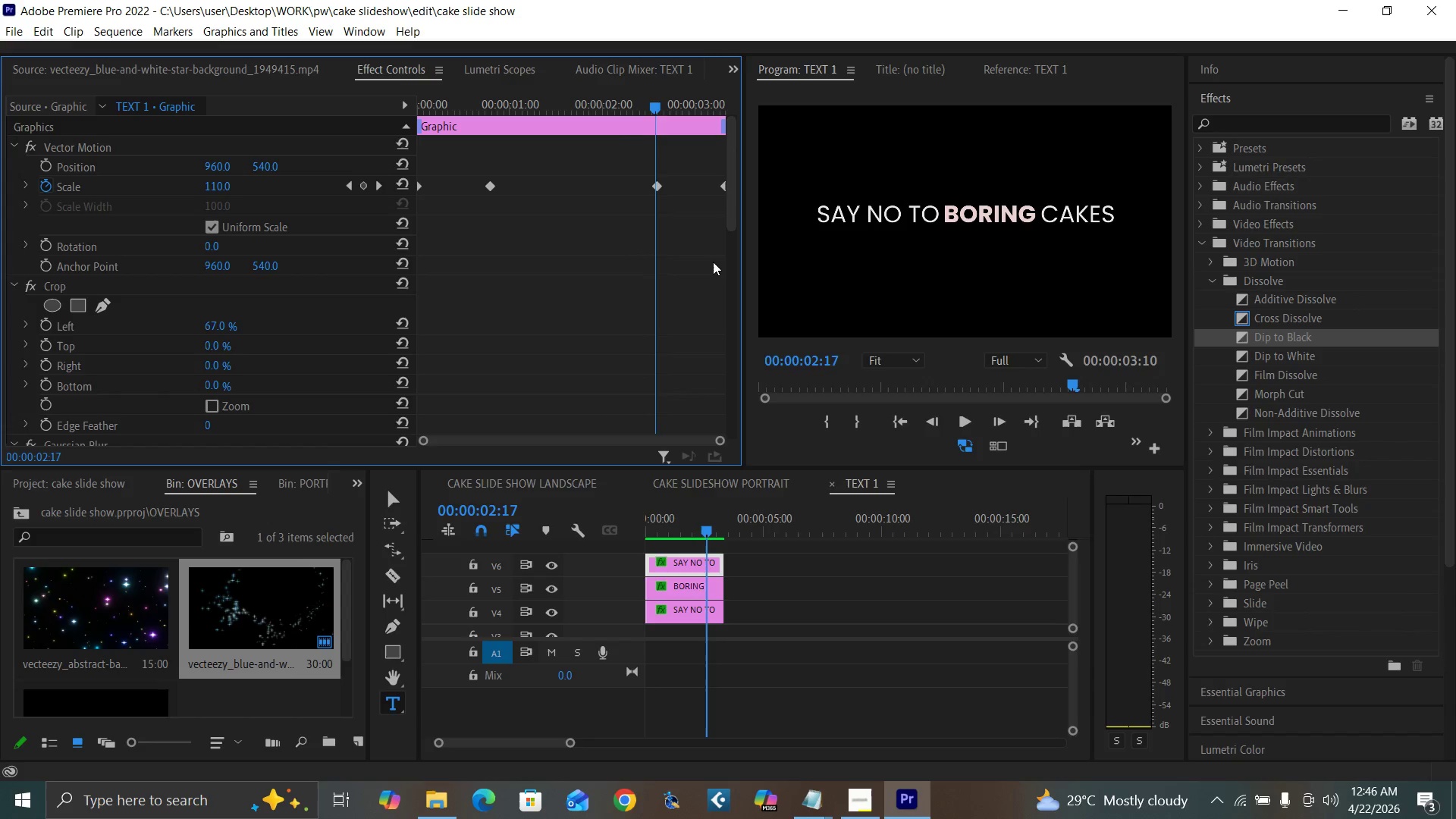 
key(ArrowRight)
 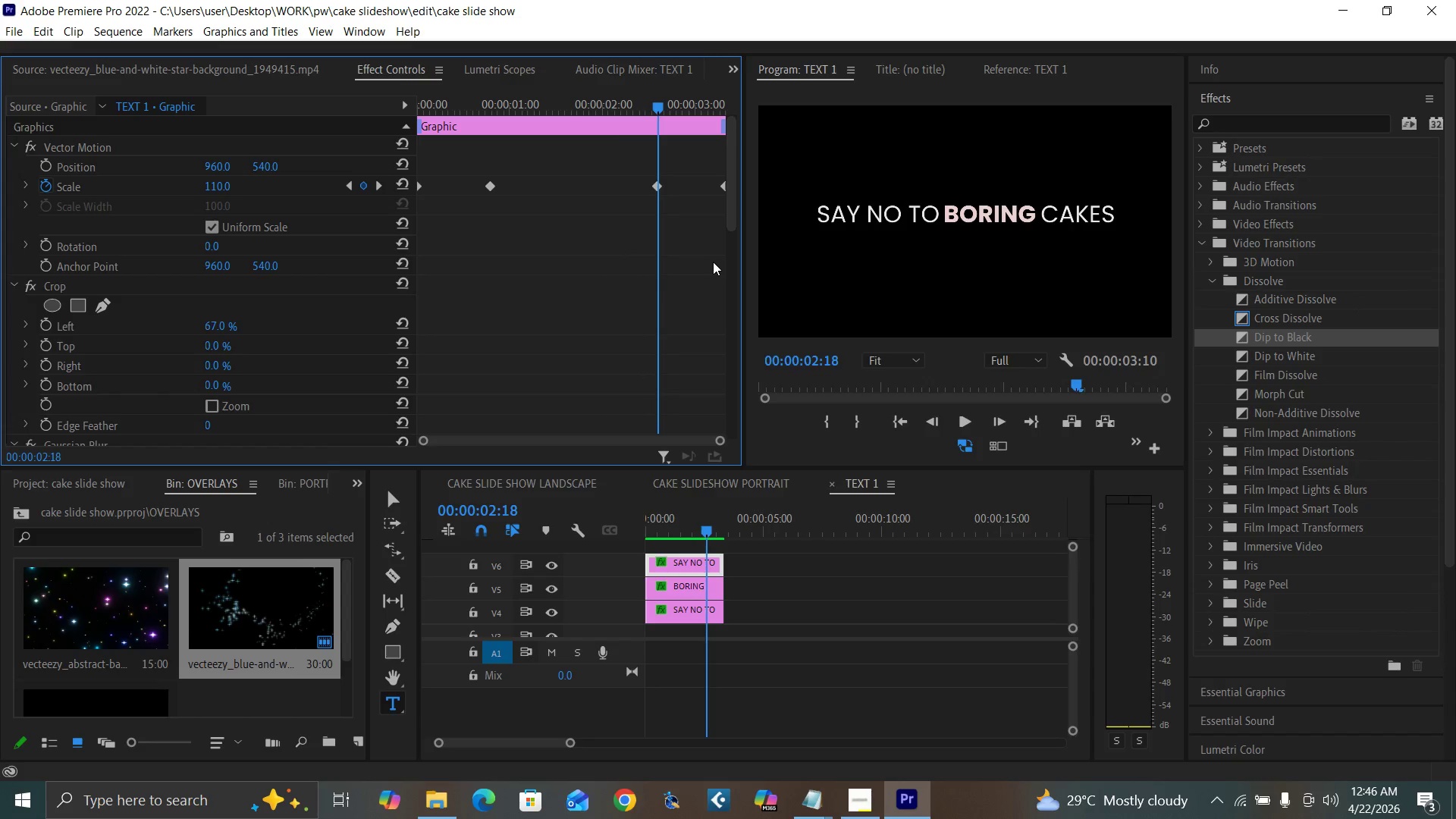 
key(ArrowRight)
 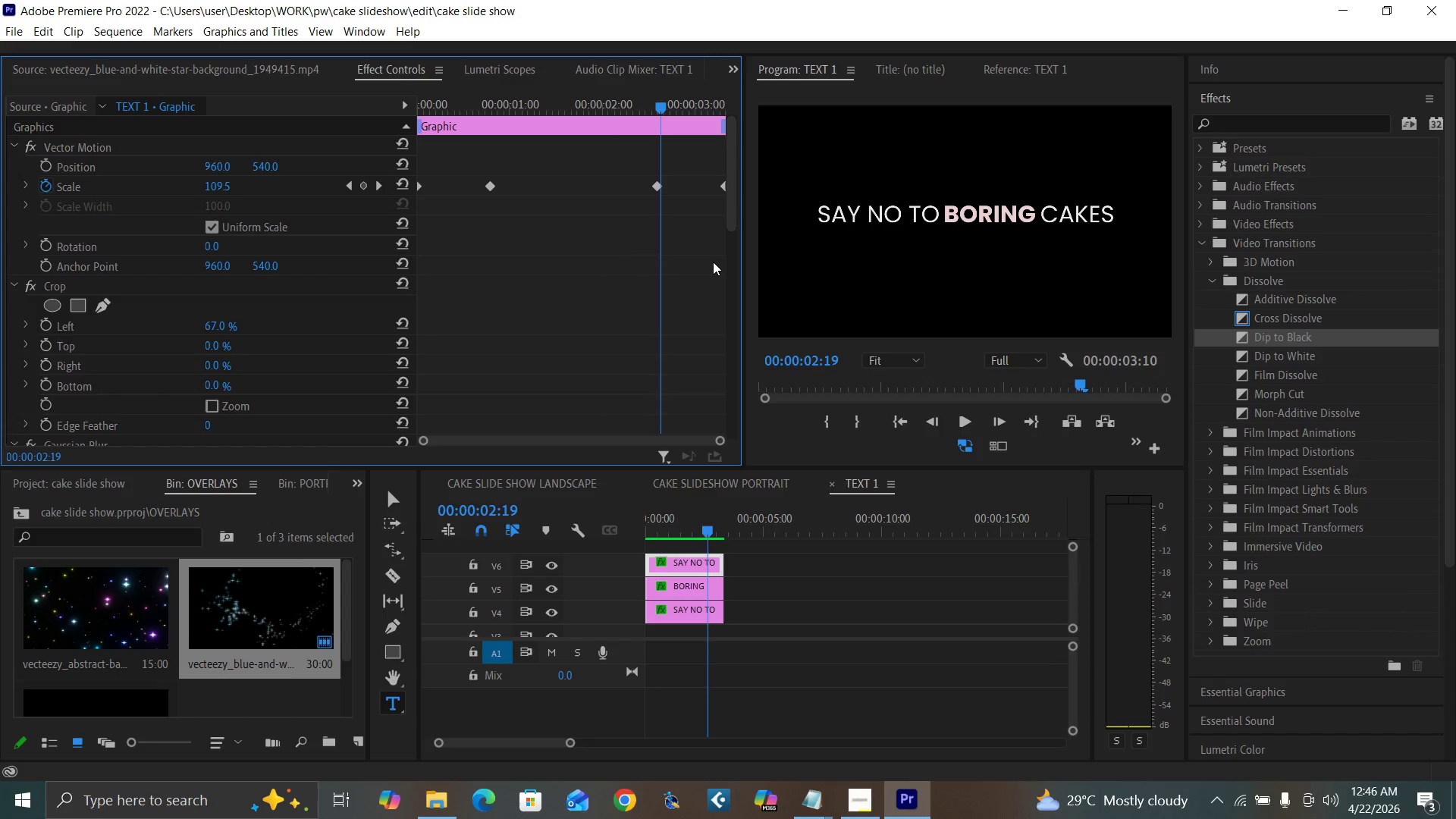 
key(ArrowRight)
 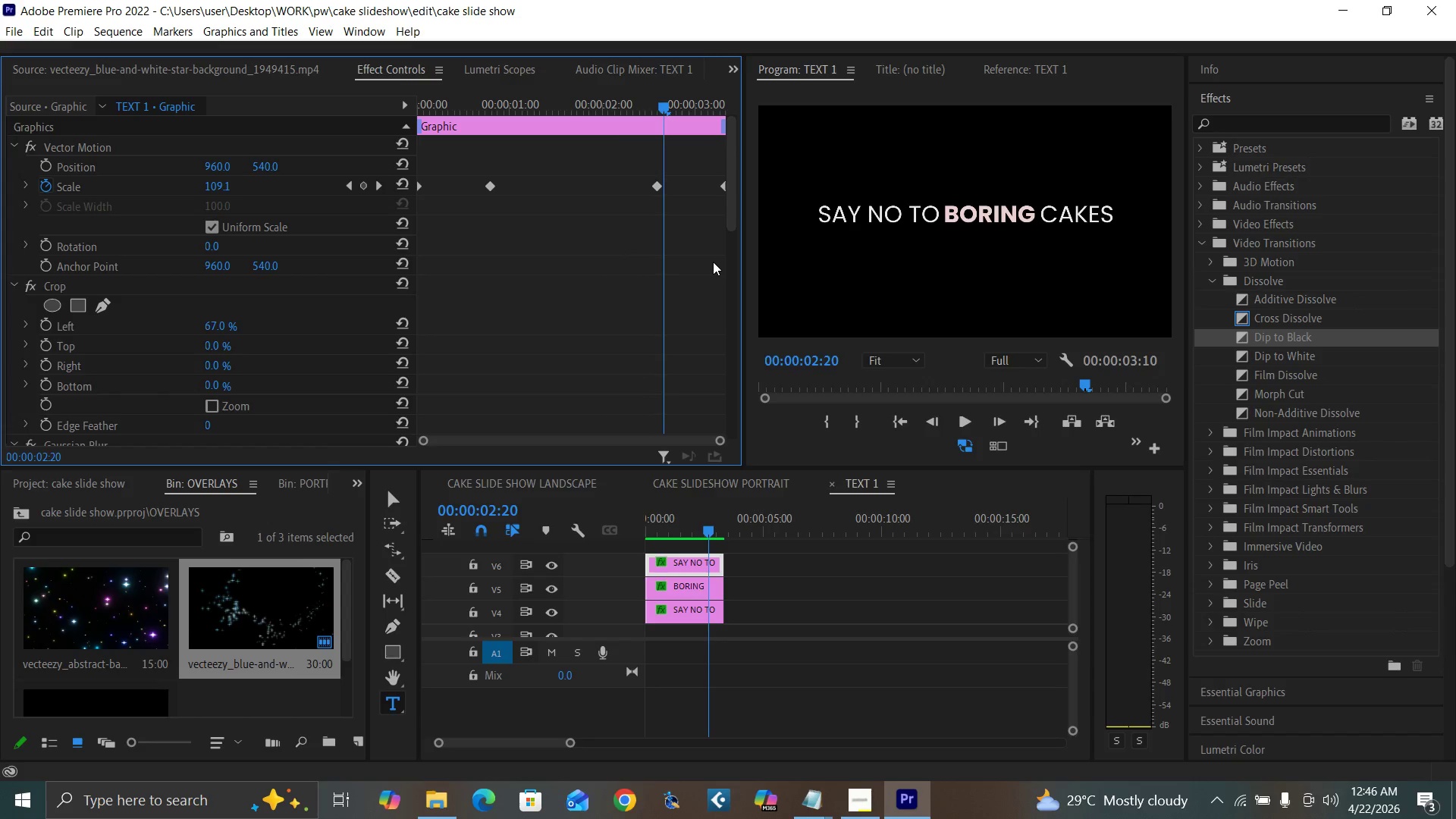 
key(ArrowRight)
 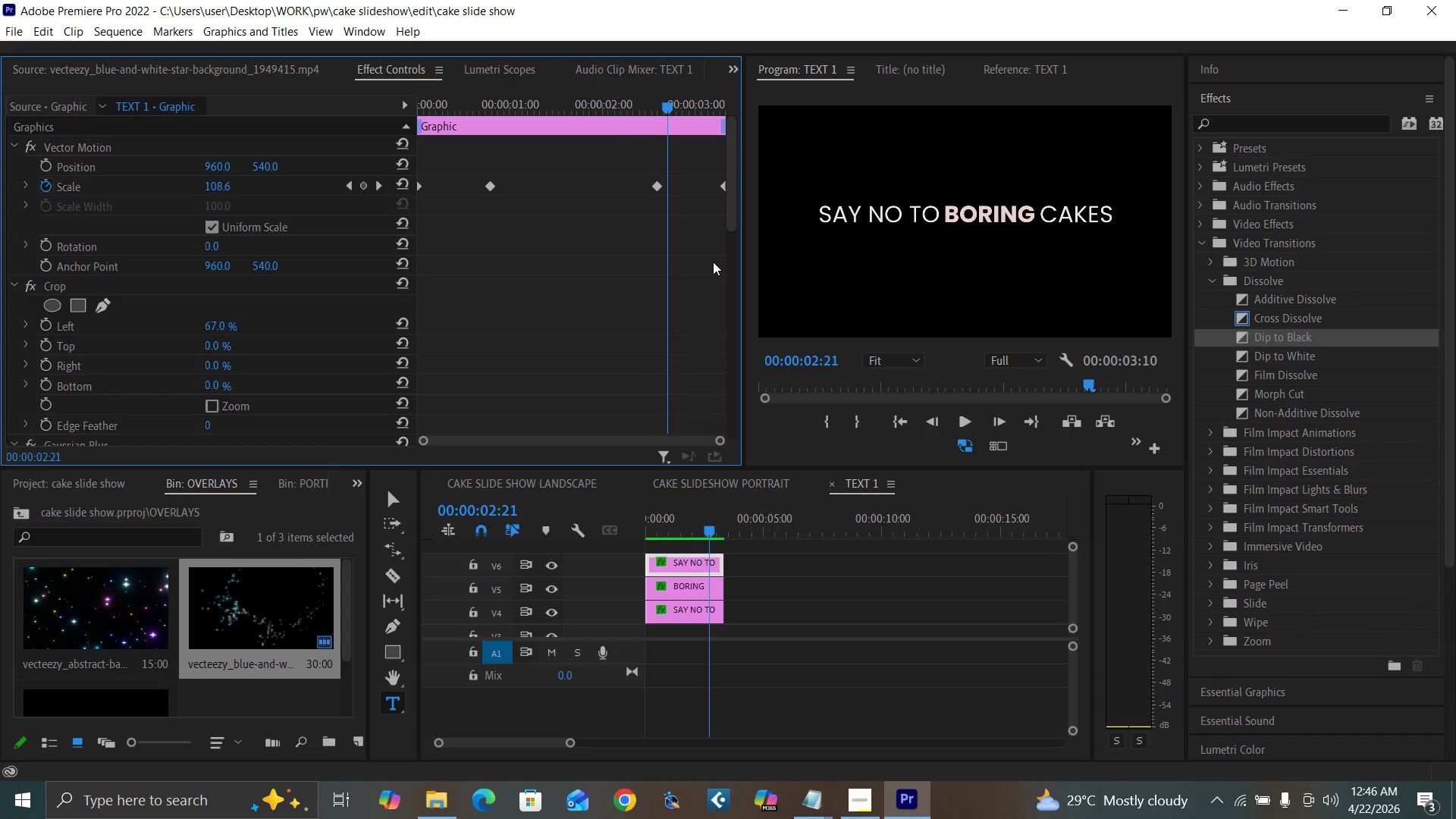 
key(ArrowRight)
 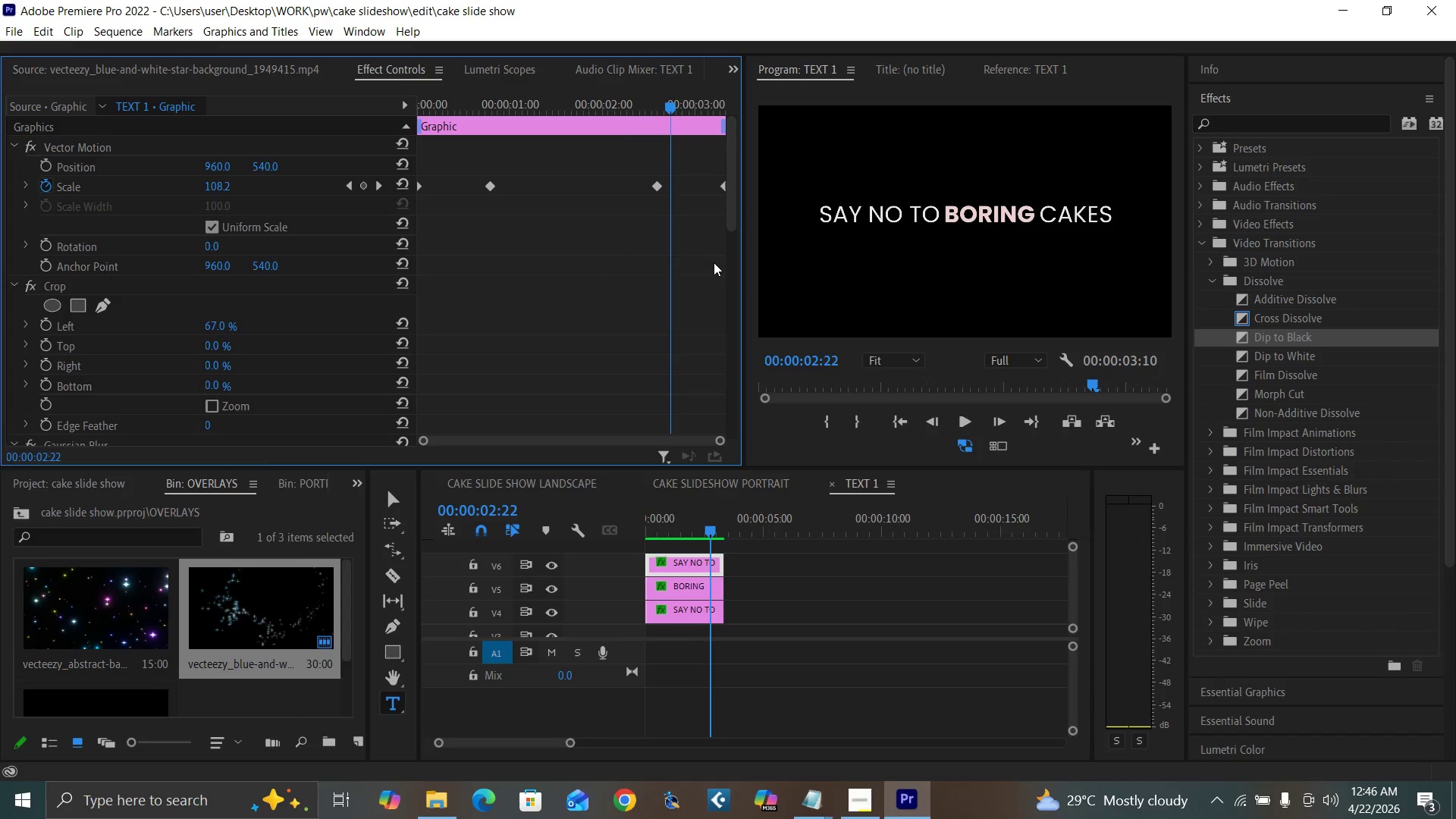 
key(ArrowRight)
 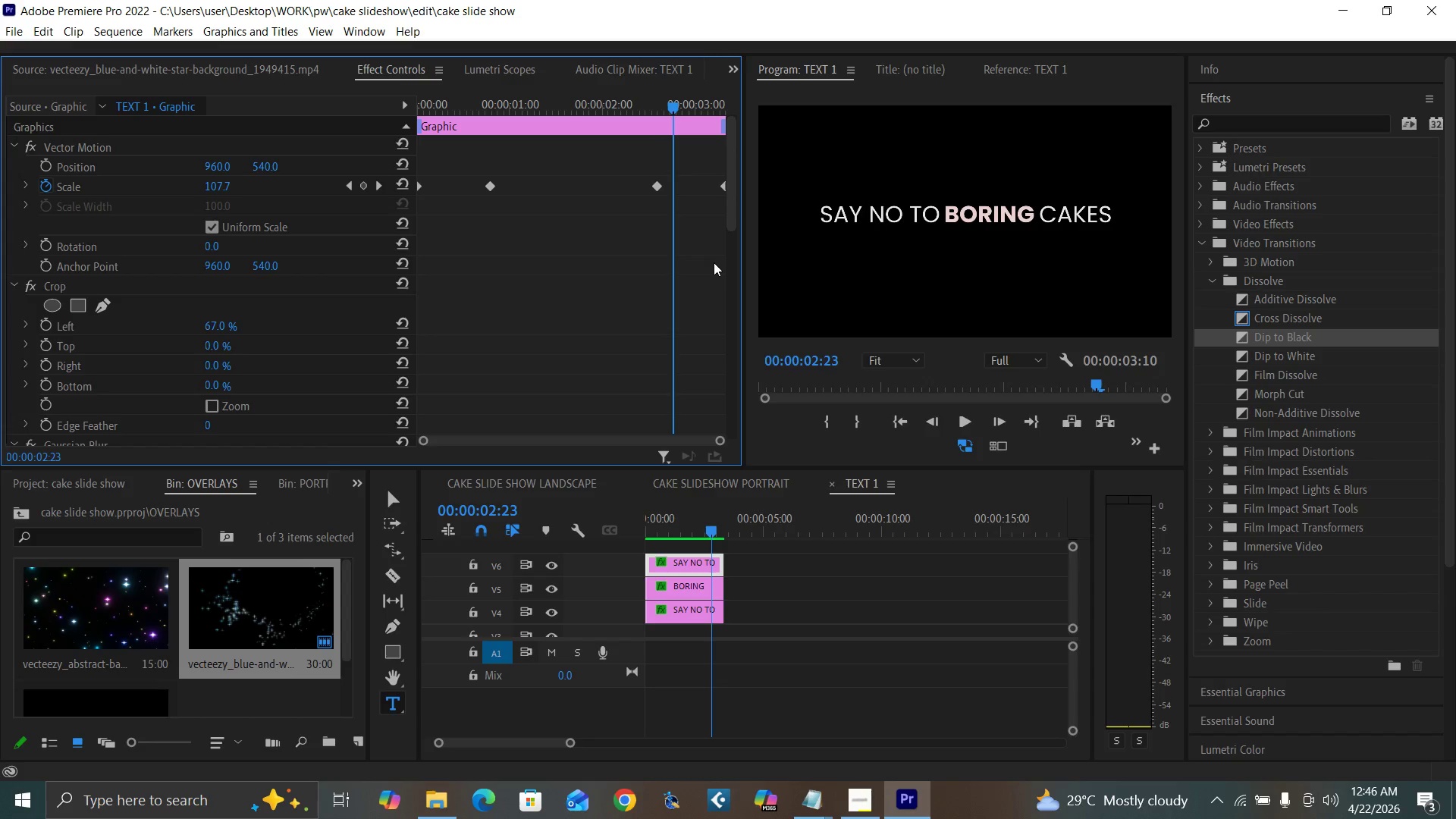 
key(ArrowRight)
 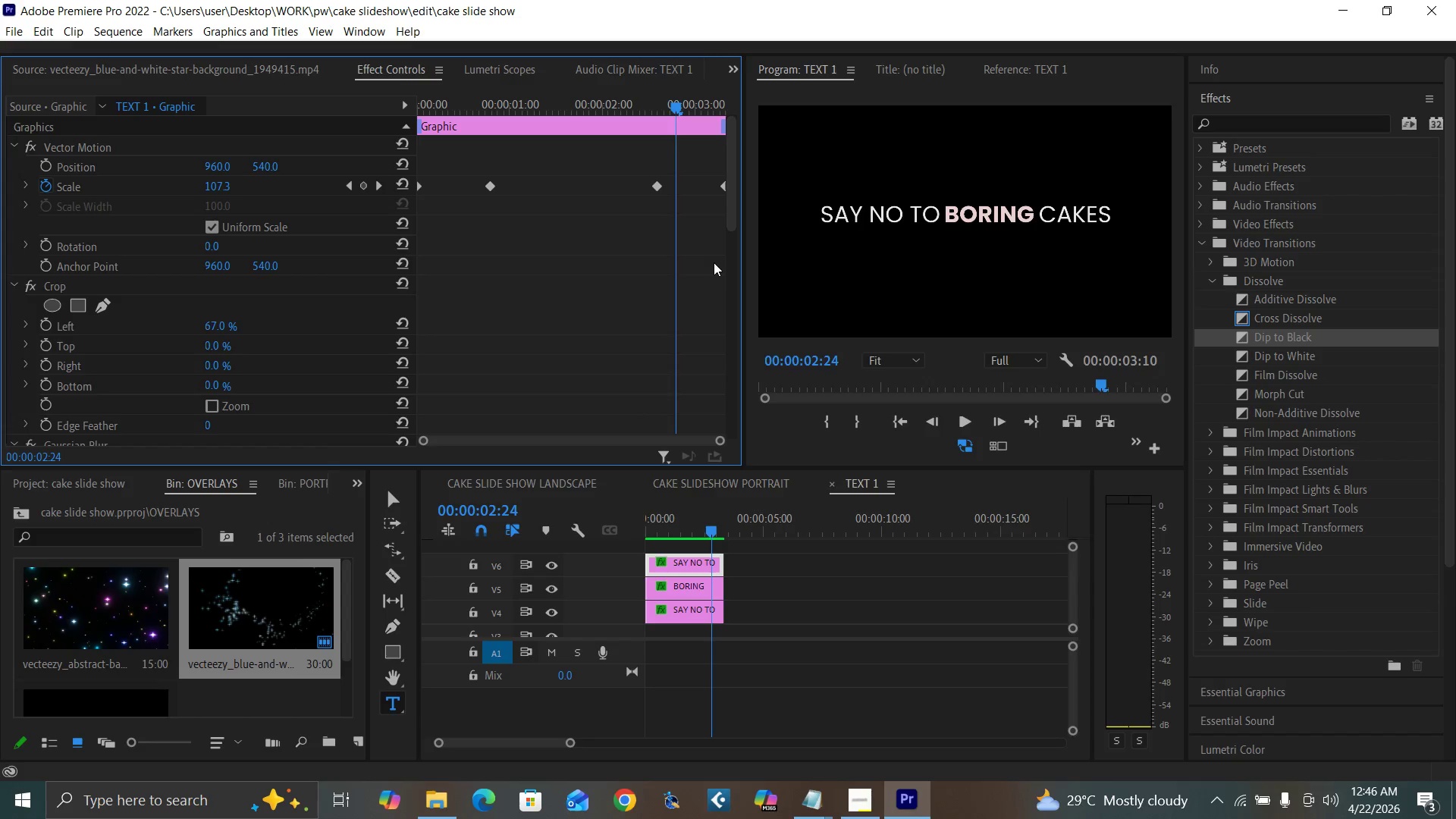 
key(ArrowRight)
 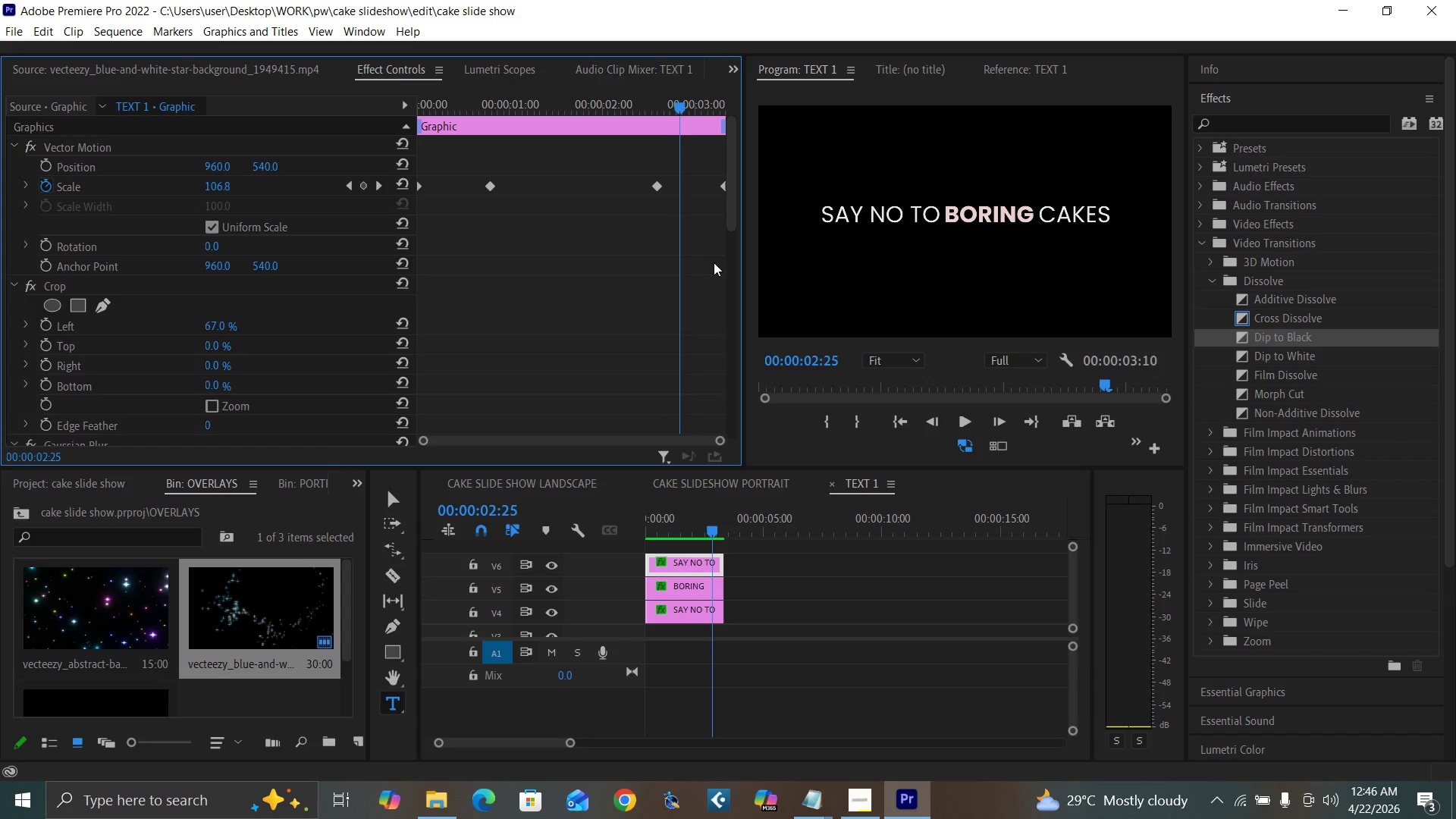 
key(ArrowRight)
 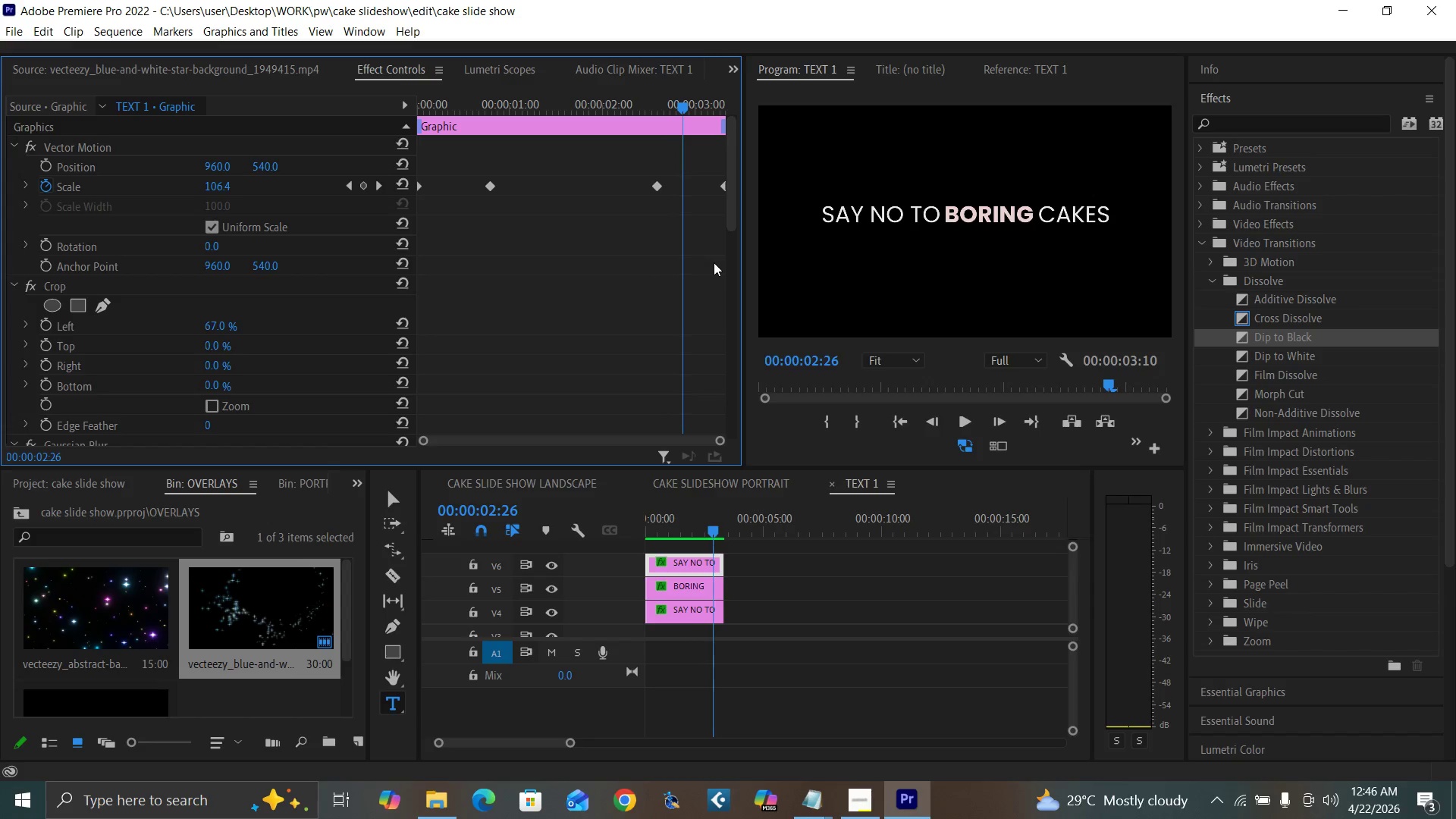 
key(ArrowRight)
 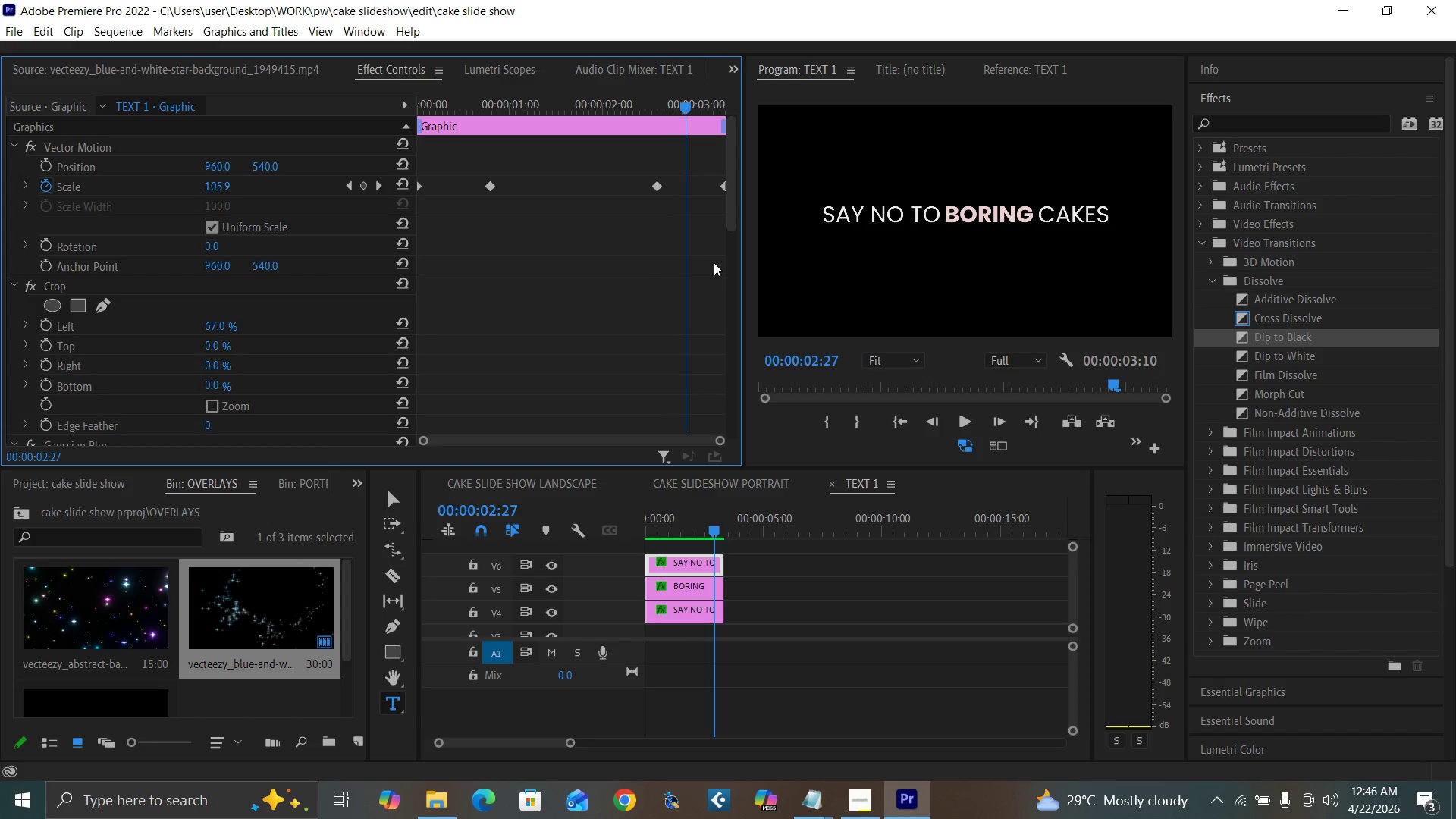 
key(ArrowRight)
 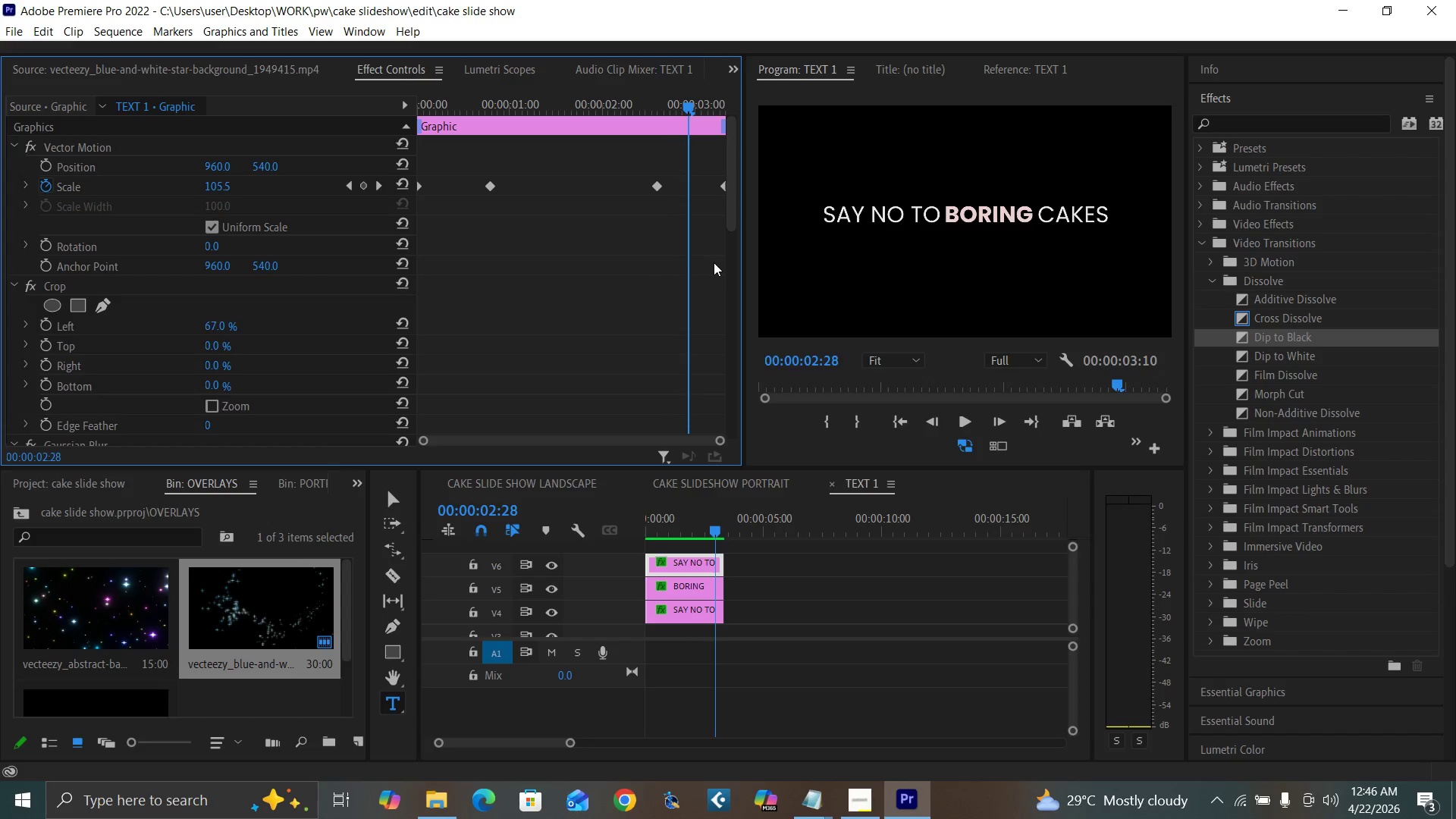 
key(ArrowRight)
 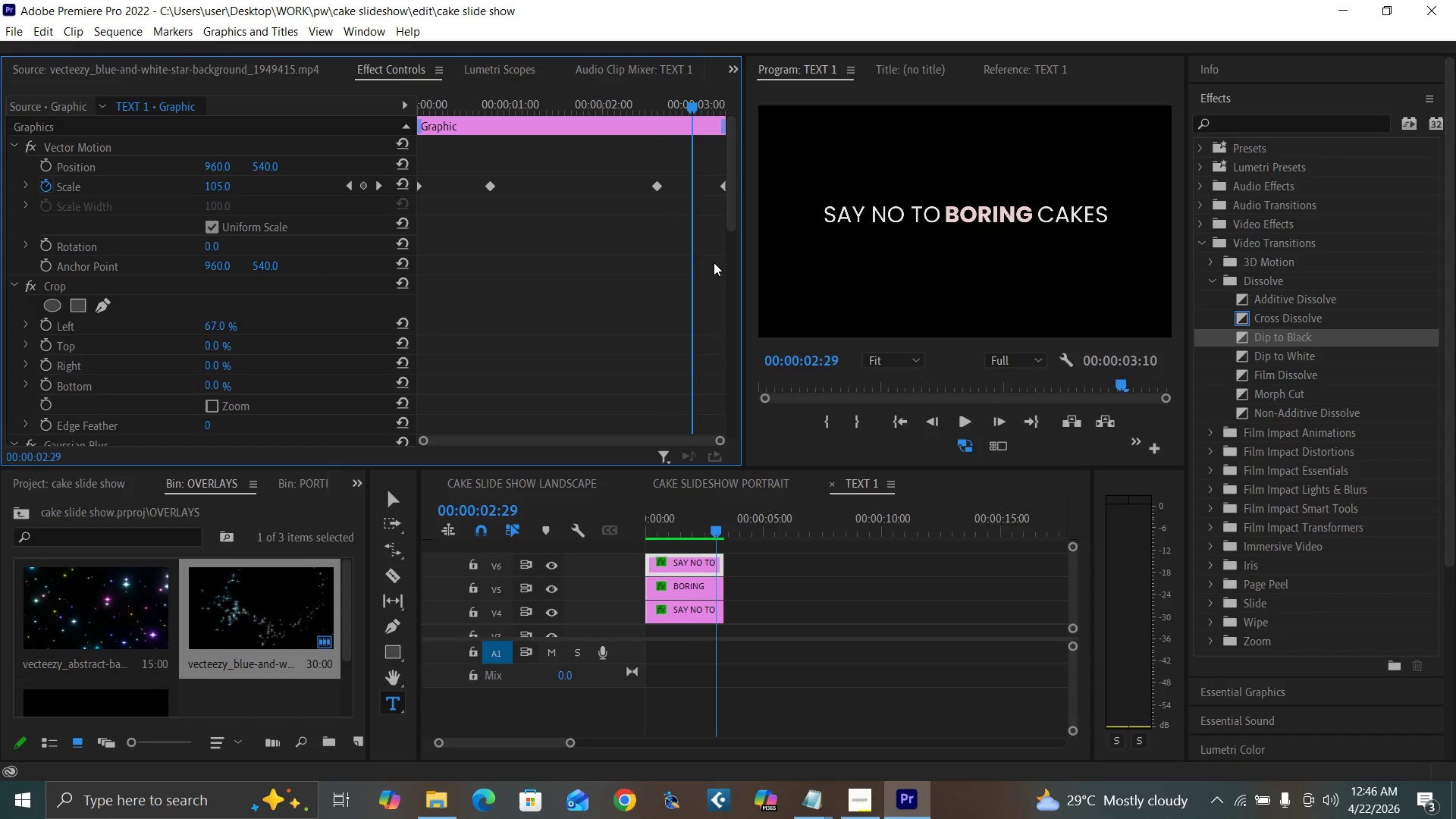 
key(ArrowRight)
 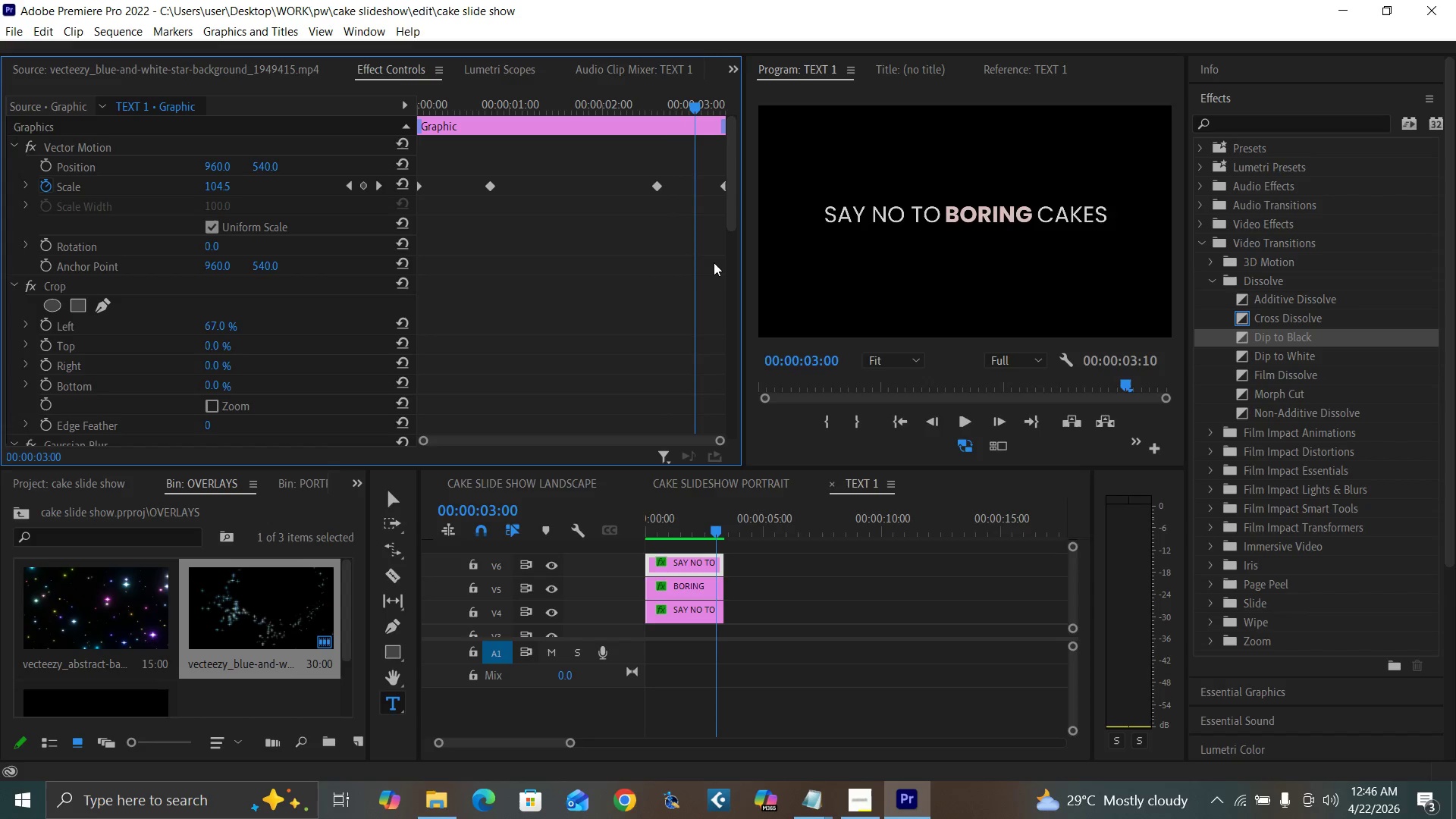 
key(ArrowRight)
 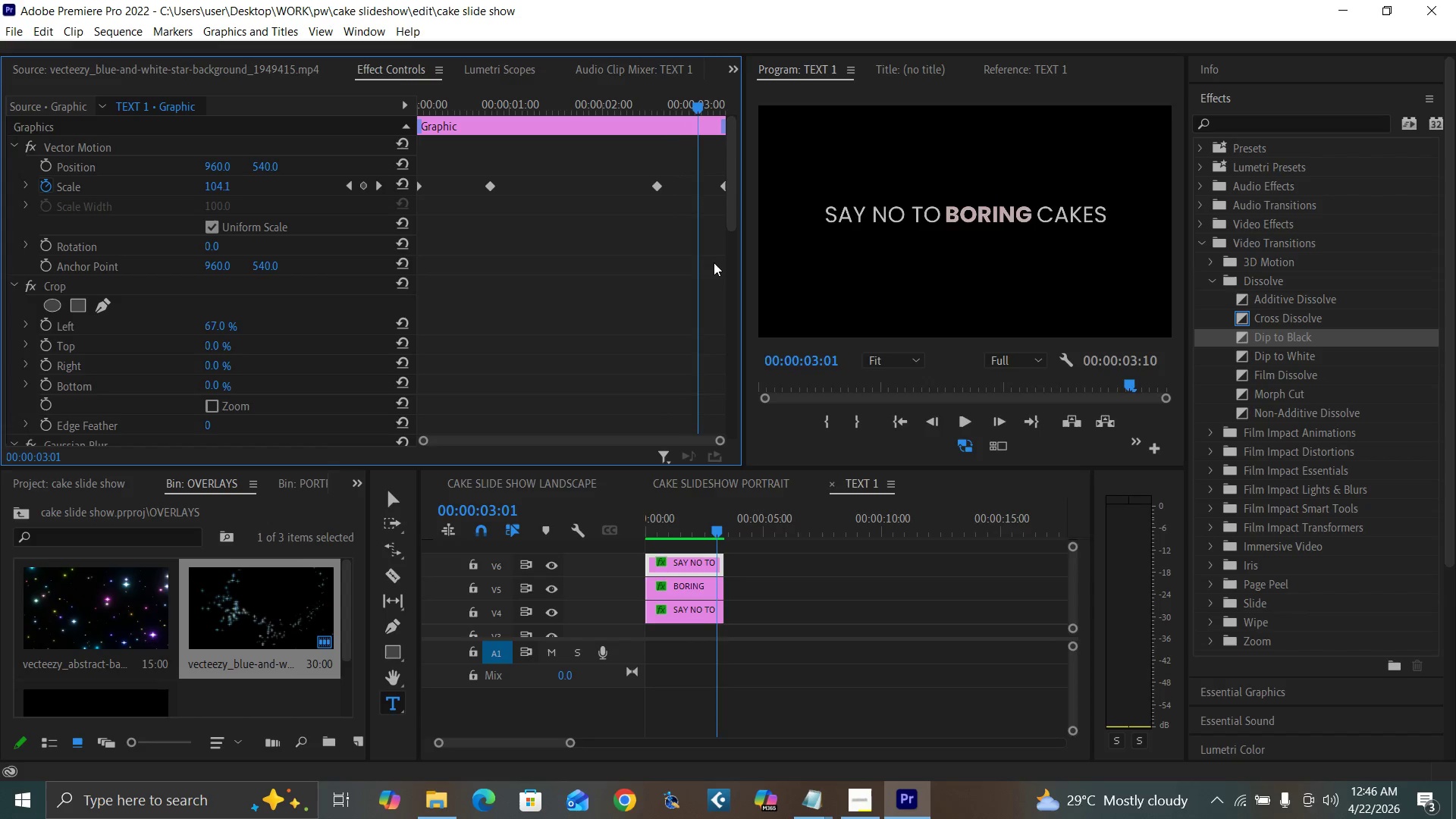 
key(ArrowRight)
 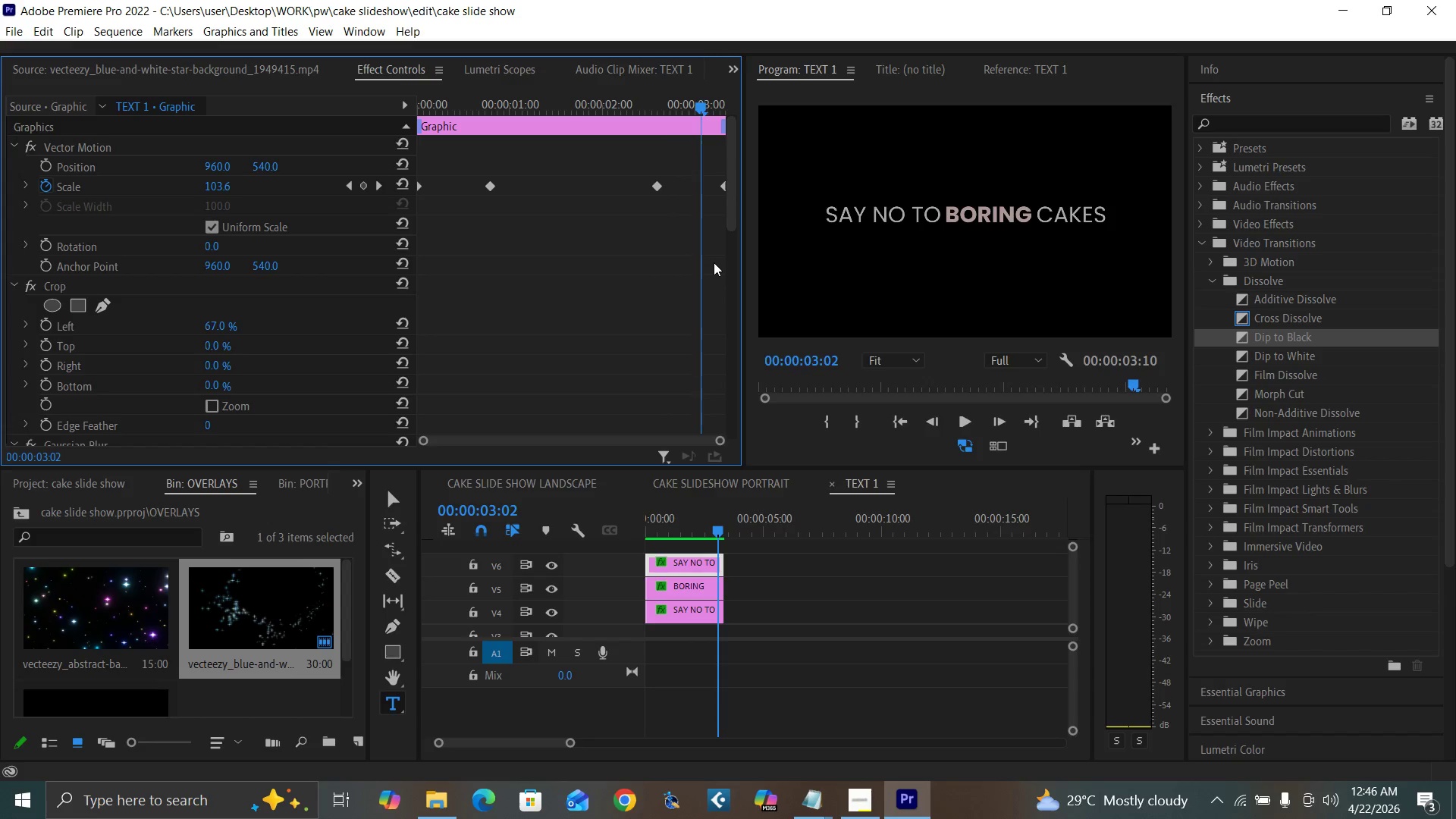 
key(ArrowRight)
 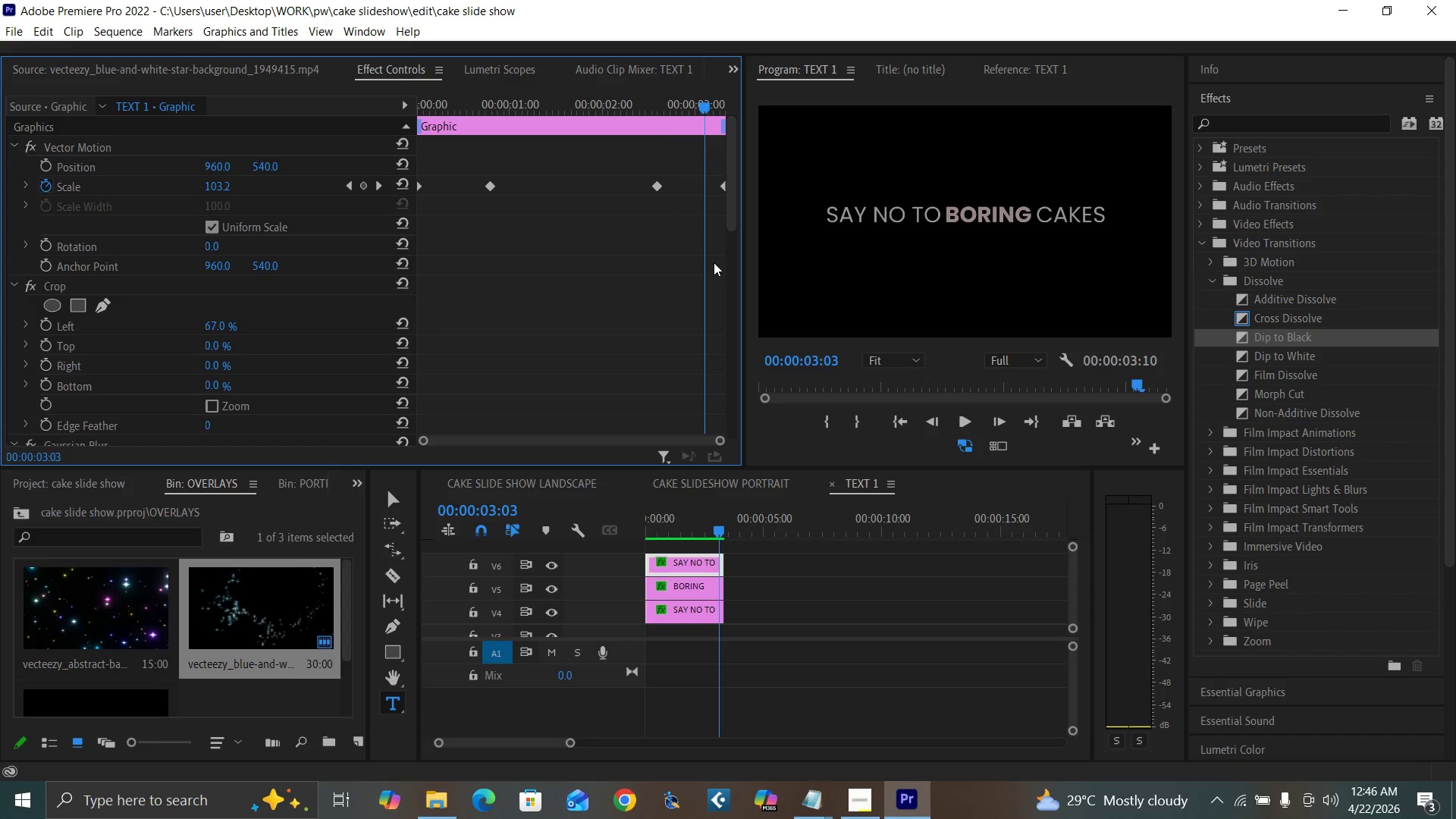 
key(ArrowRight)
 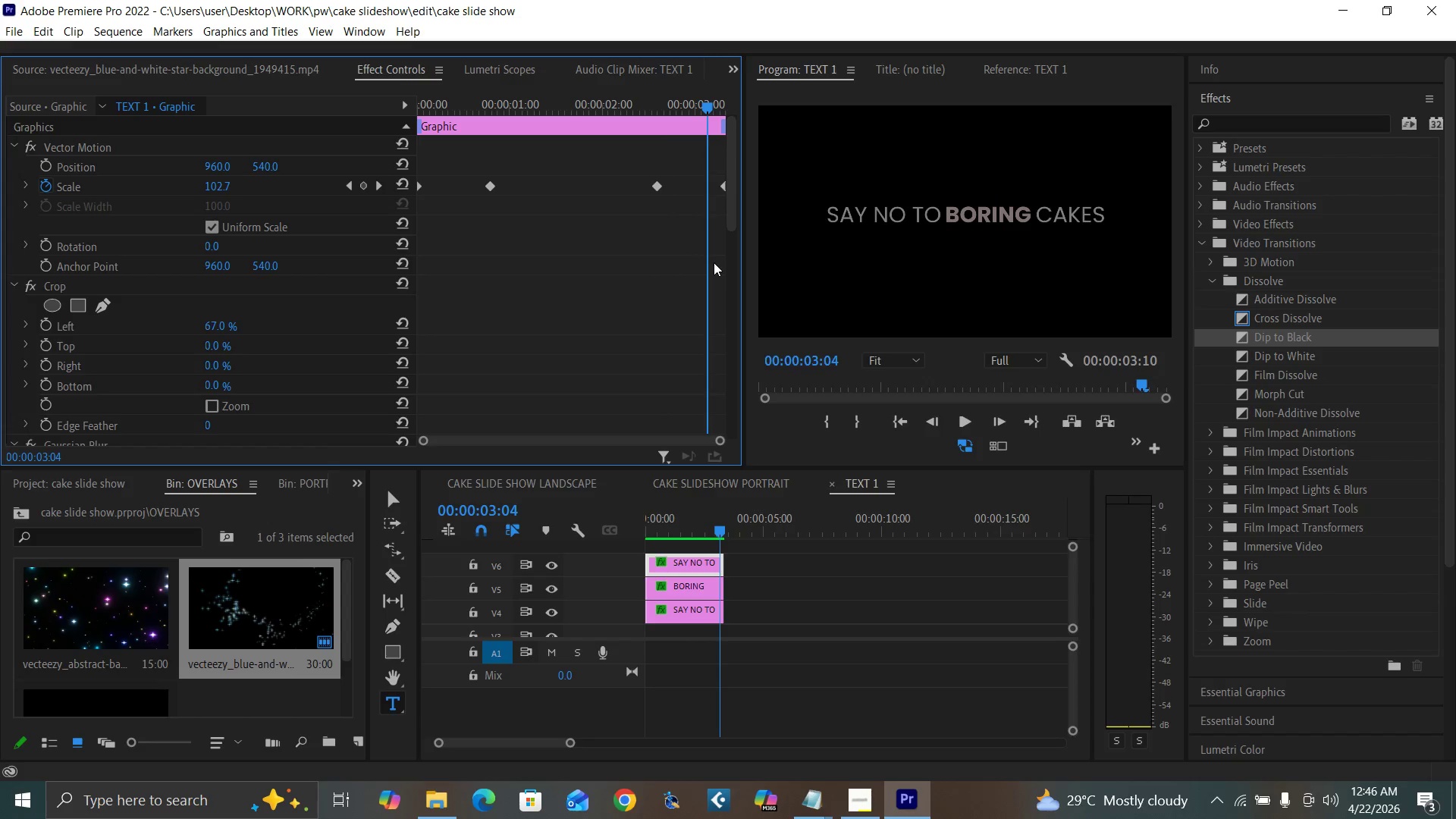 
key(ArrowRight)
 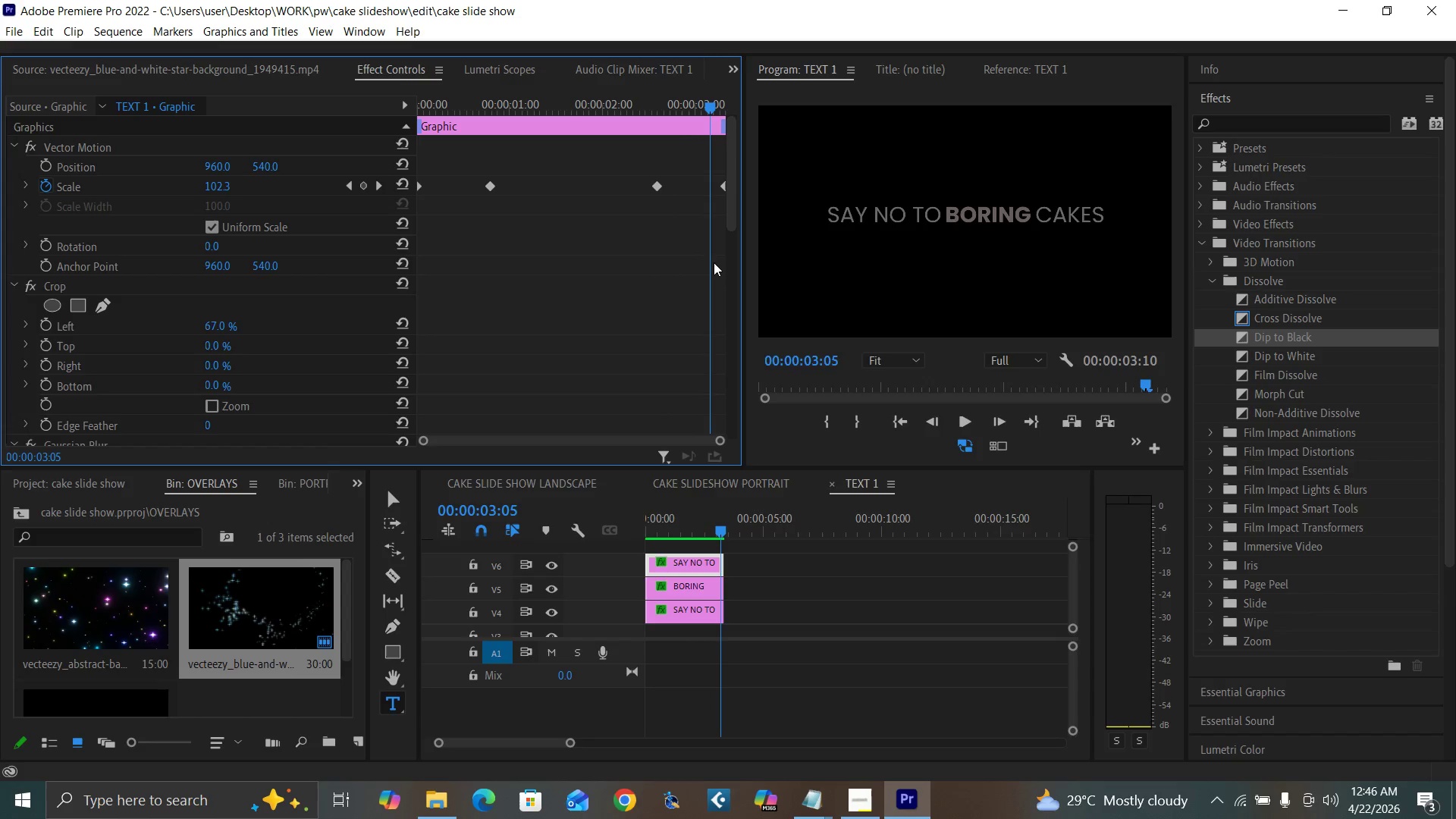 
key(ArrowRight)
 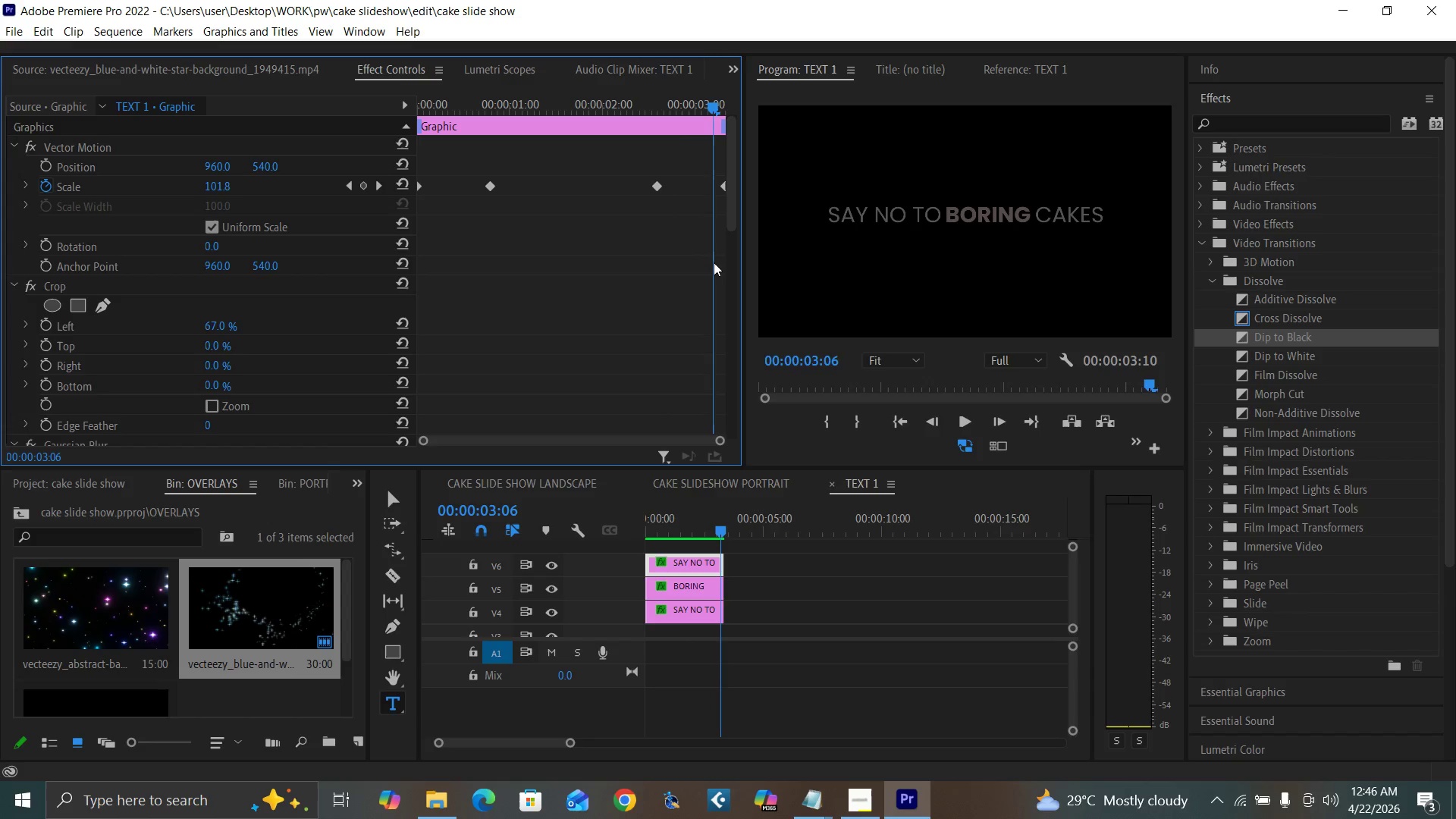 
key(ArrowRight)
 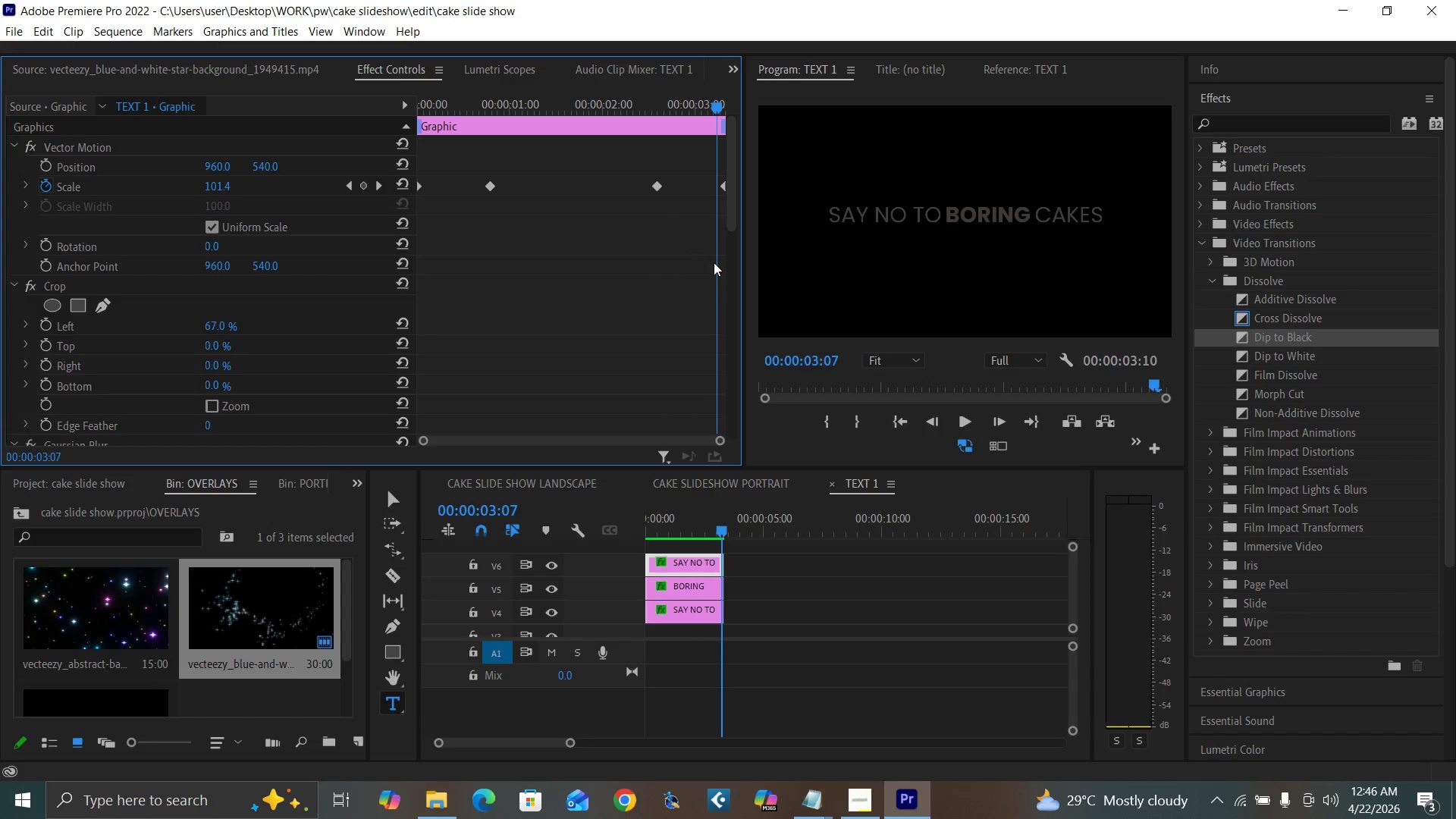 
key(ArrowRight)
 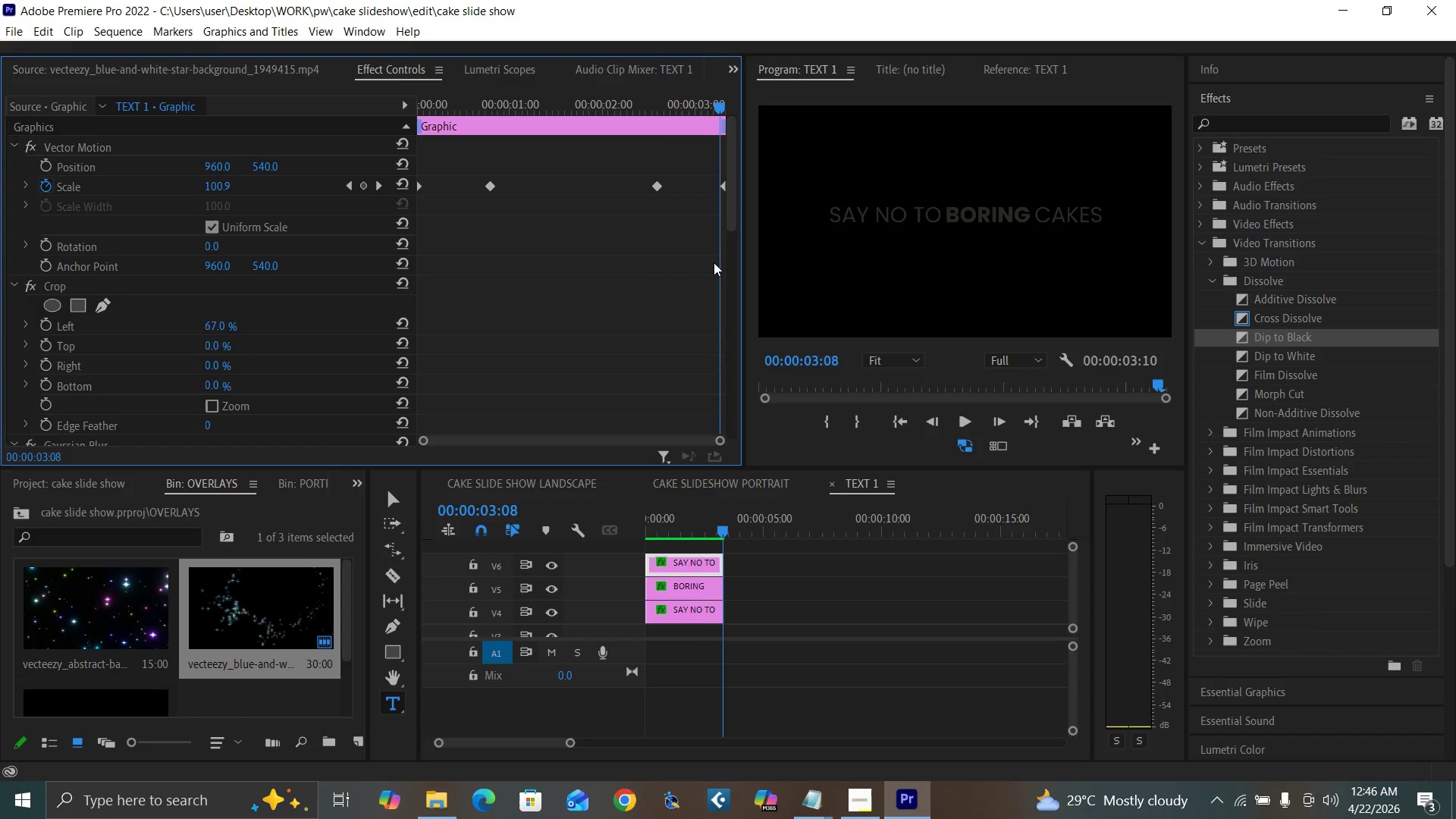 
key(ArrowRight)
 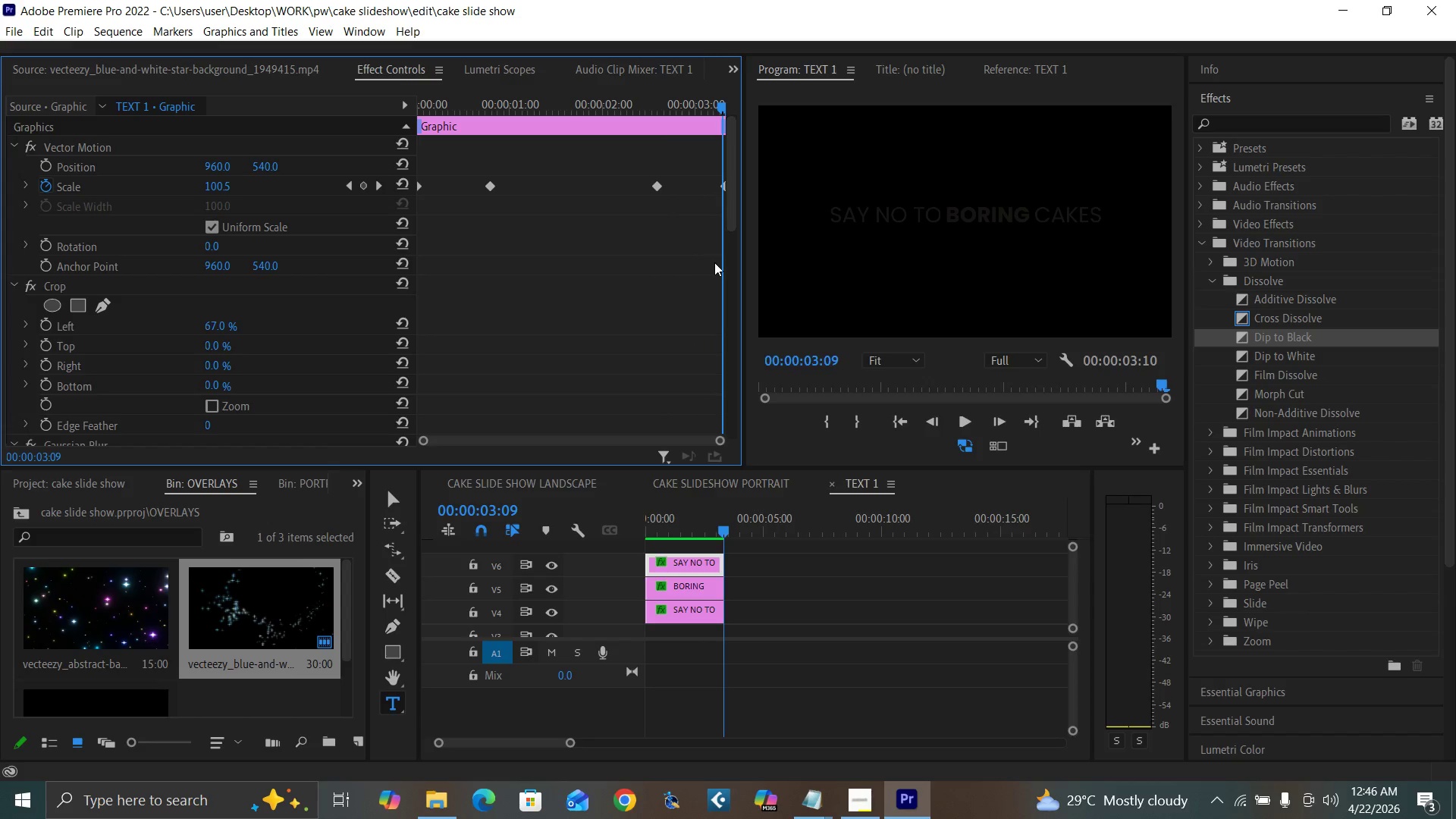 
key(ArrowRight)
 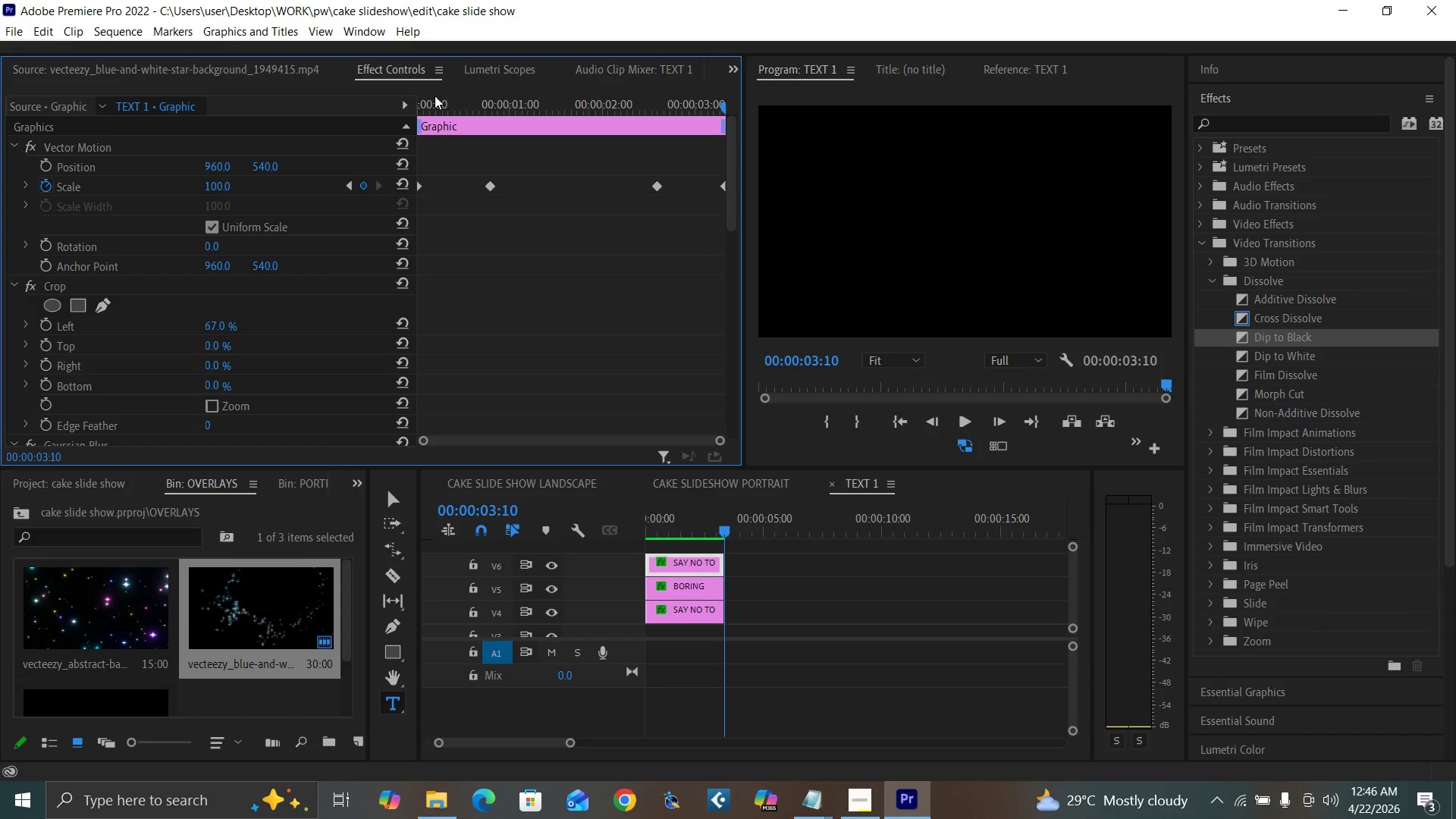 
wait(5.23)
 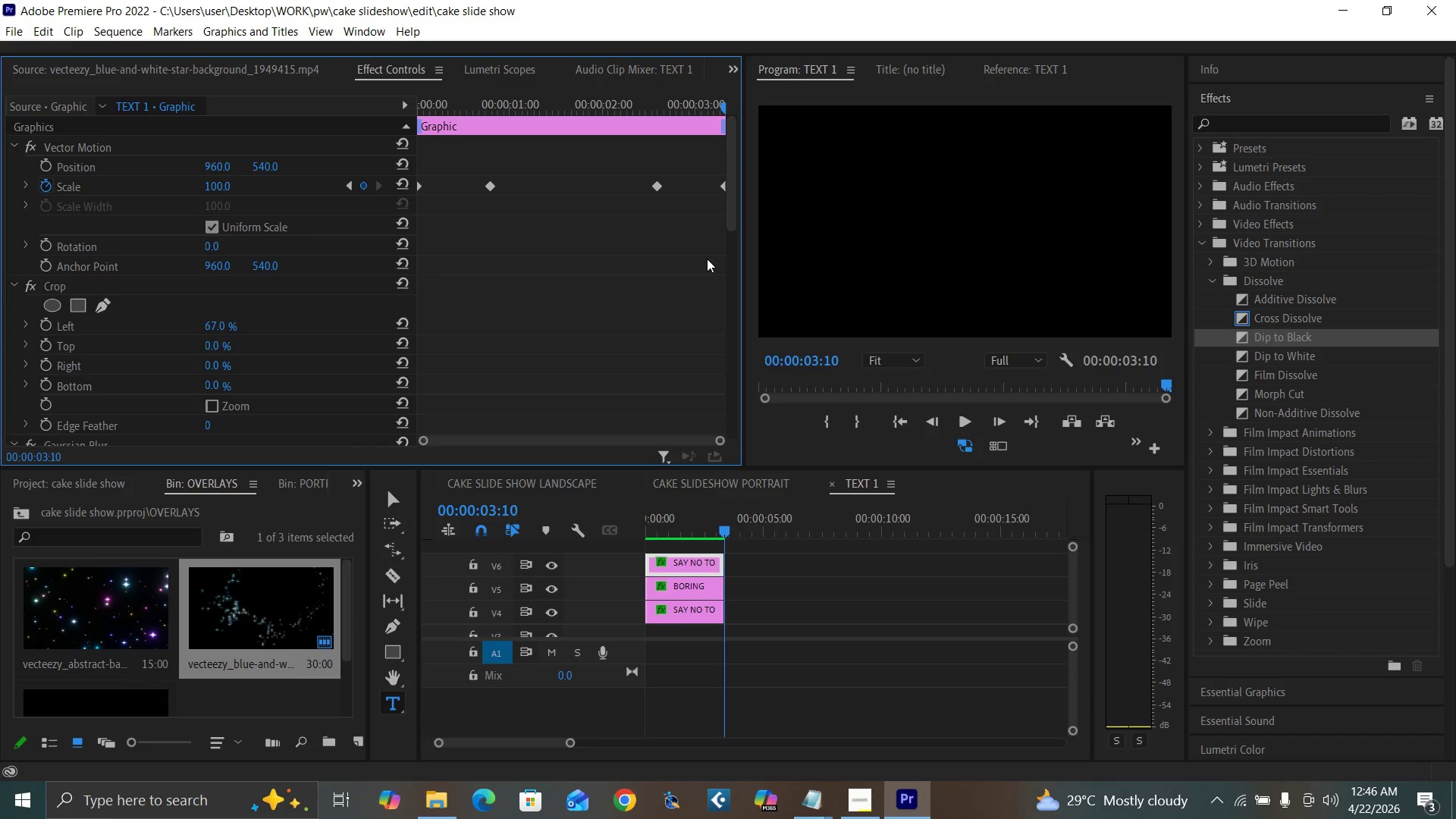 
key(ArrowLeft)
 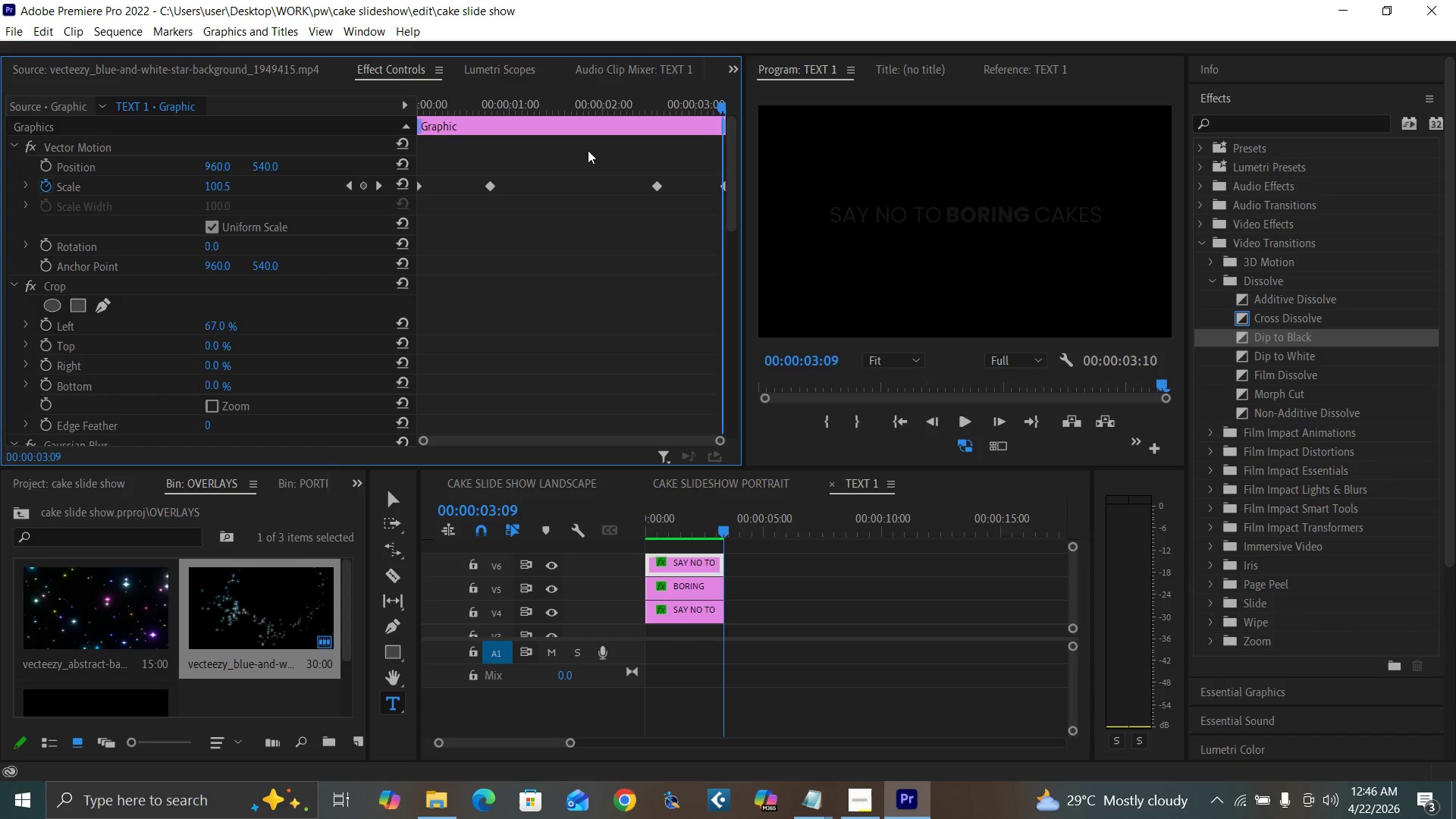 
key(ArrowLeft)
 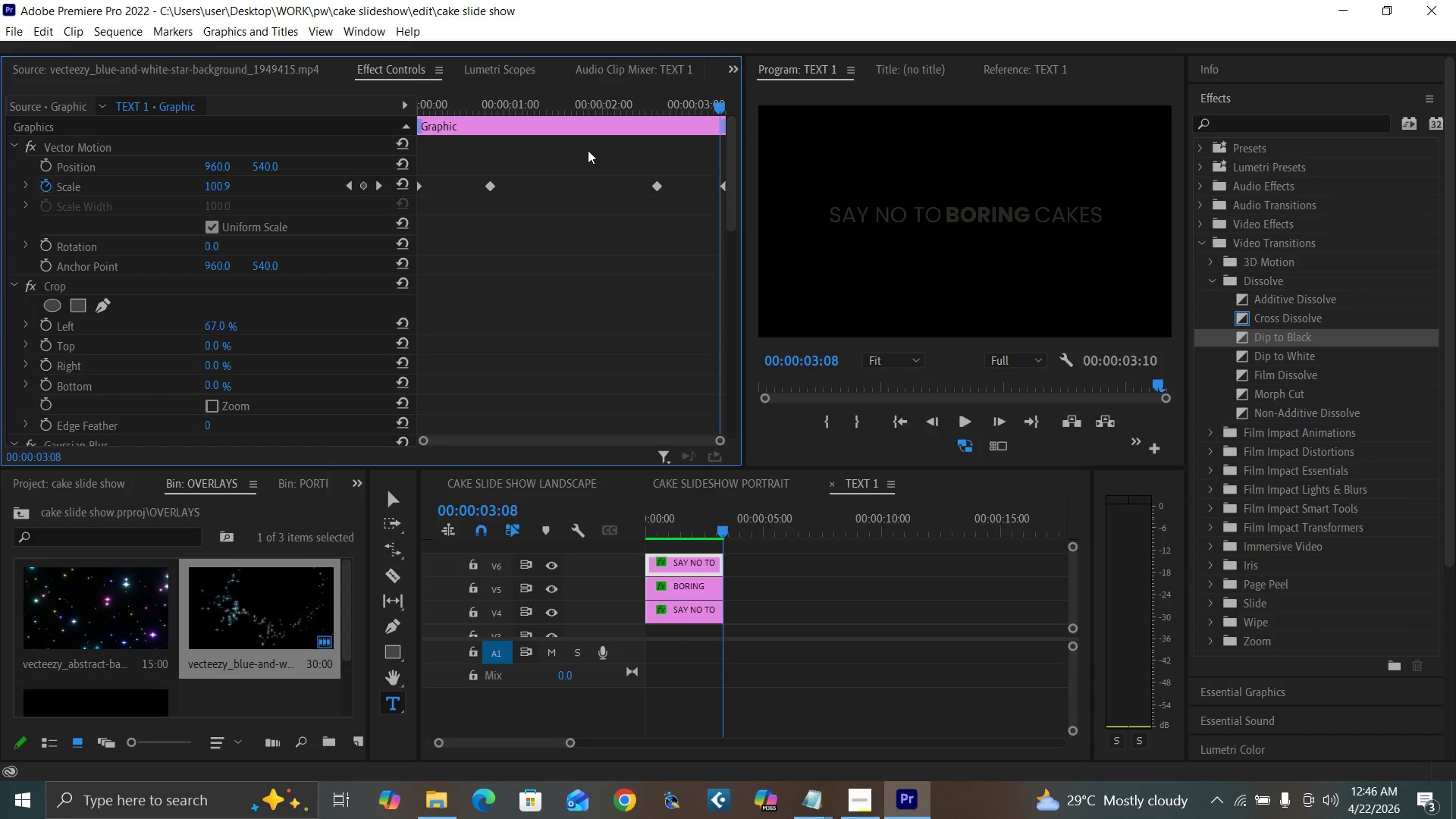 
key(ArrowLeft)
 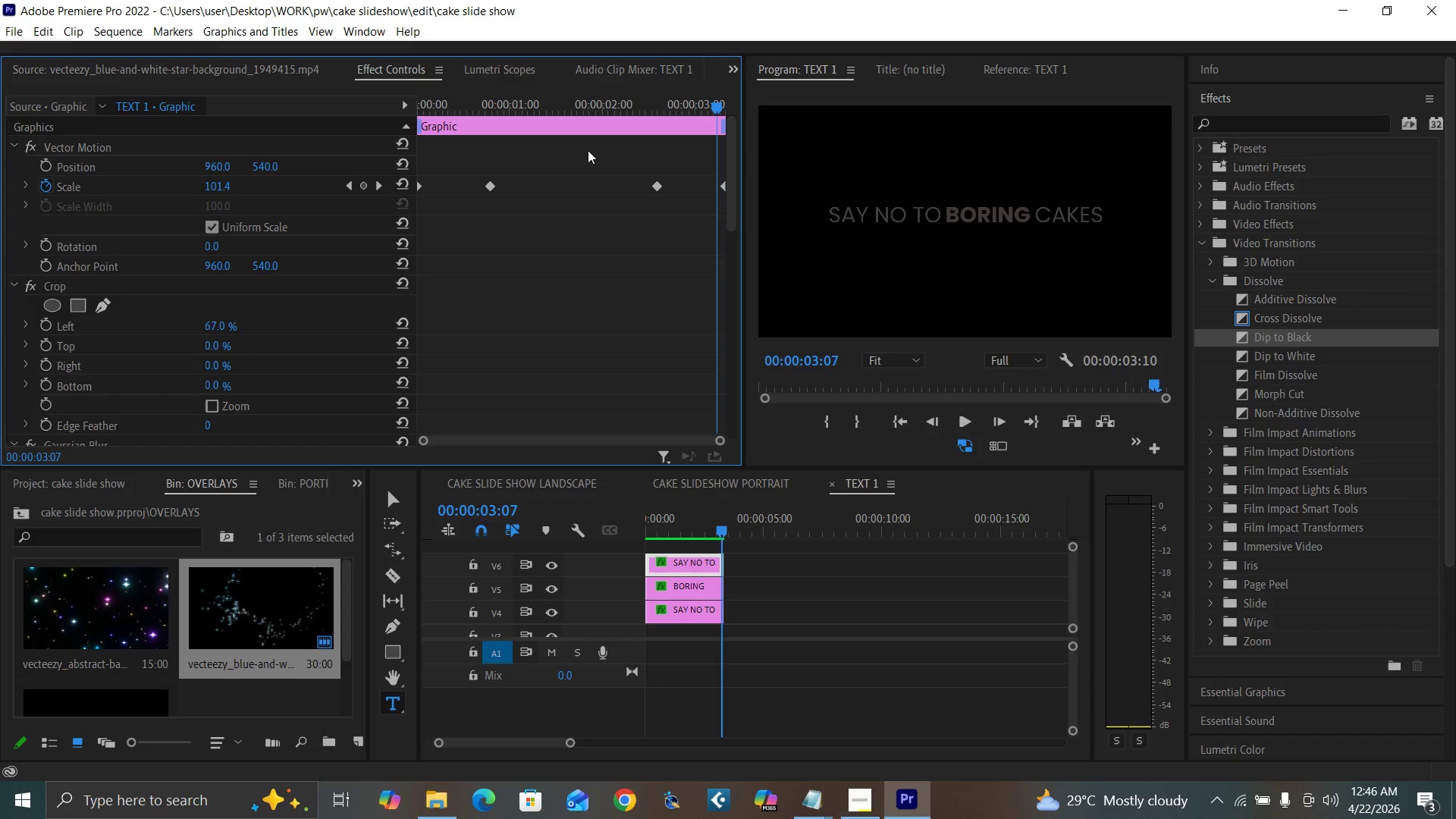 
key(ArrowLeft)
 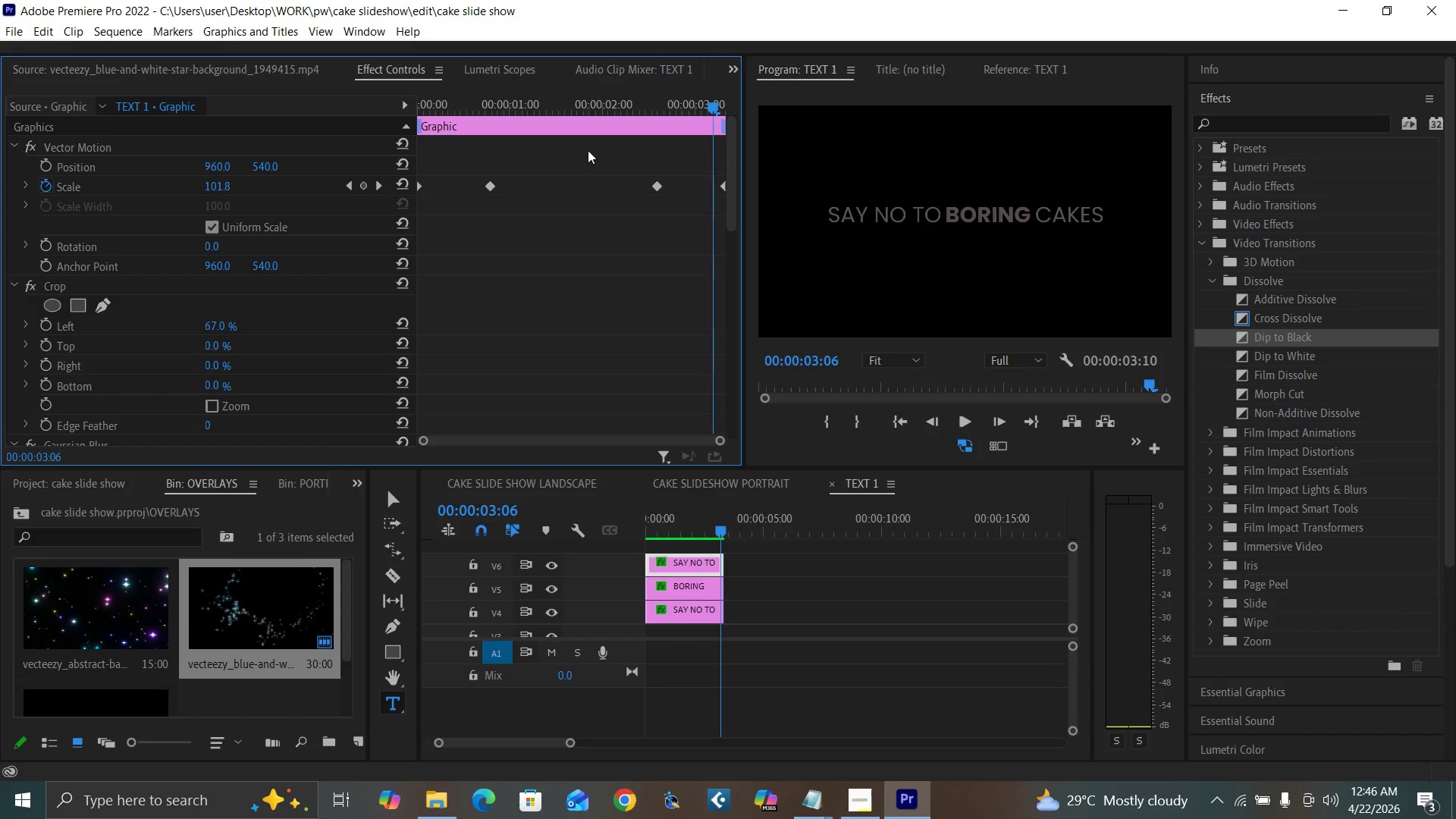 
key(ArrowLeft)
 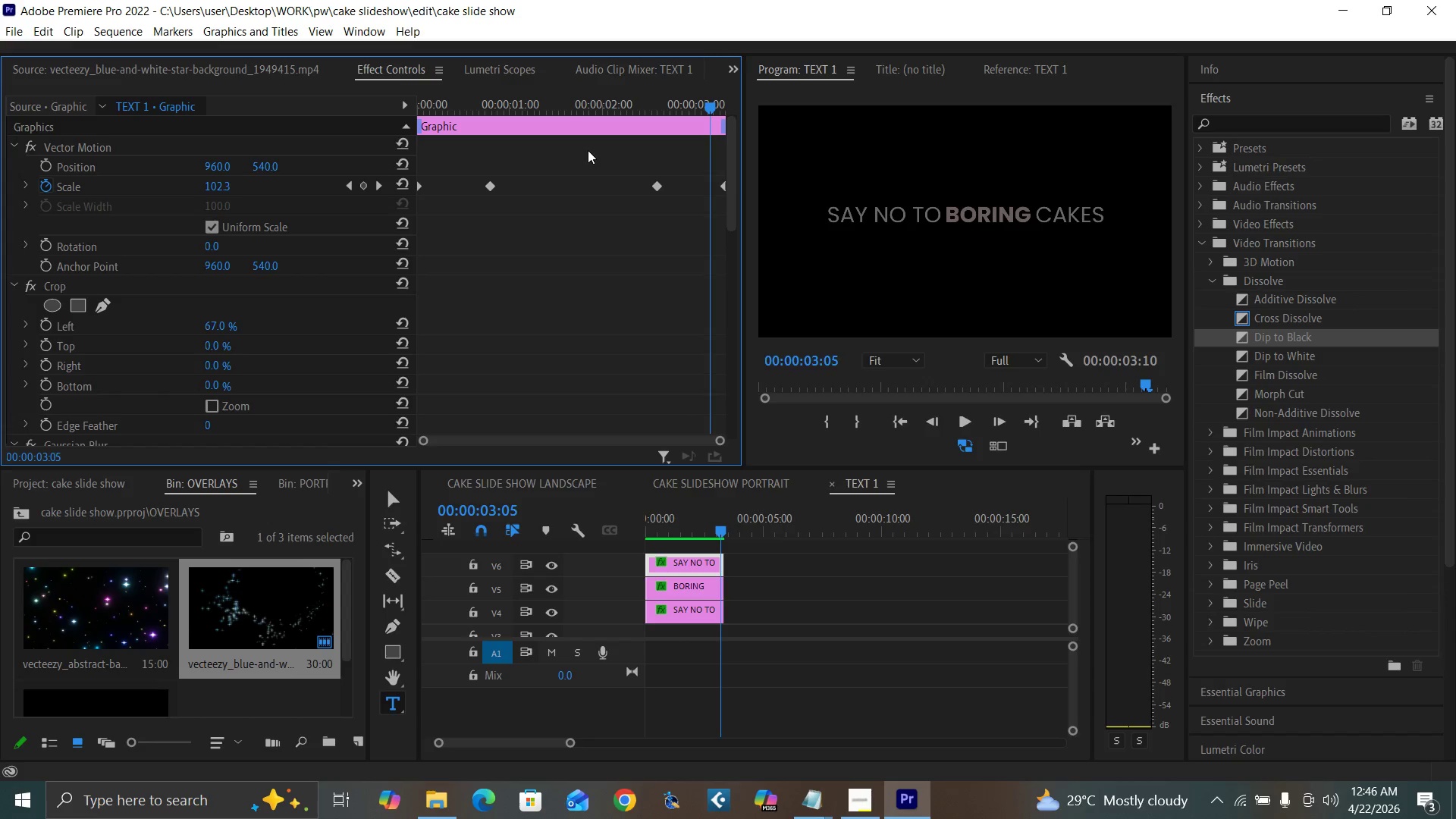 
key(ArrowLeft)
 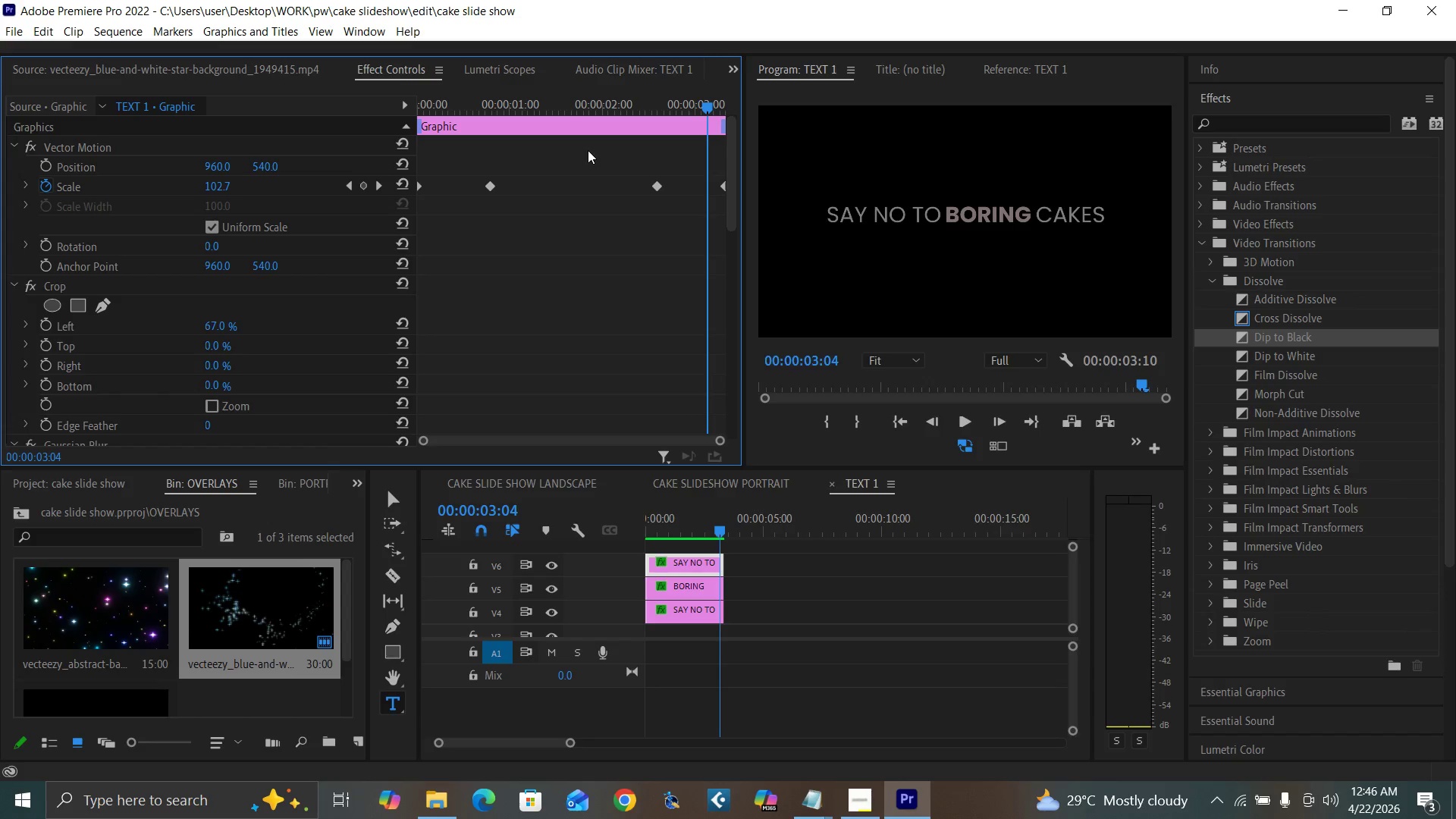 
key(ArrowLeft)
 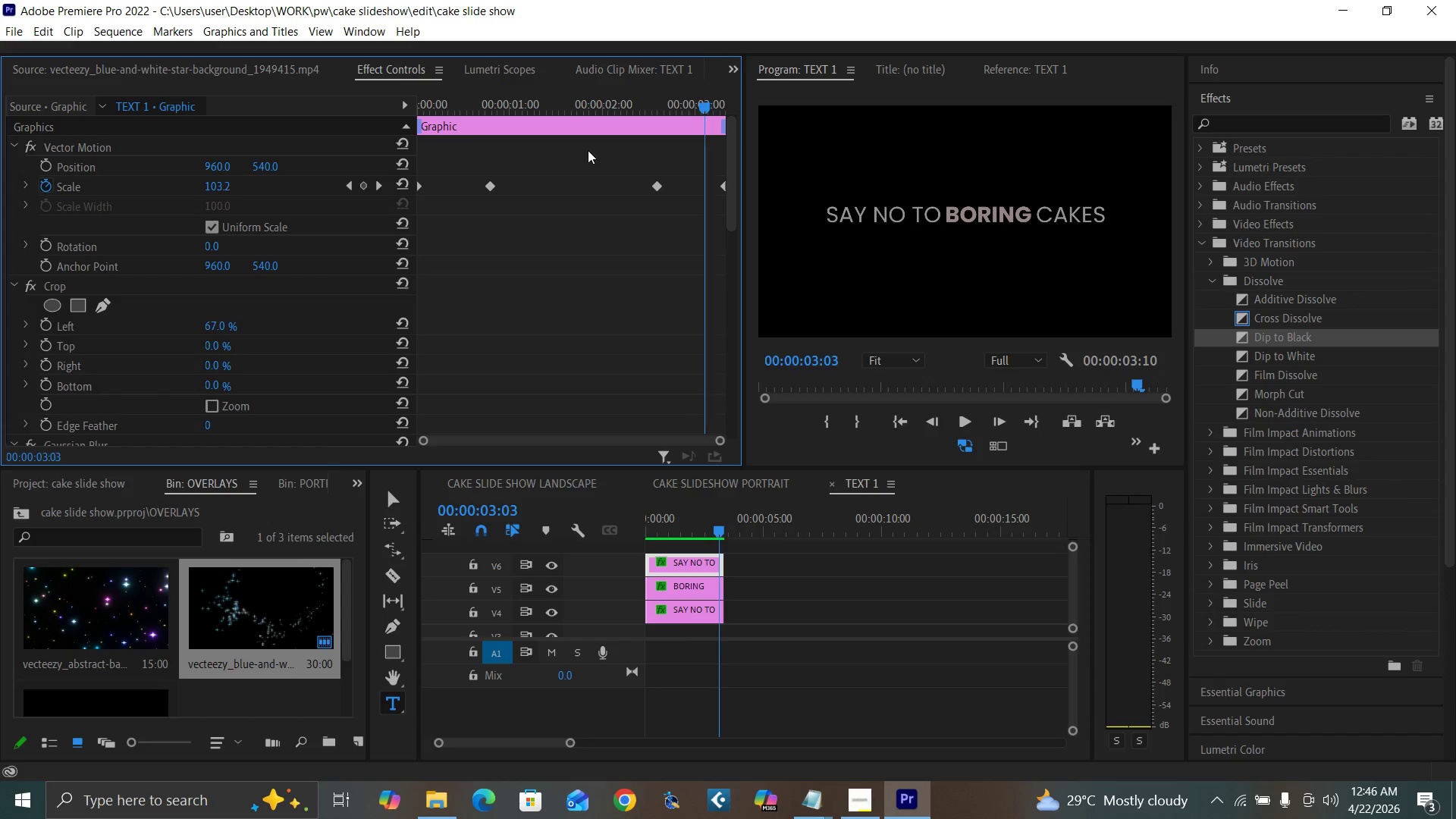 
key(ArrowLeft)
 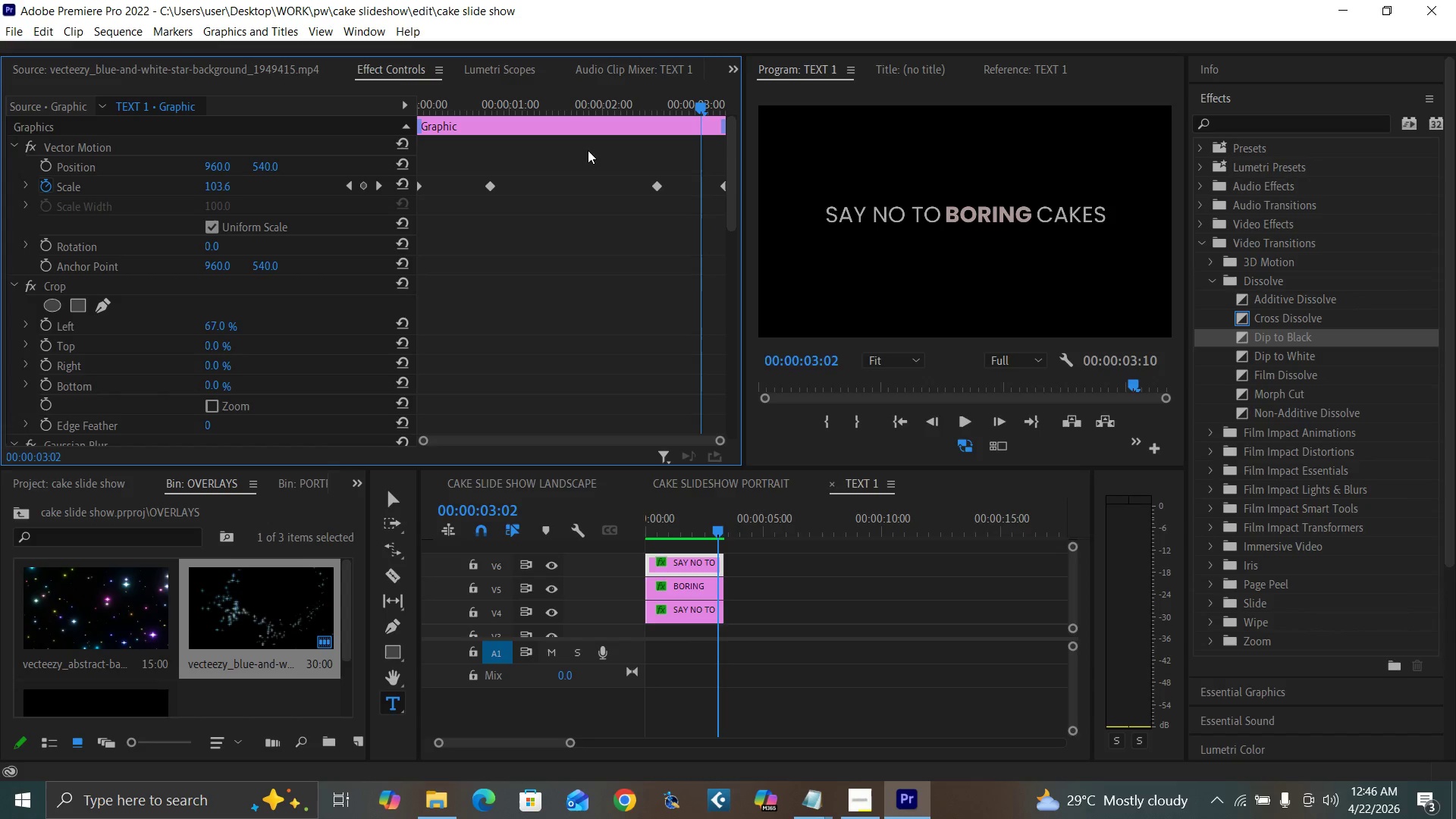 
key(ArrowLeft)
 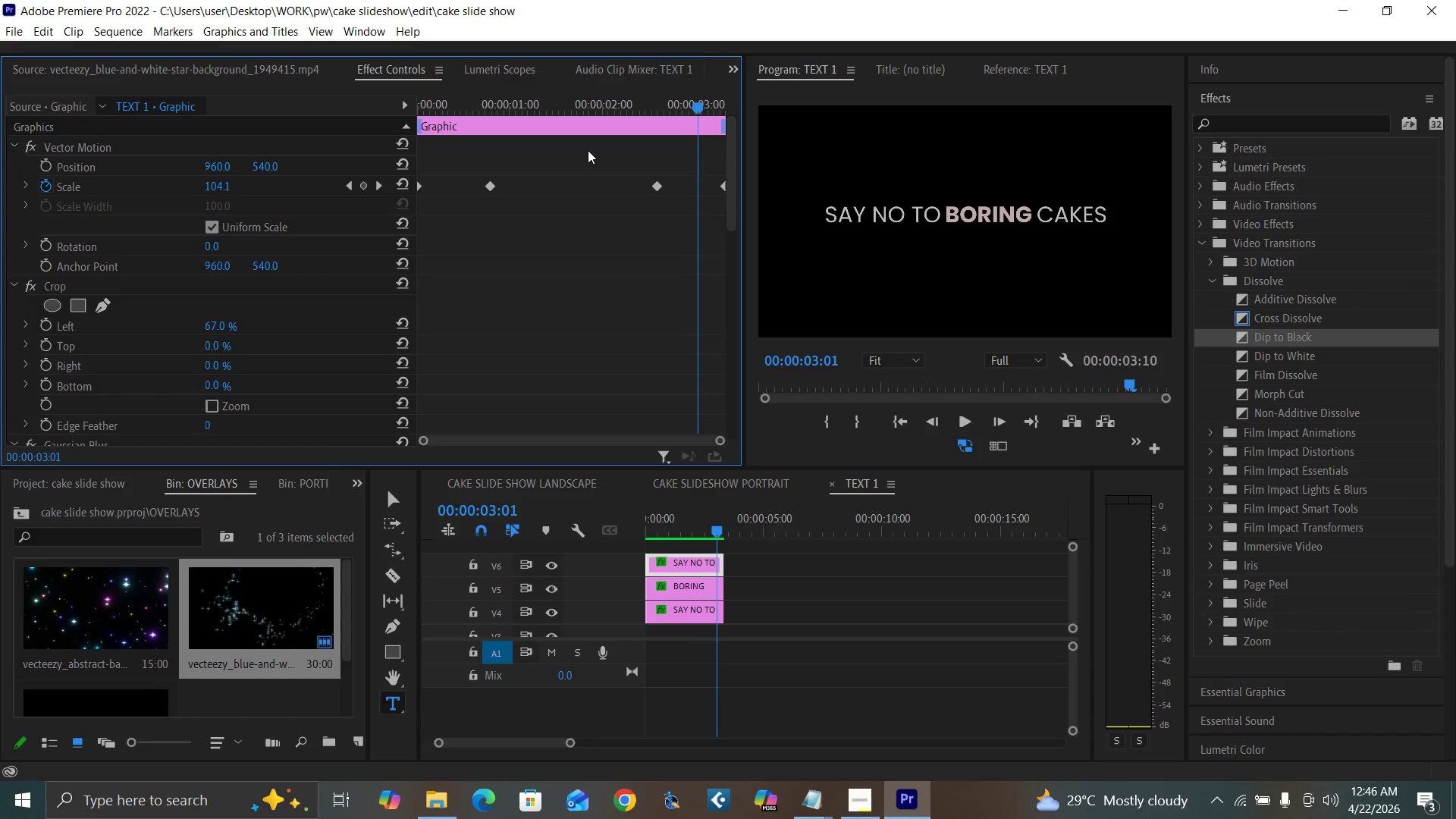 
key(ArrowLeft)
 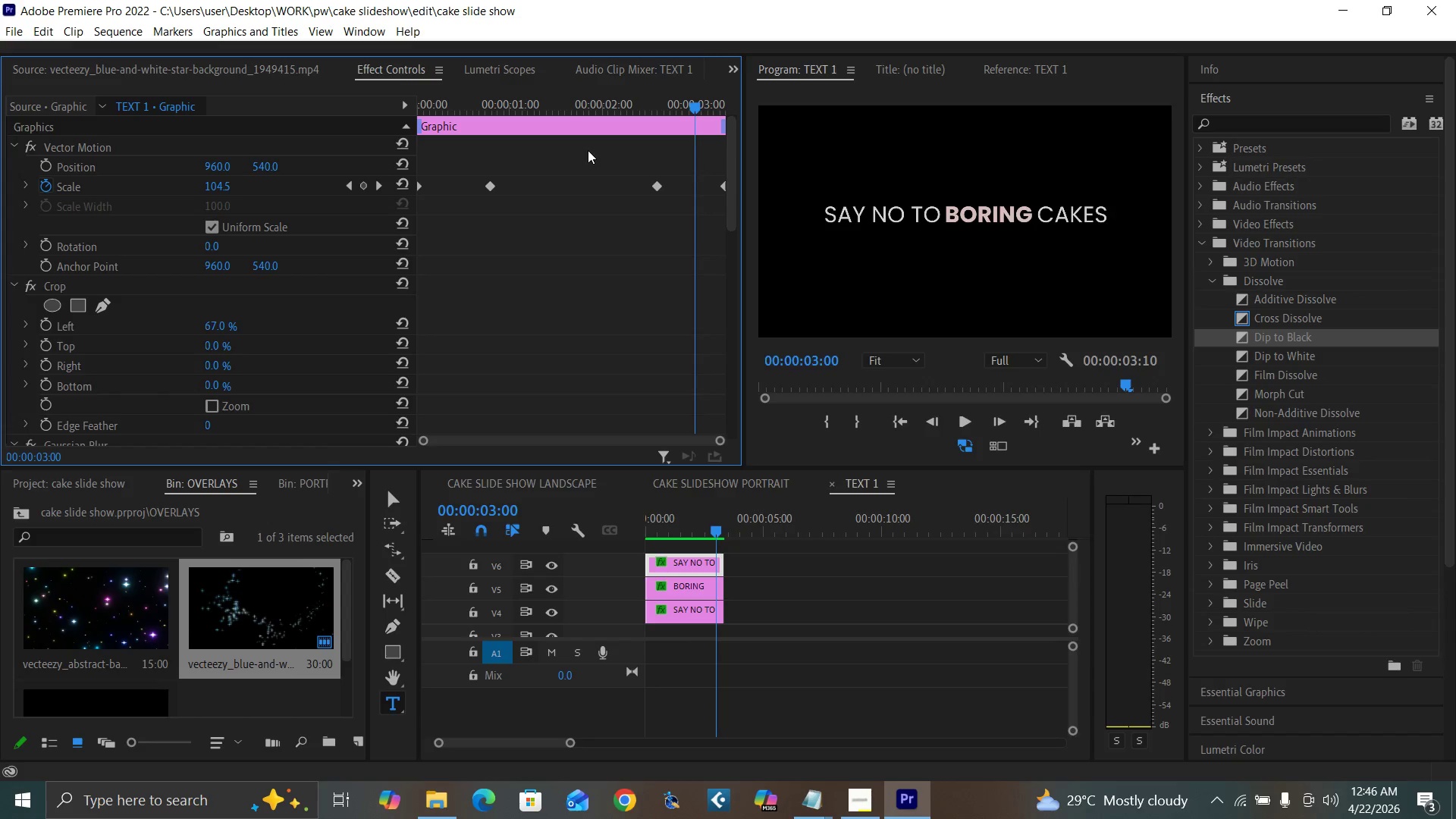 
key(ArrowLeft)
 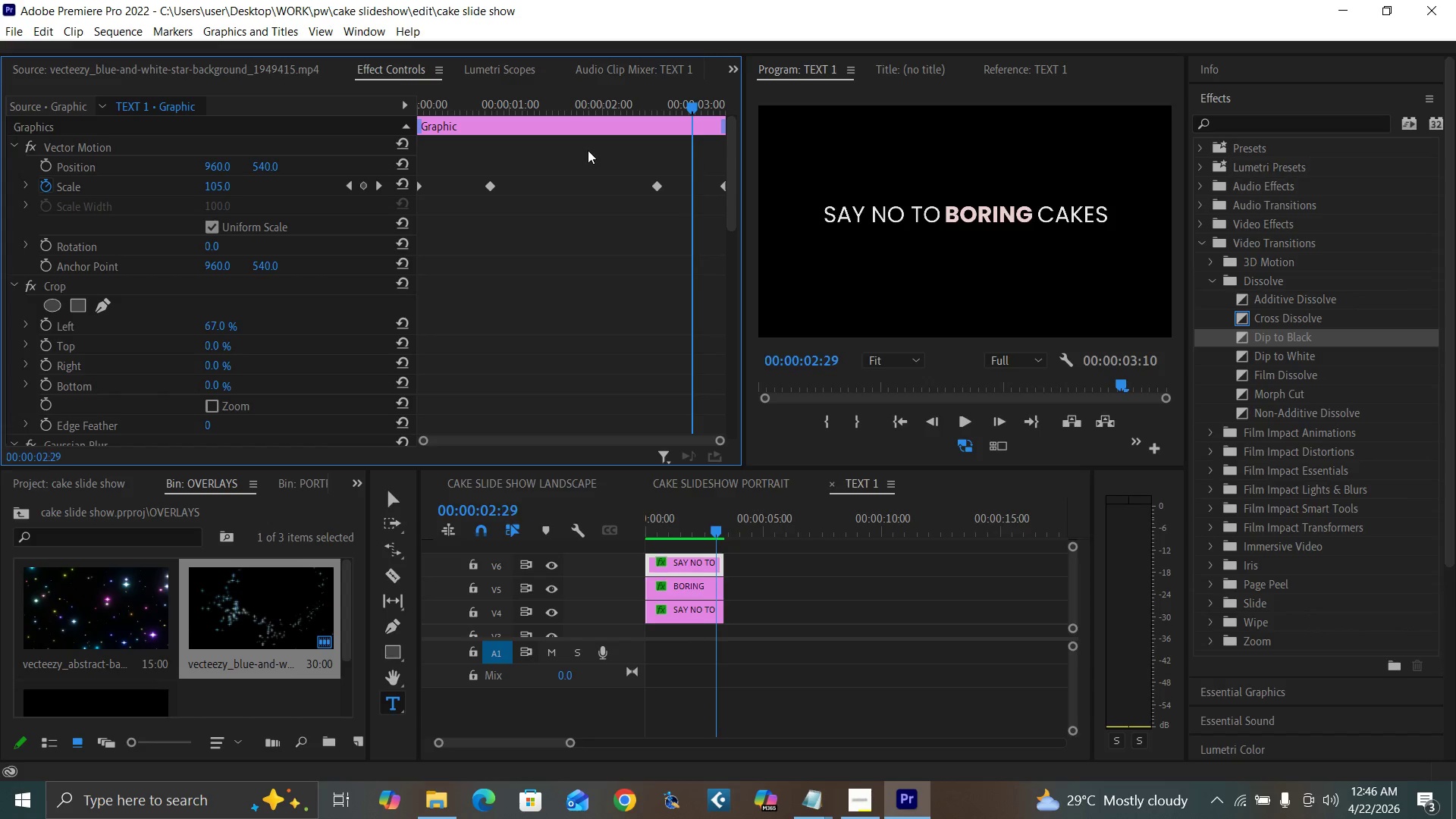 
key(ArrowLeft)
 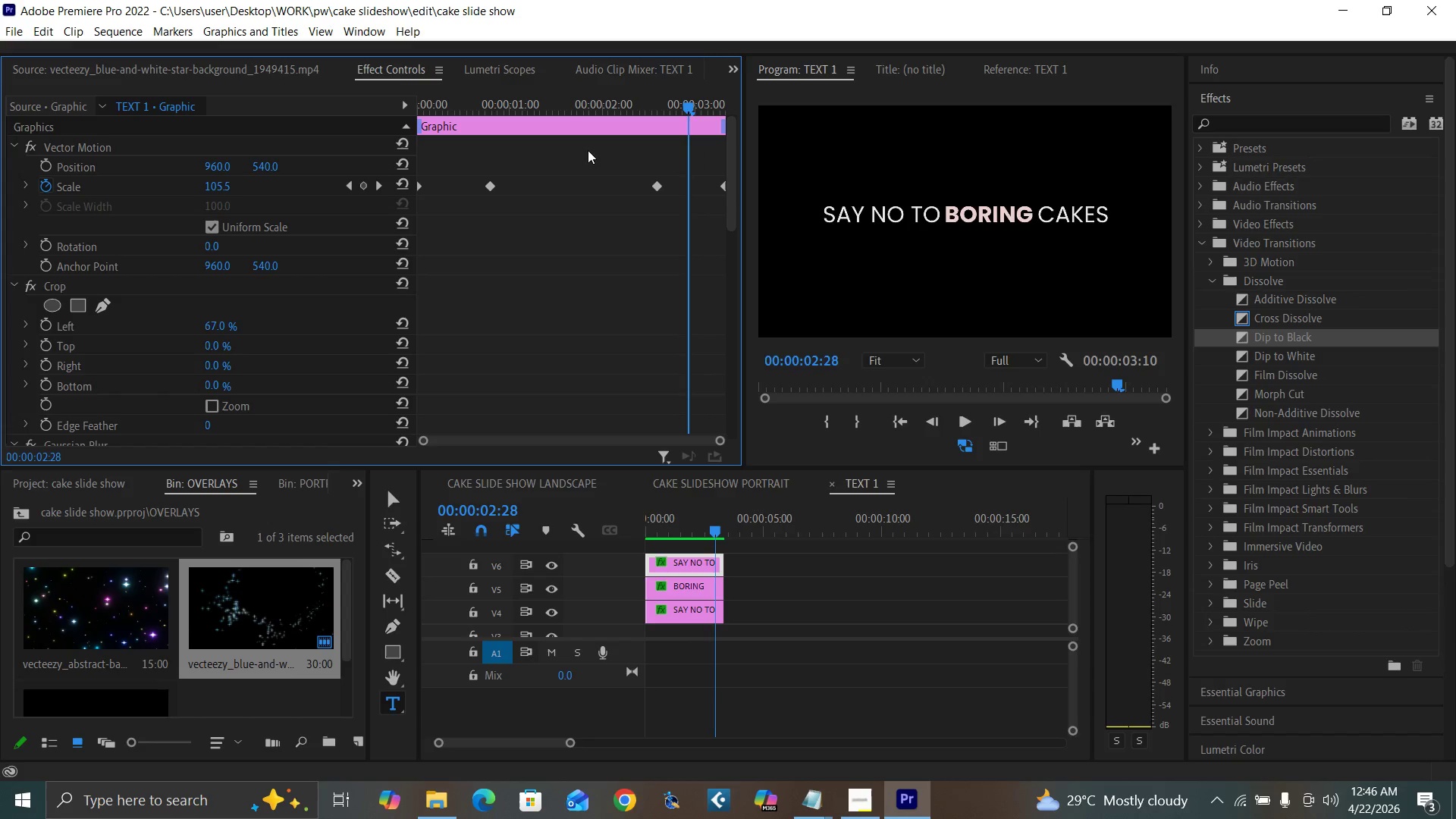 
key(ArrowLeft)
 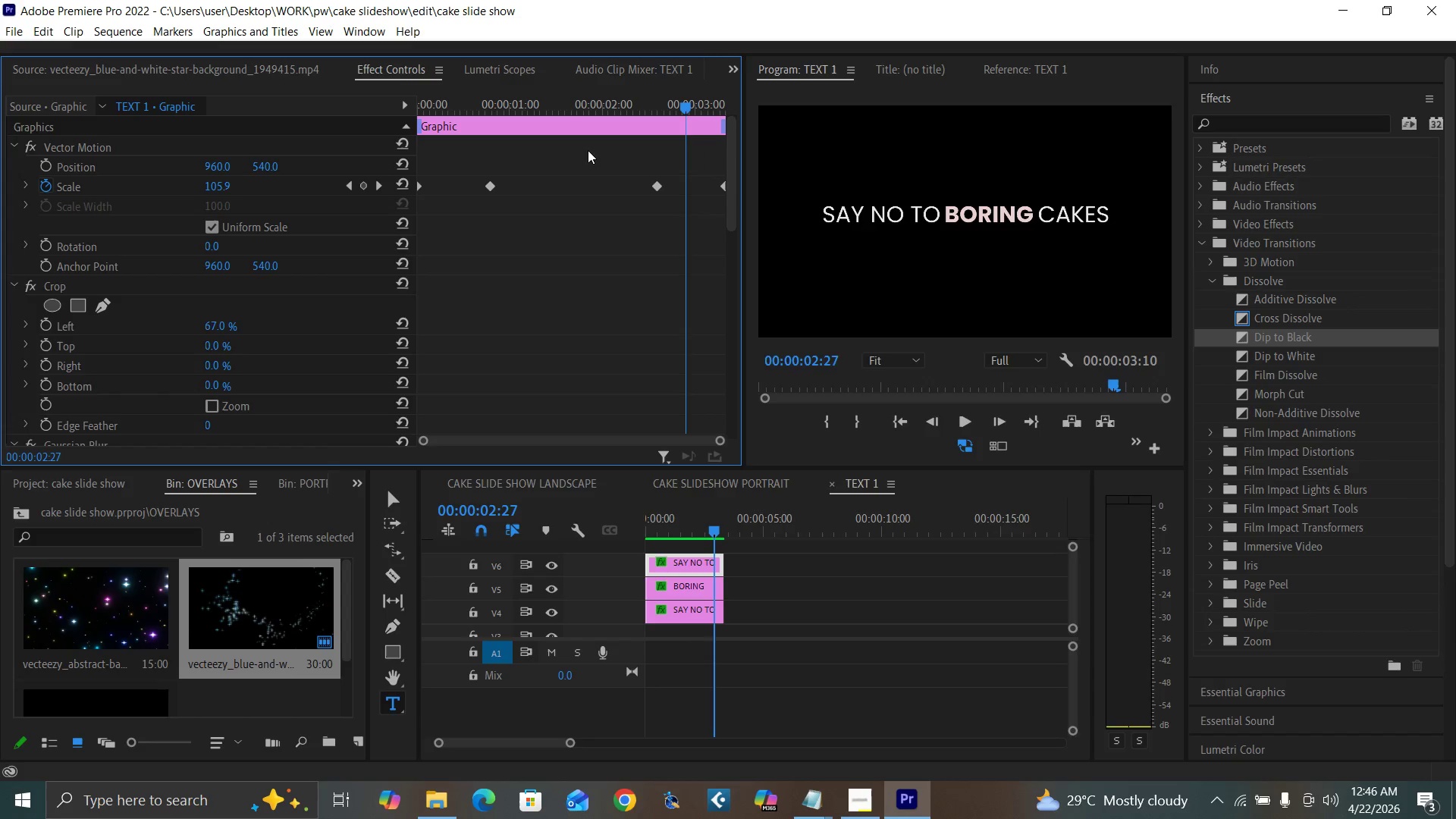 
key(ArrowLeft)
 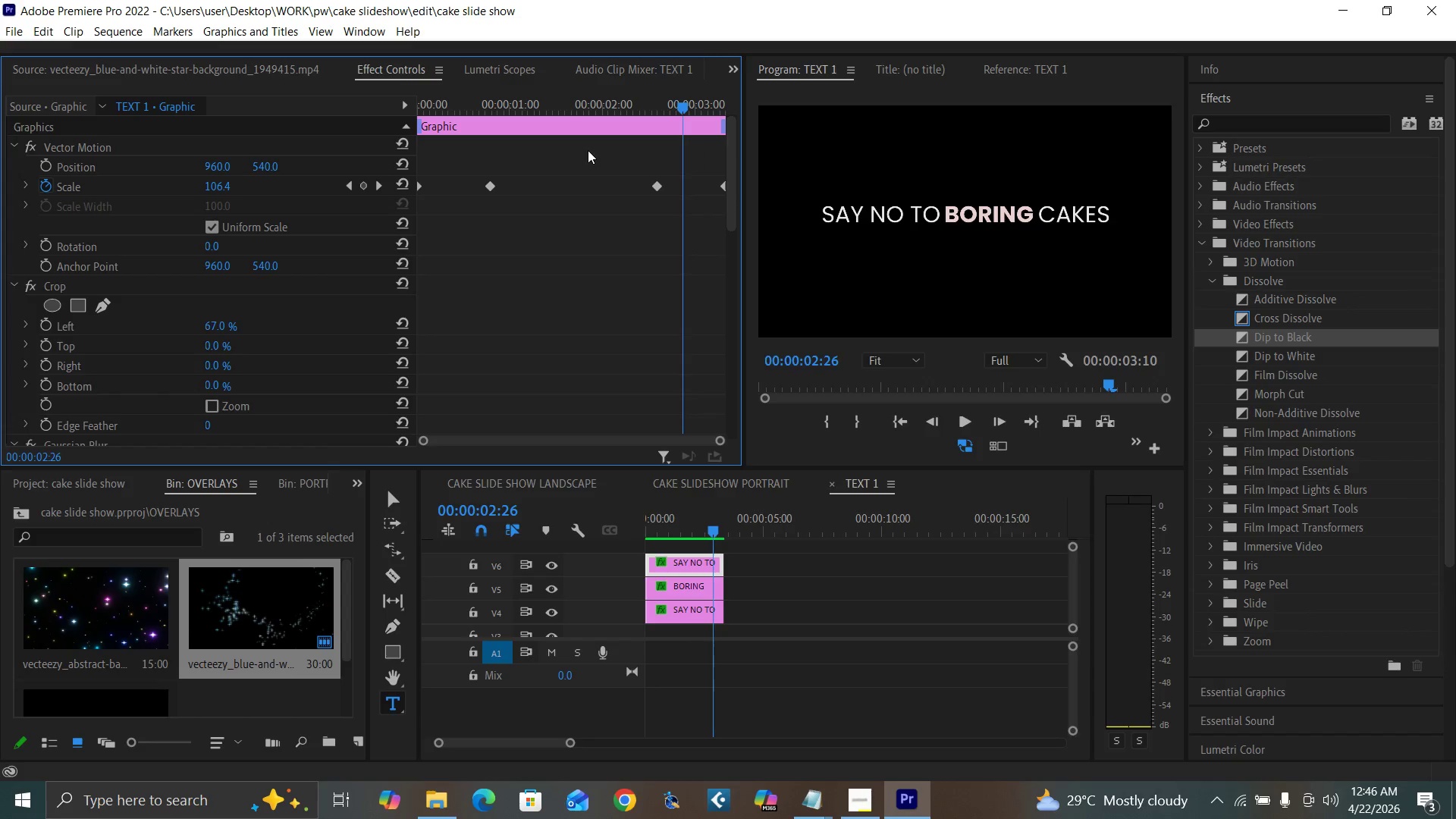 
key(ArrowLeft)
 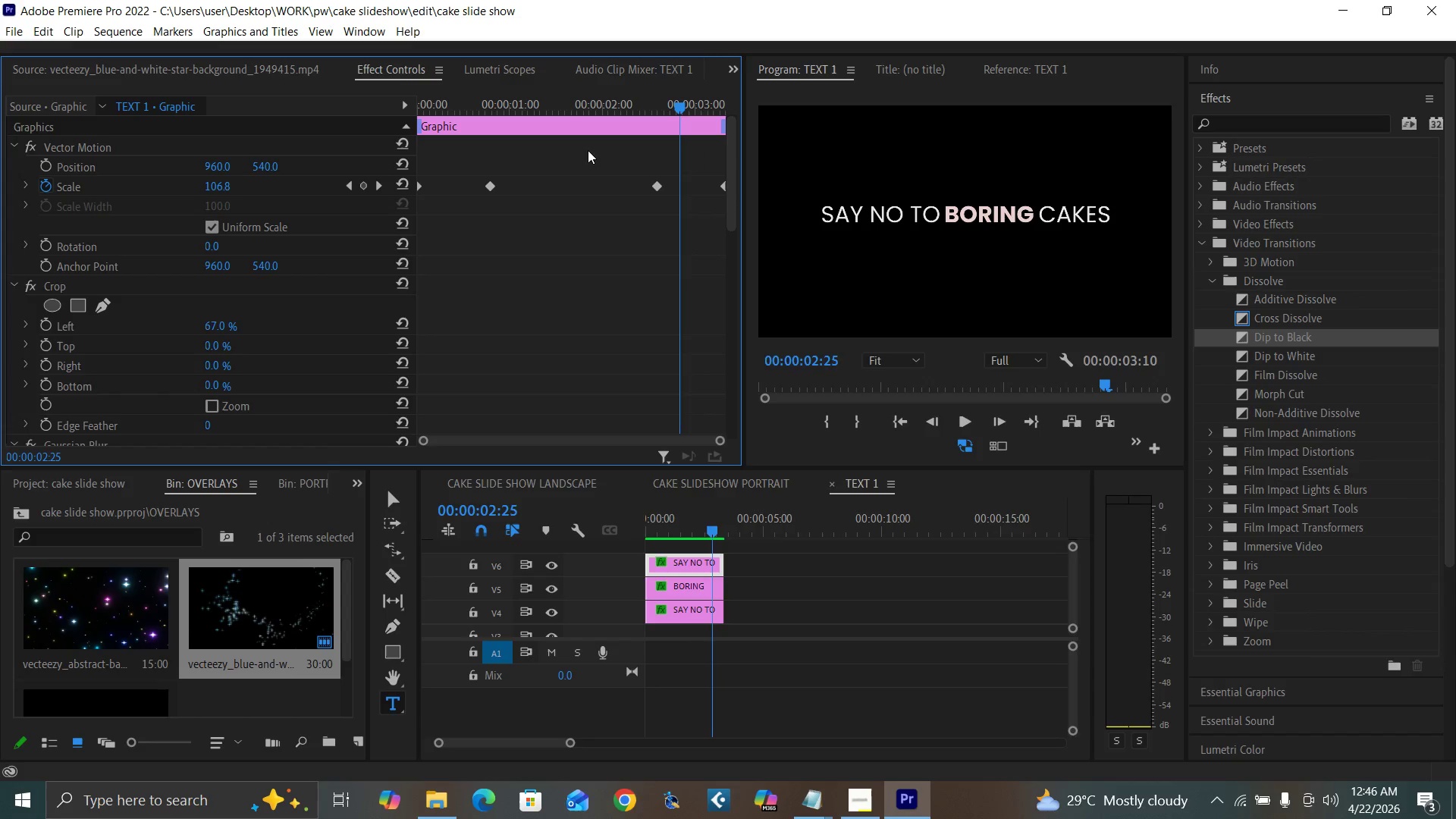 
key(ArrowLeft)
 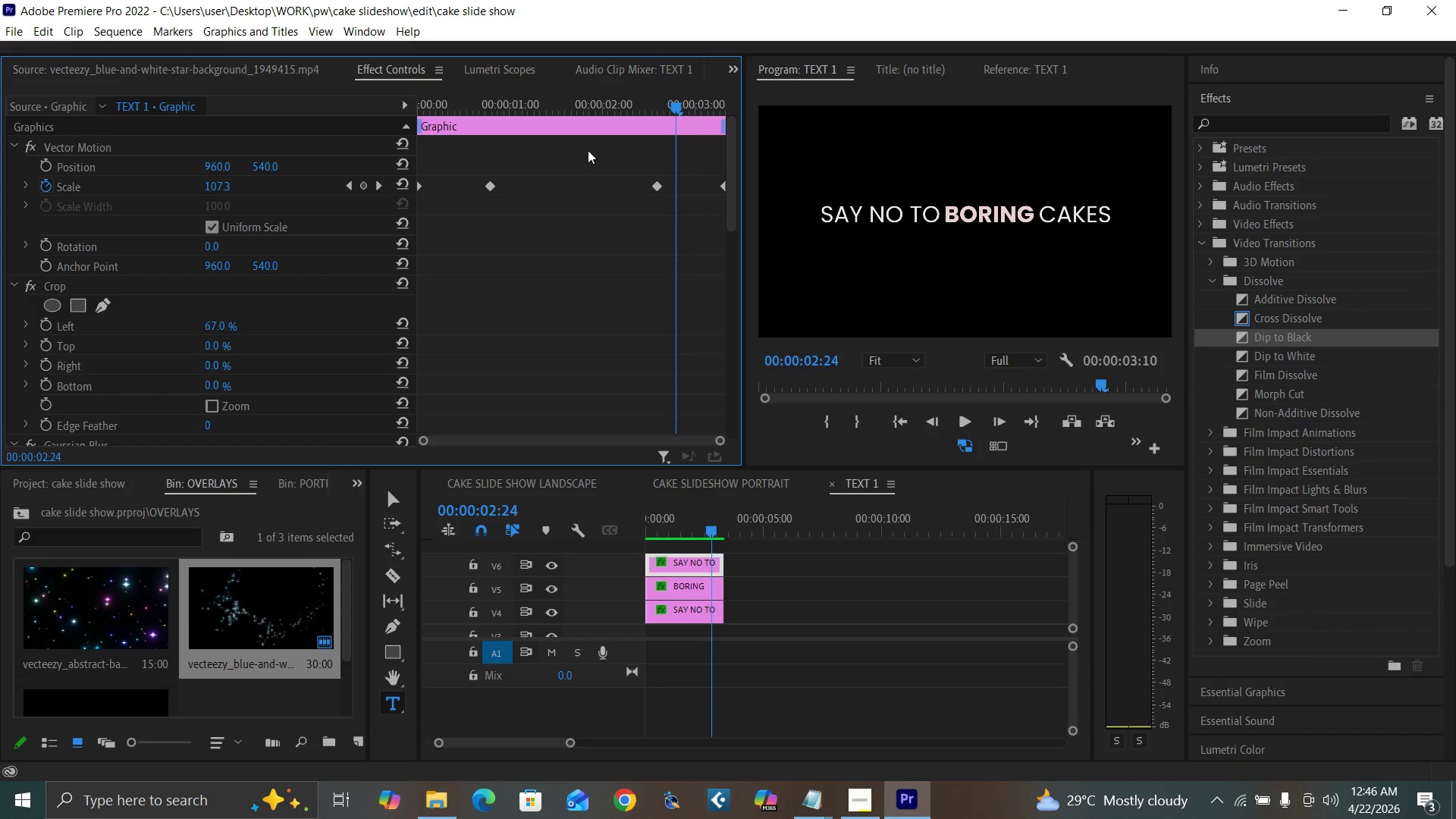 
key(ArrowLeft)
 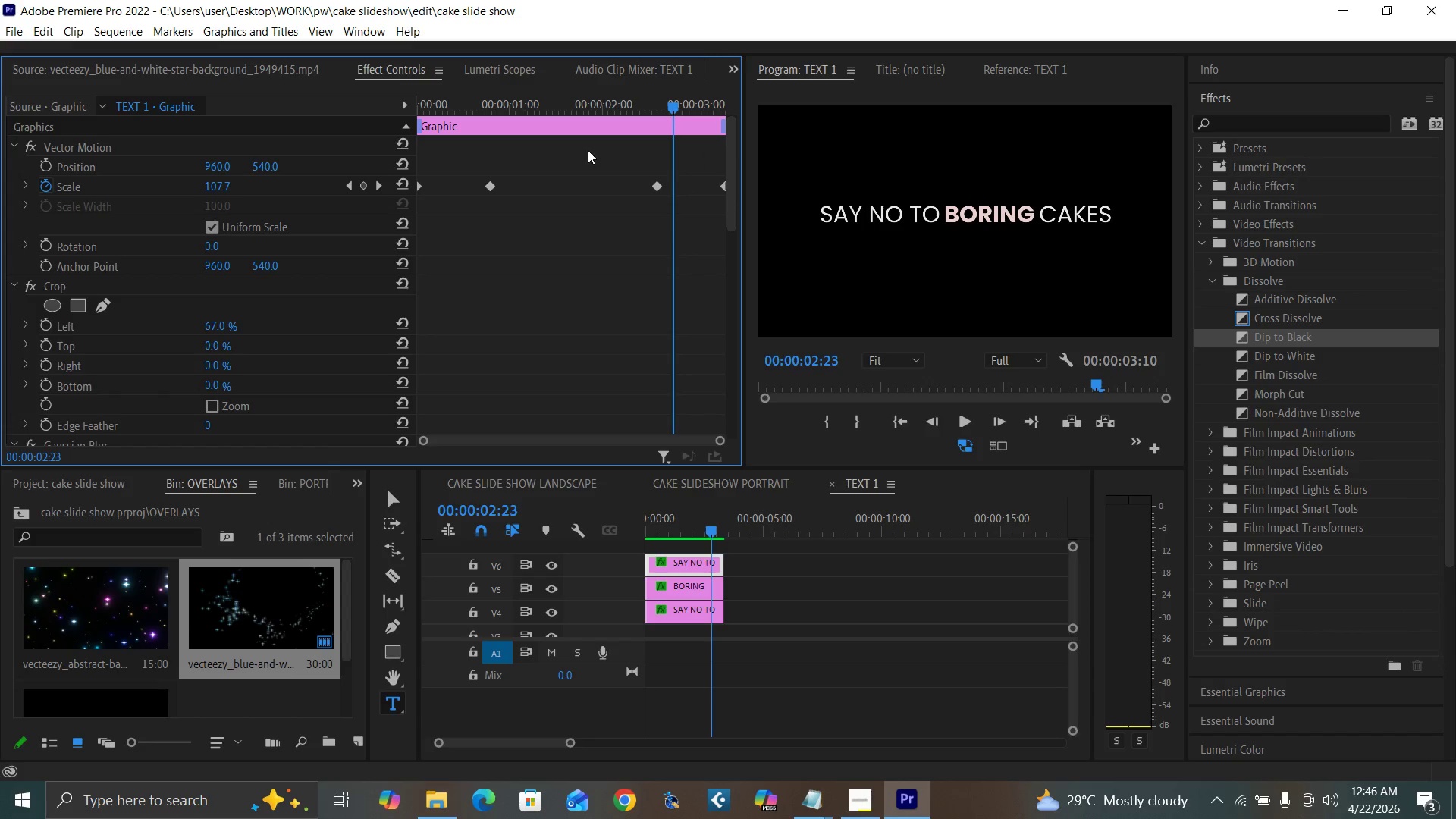 
key(ArrowLeft)
 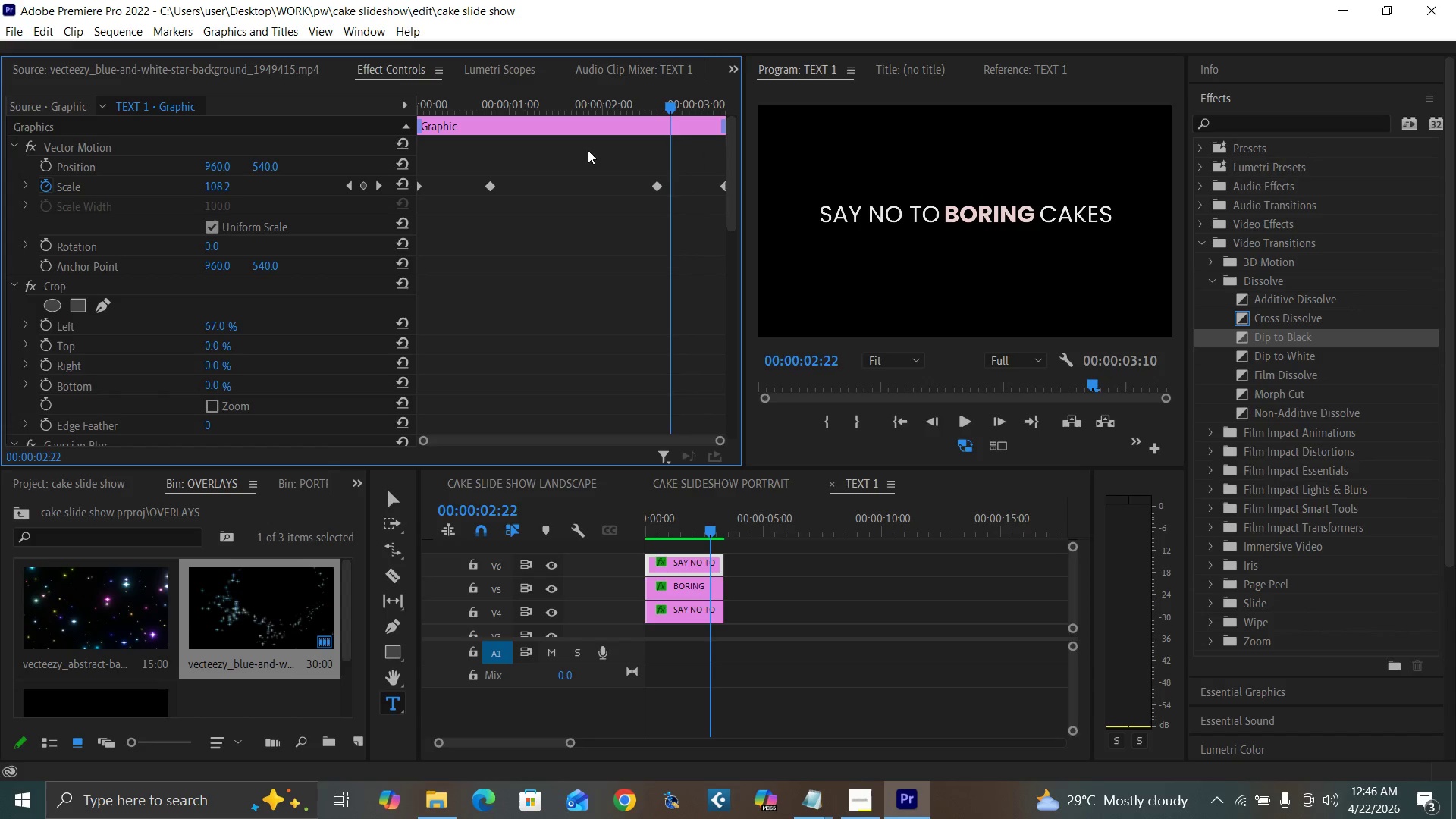 
key(ArrowLeft)
 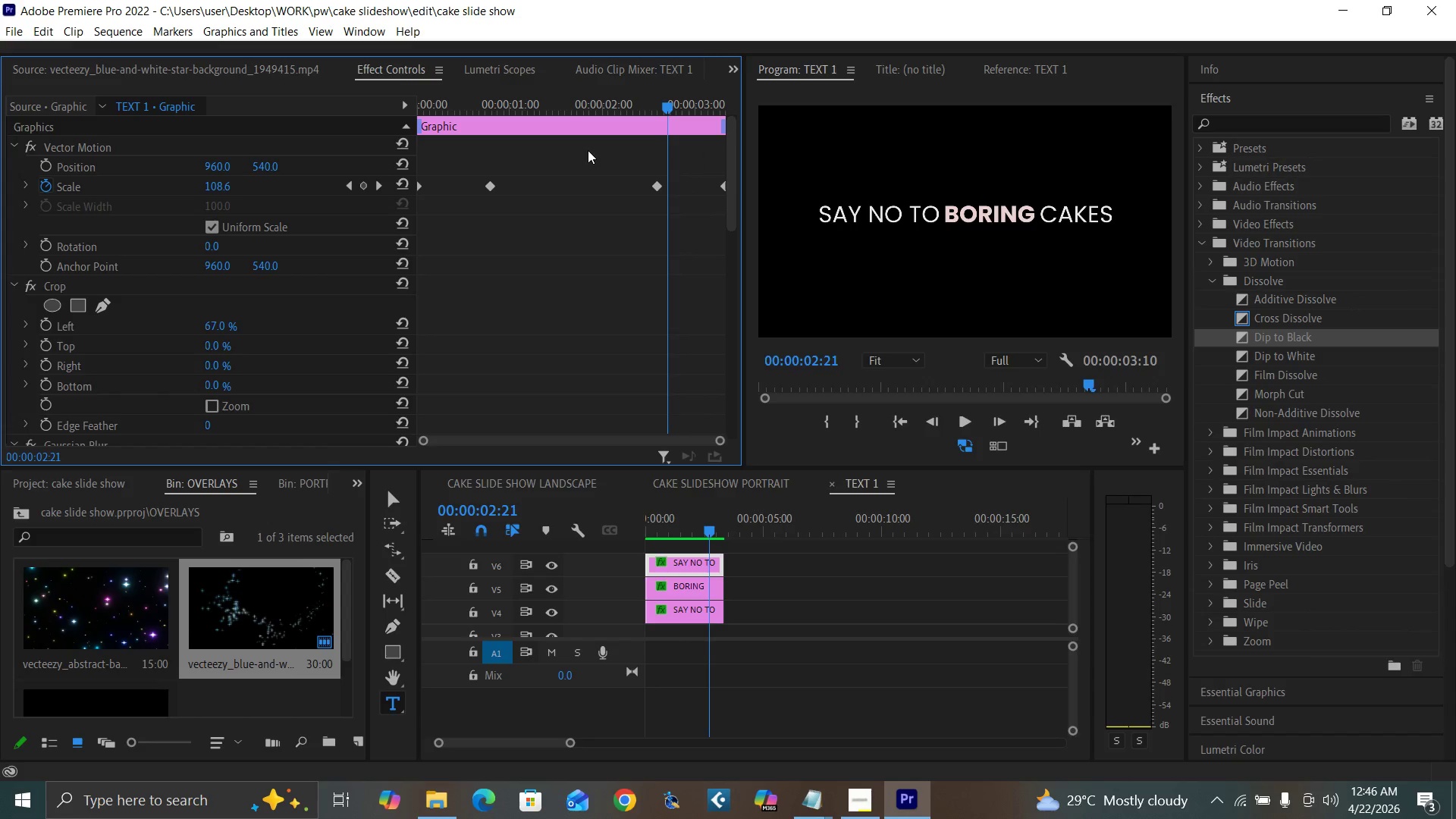 
key(ArrowLeft)
 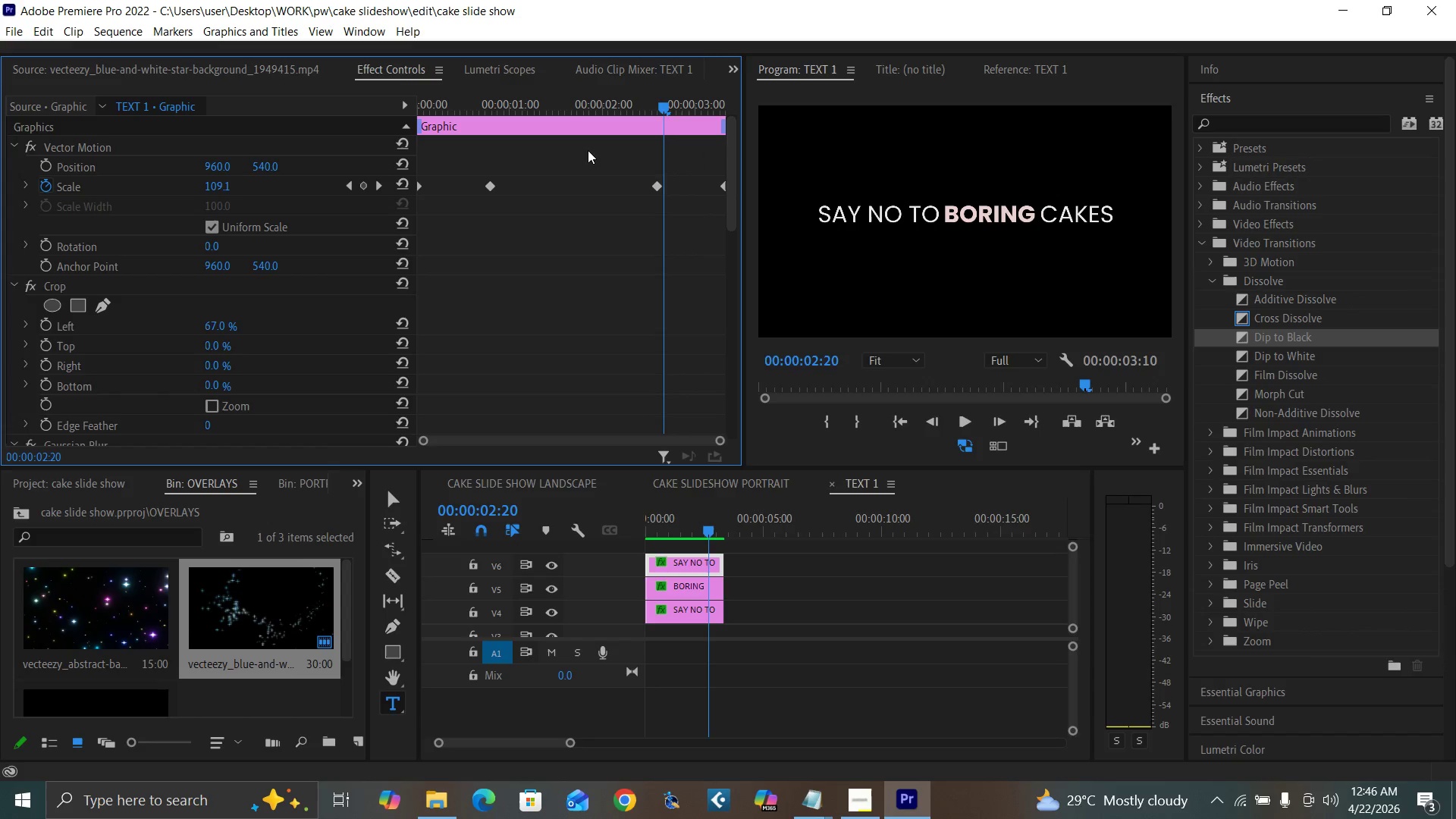 
key(ArrowLeft)
 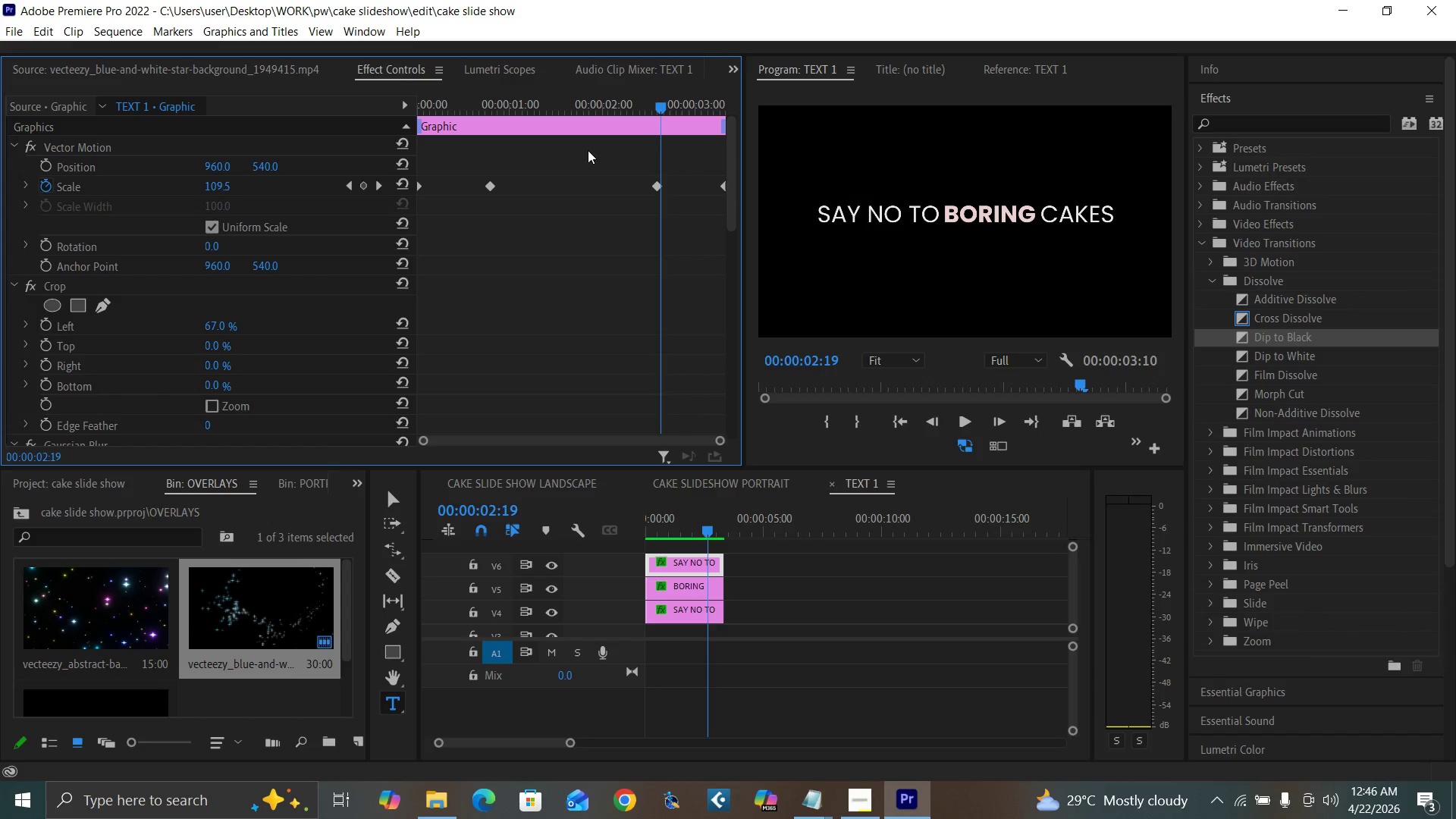 
key(ArrowLeft)
 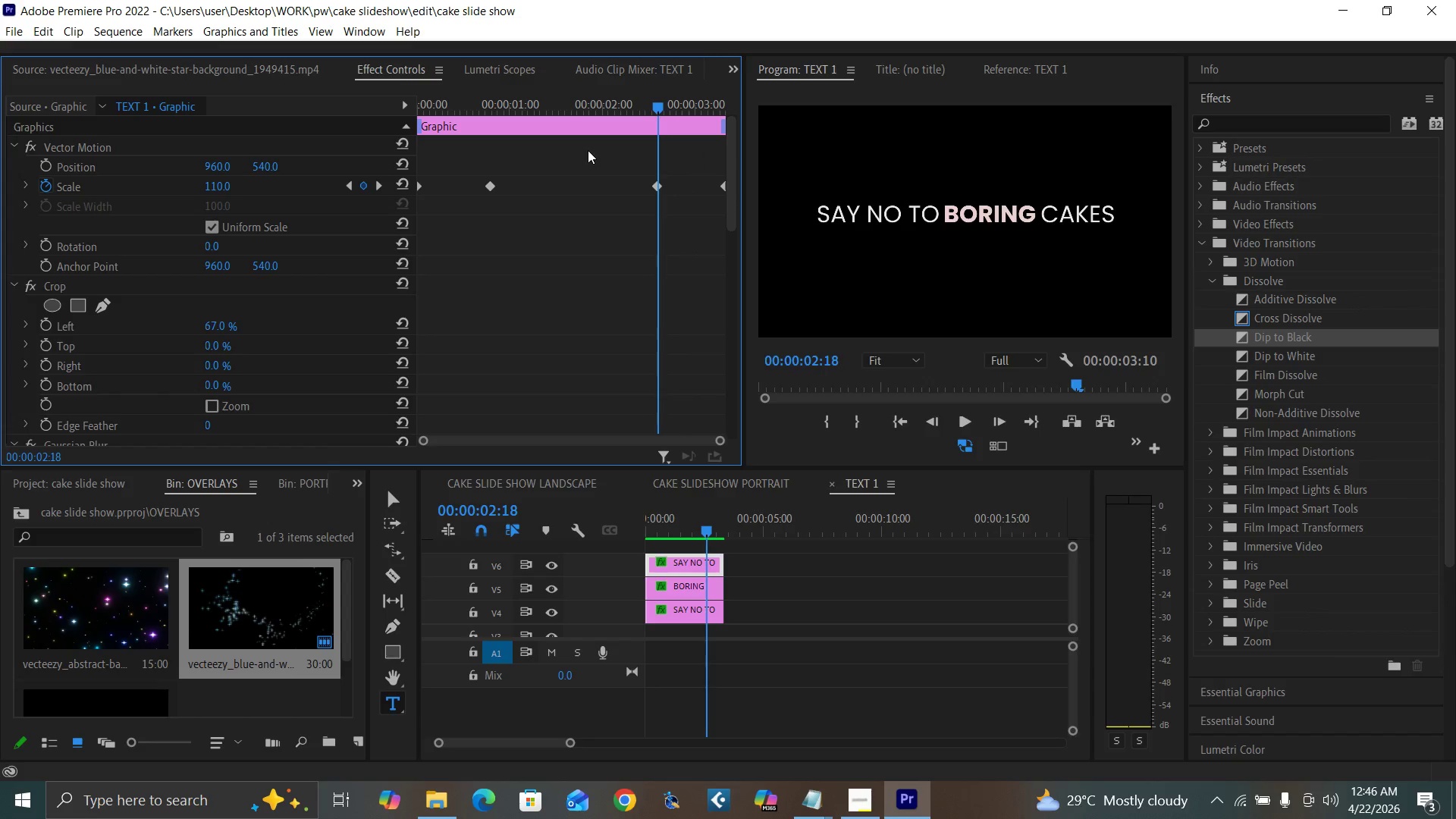 
key(ArrowLeft)
 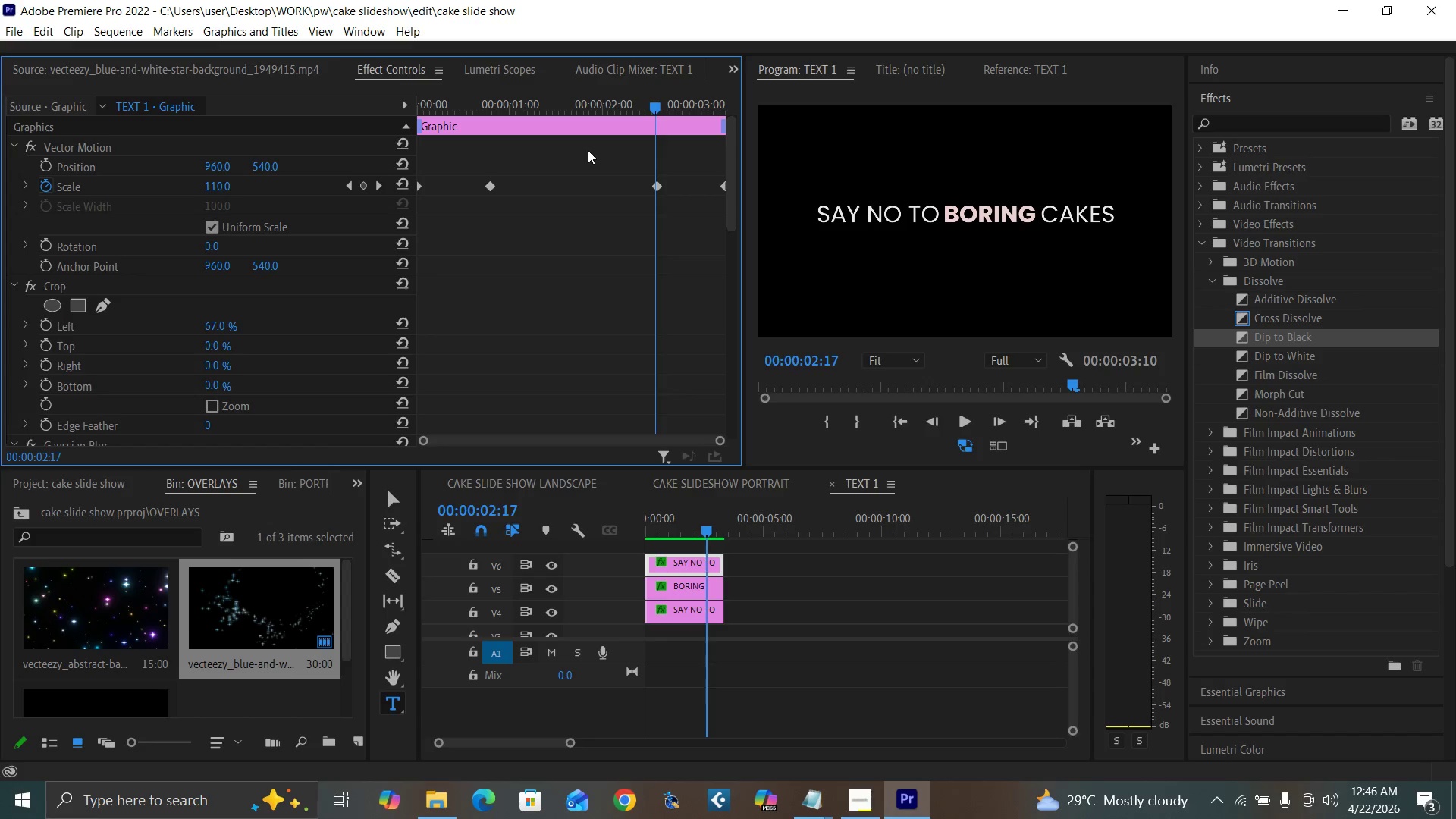 
key(ArrowLeft)
 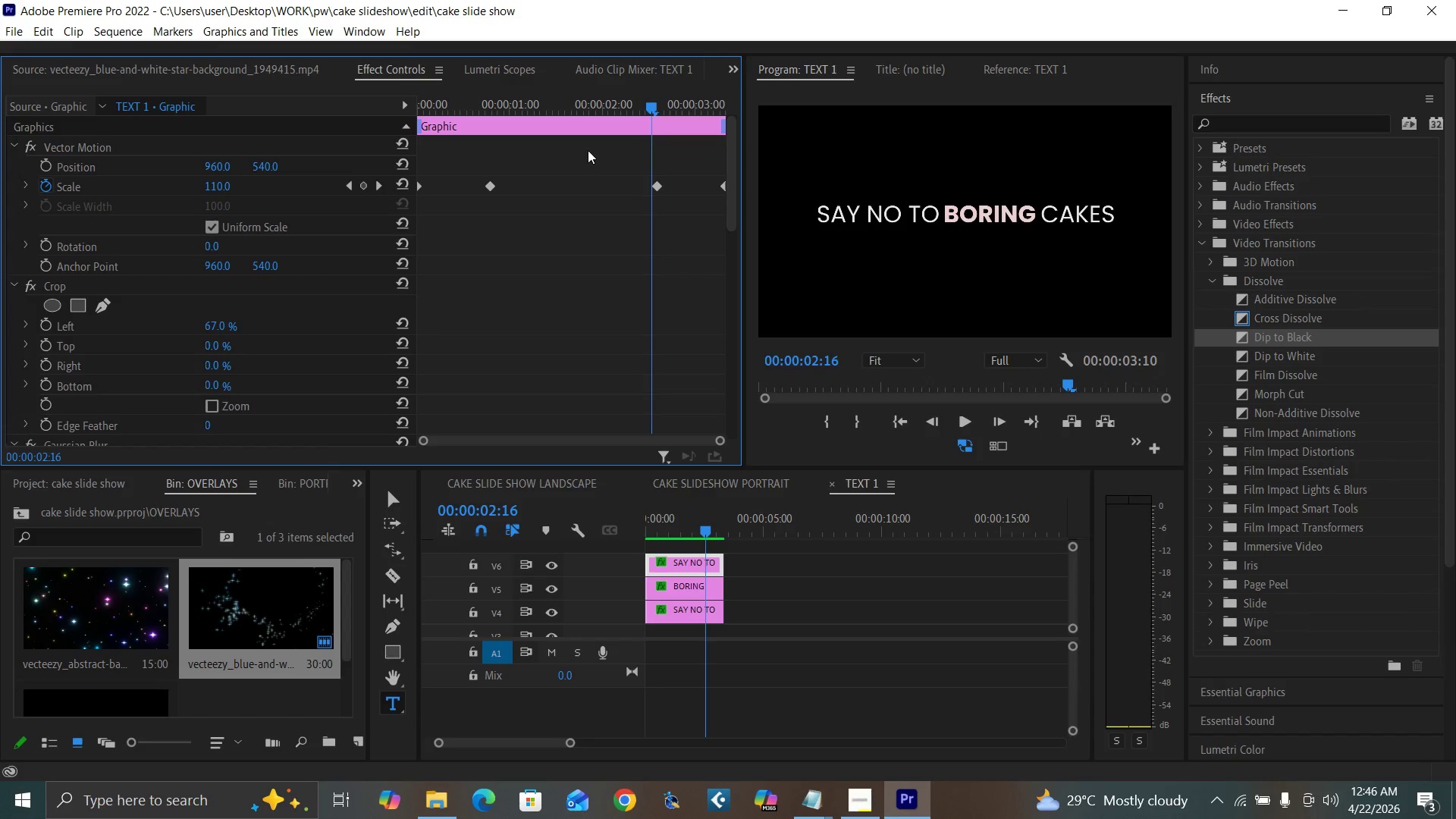 
key(ArrowLeft)
 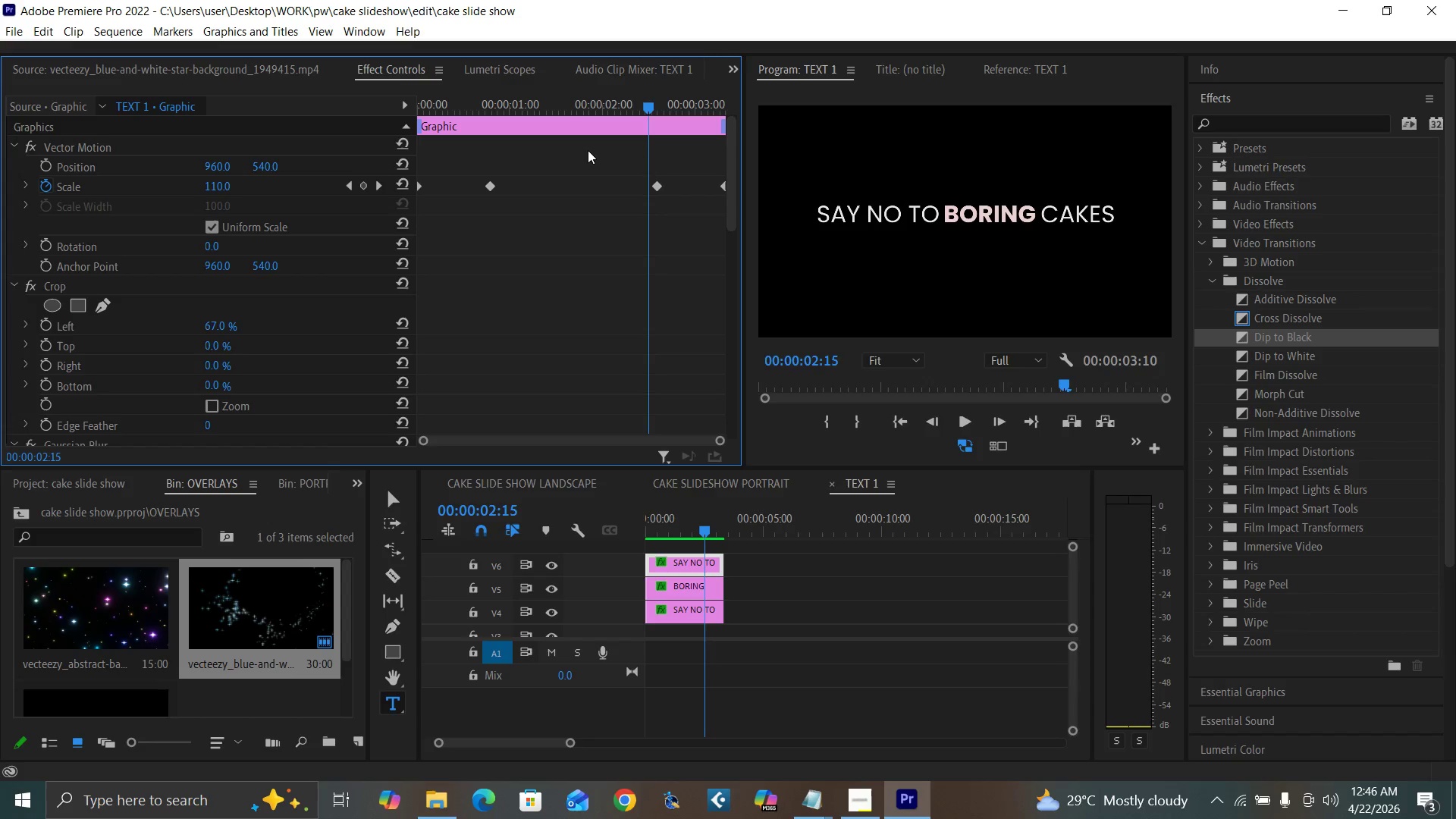 
key(ArrowLeft)
 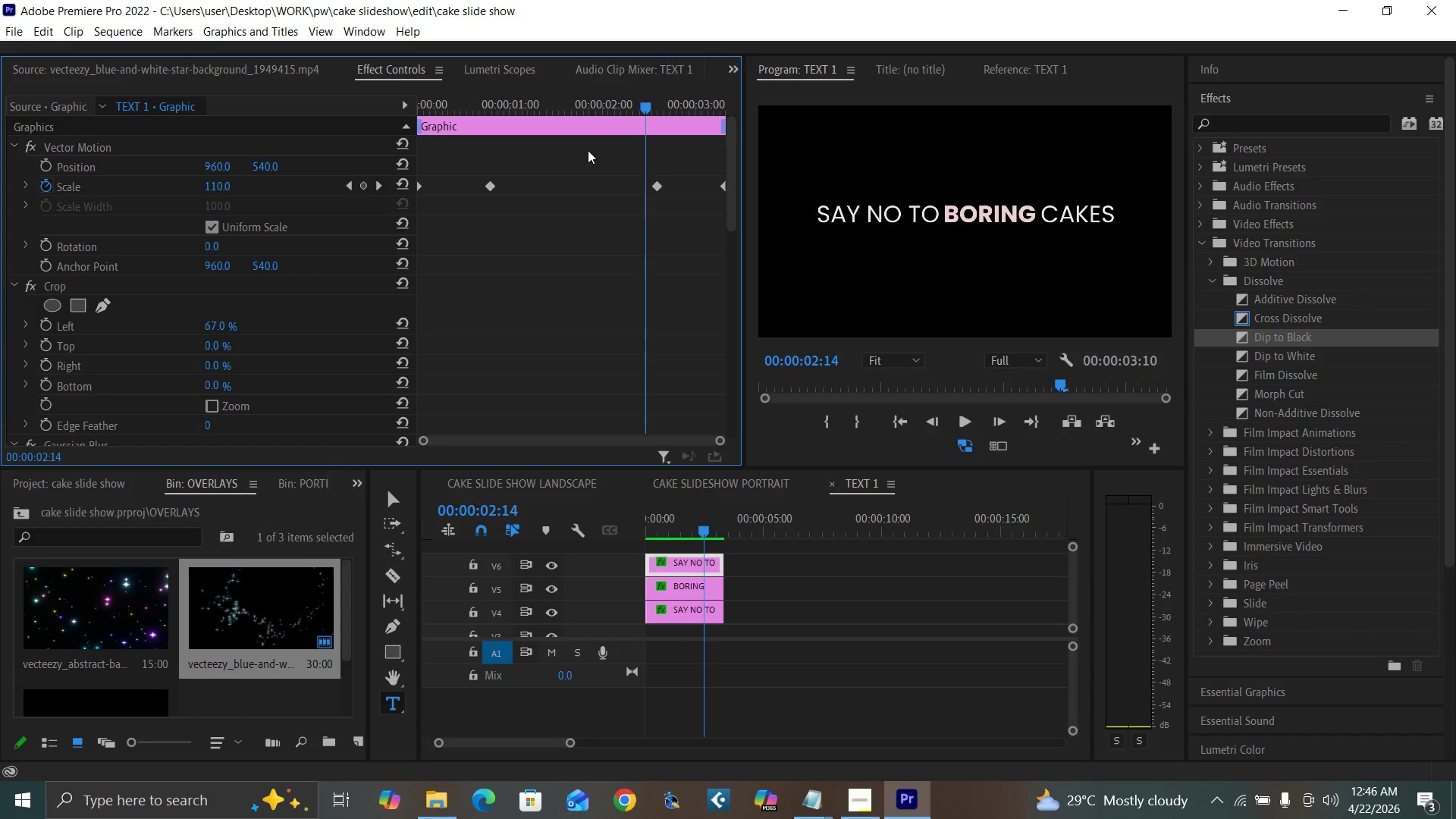 
key(ArrowLeft)
 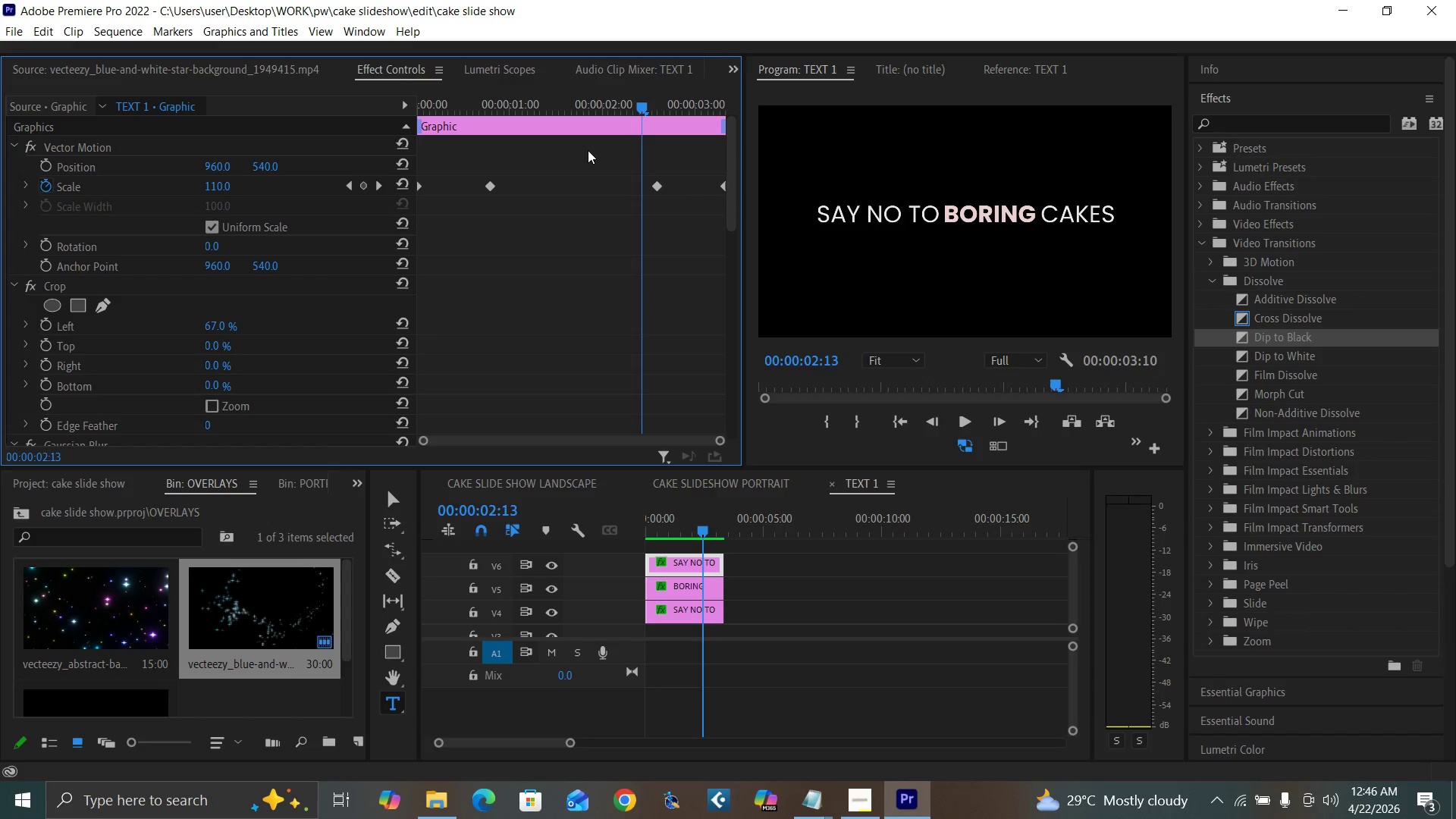 
key(ArrowLeft)
 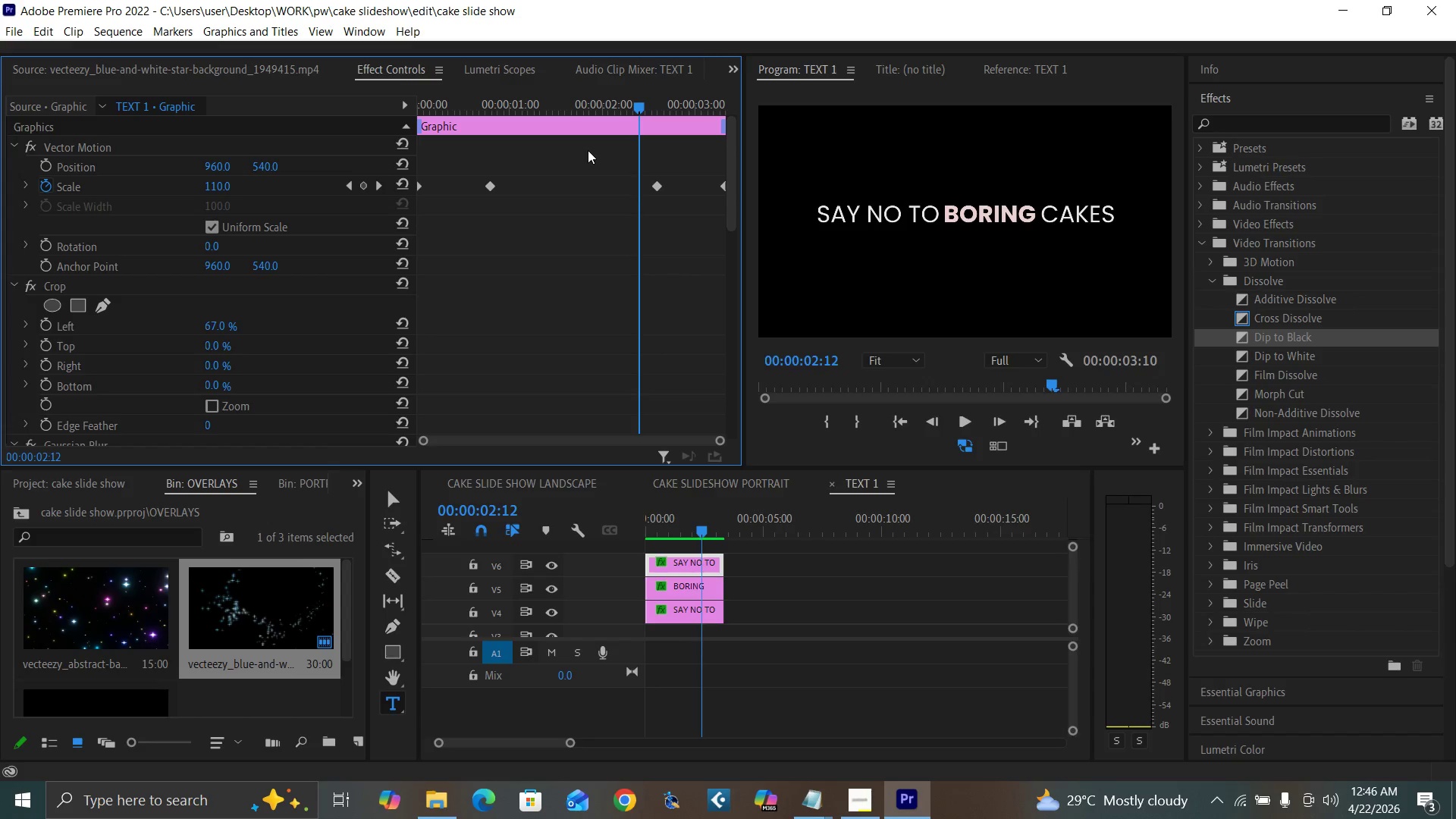 
key(ArrowLeft)
 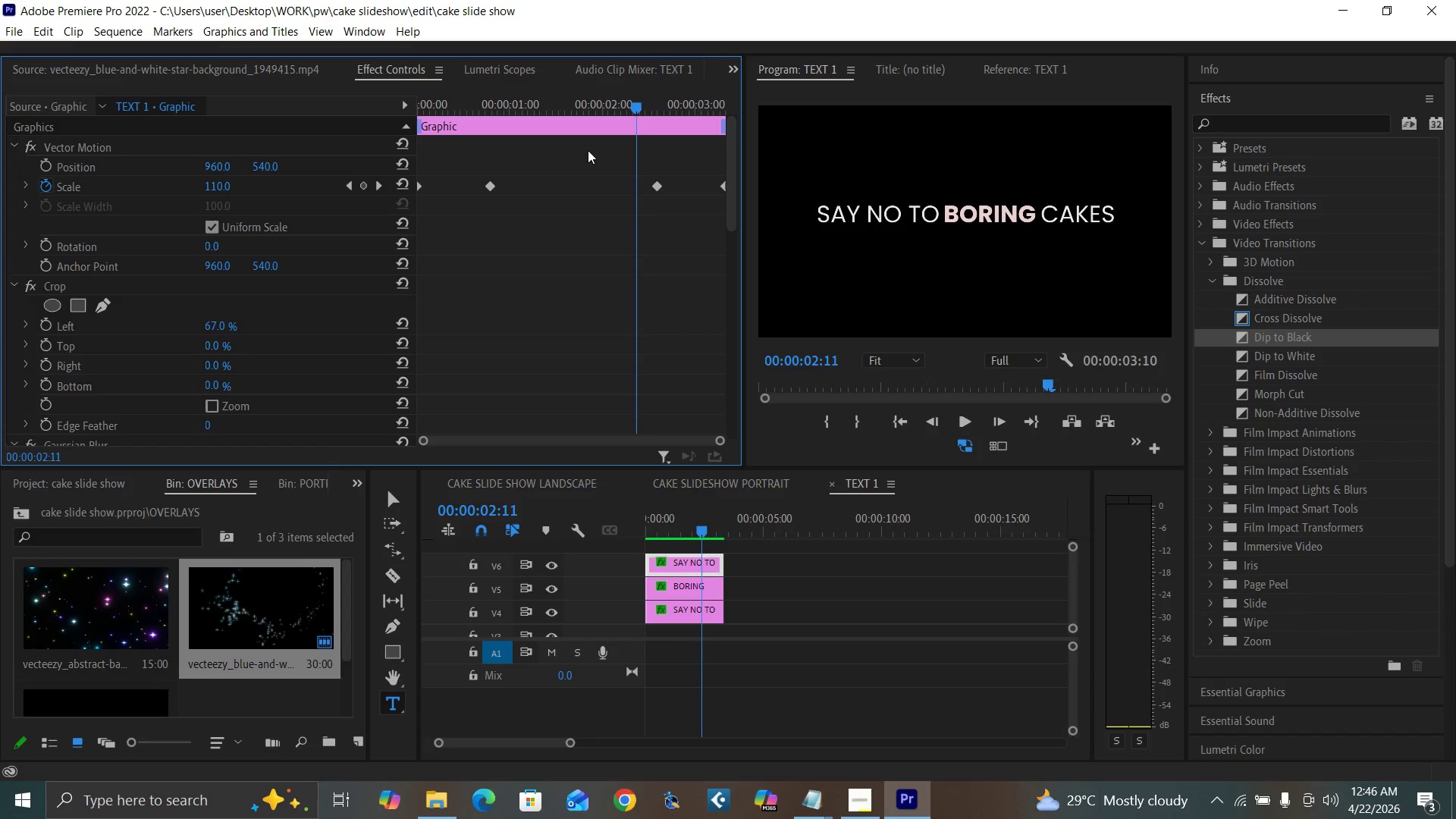 
key(ArrowLeft)
 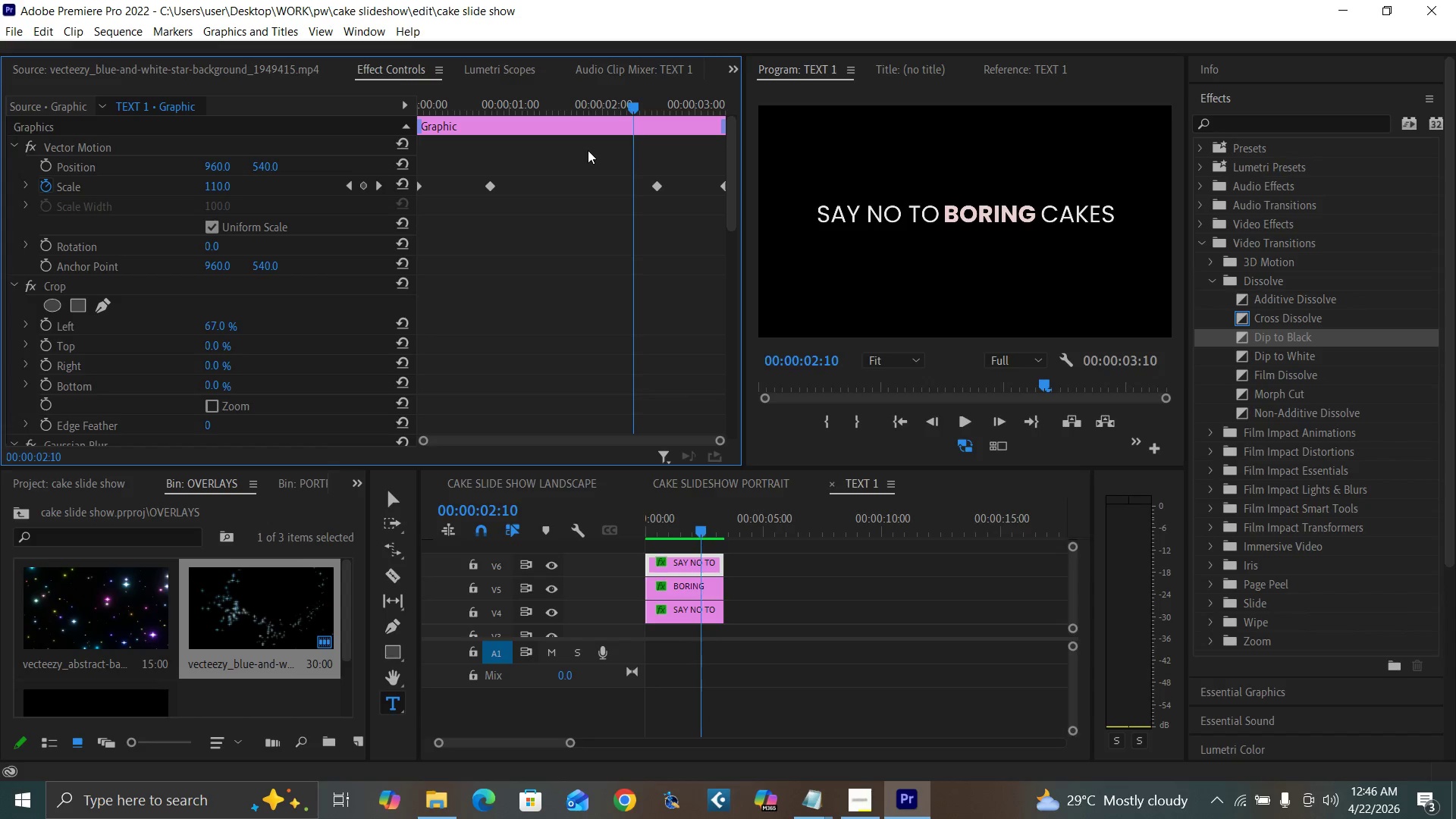 
key(ArrowLeft)
 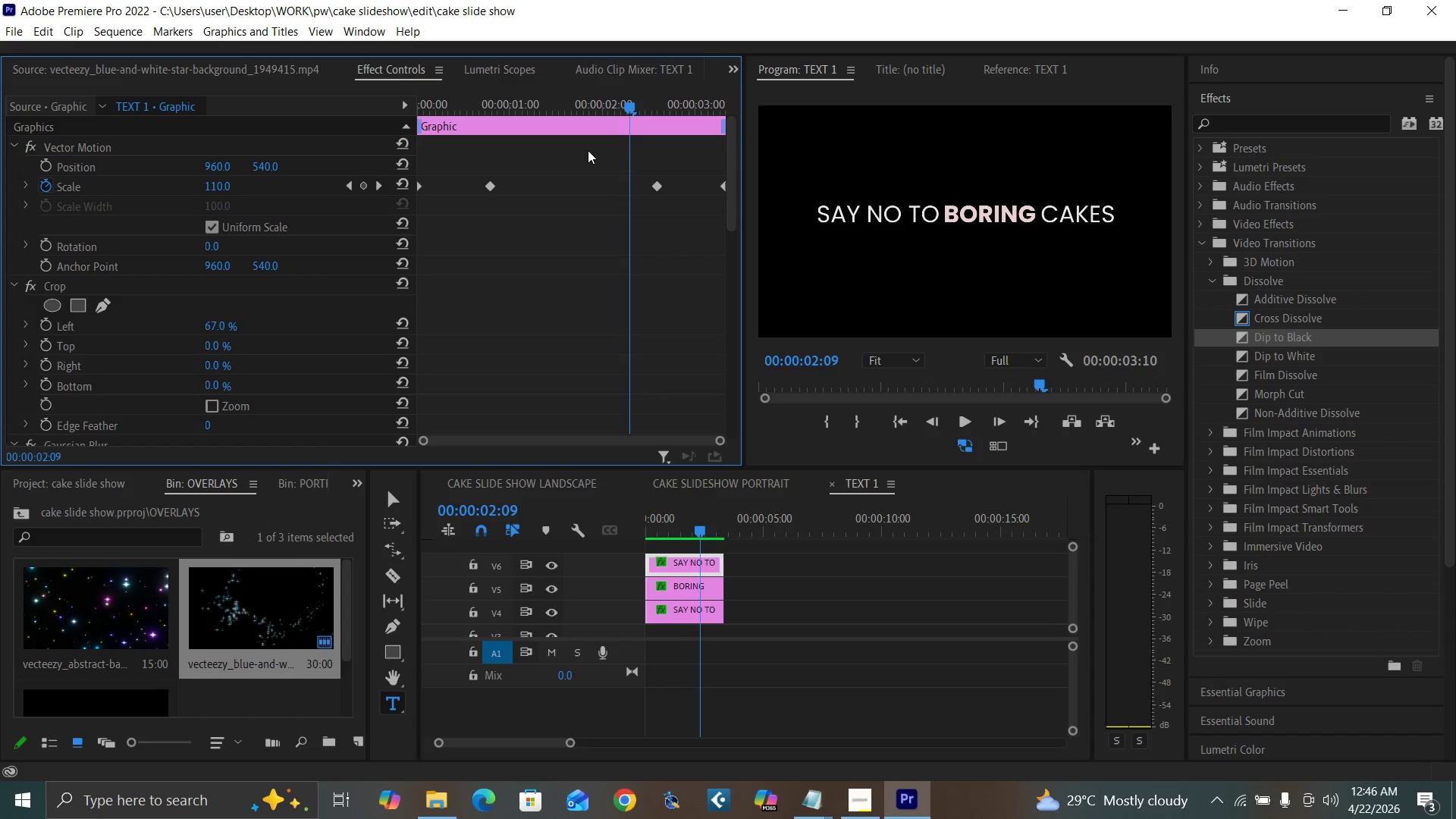 
key(ArrowLeft)
 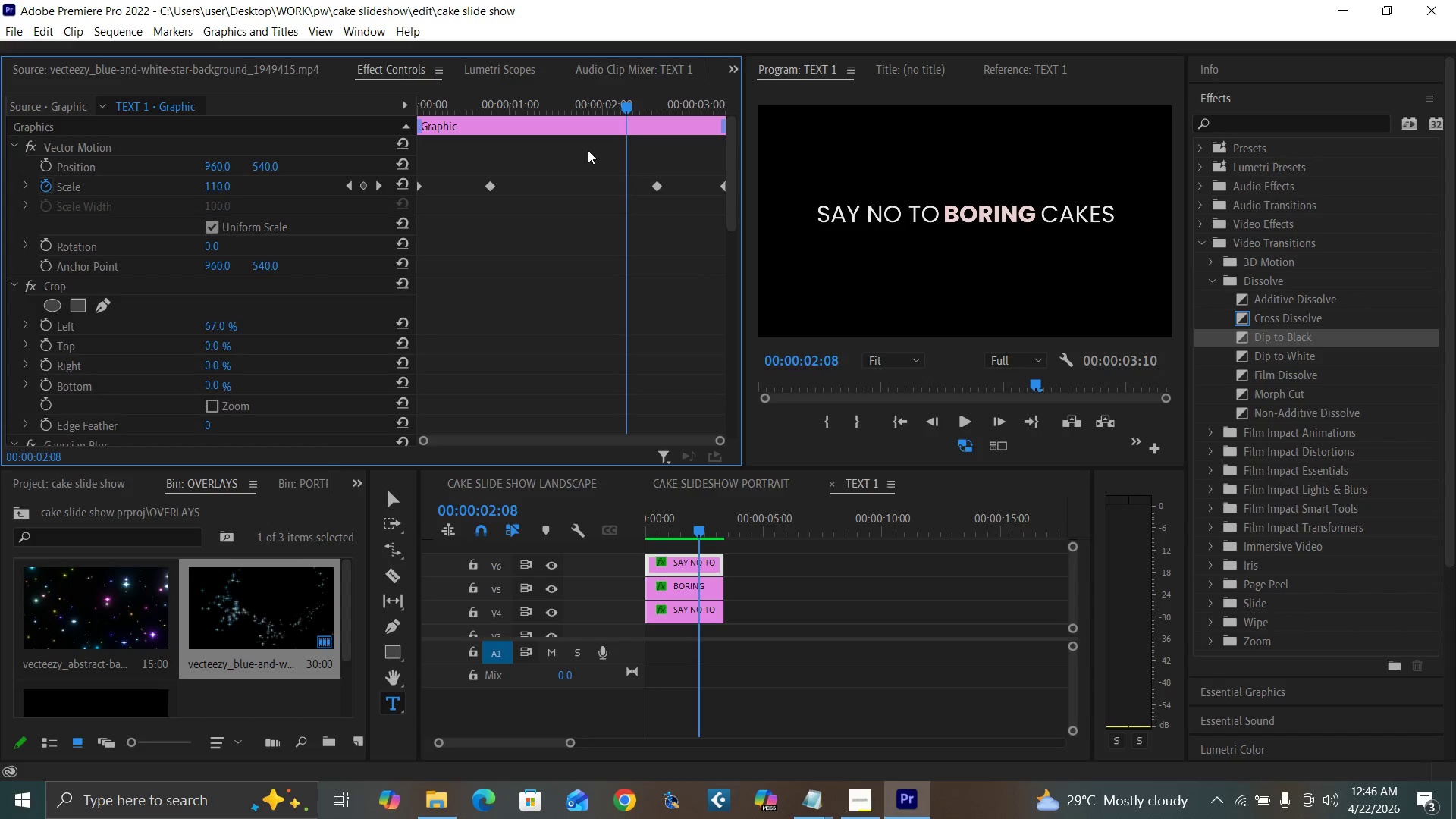 
key(ArrowLeft)
 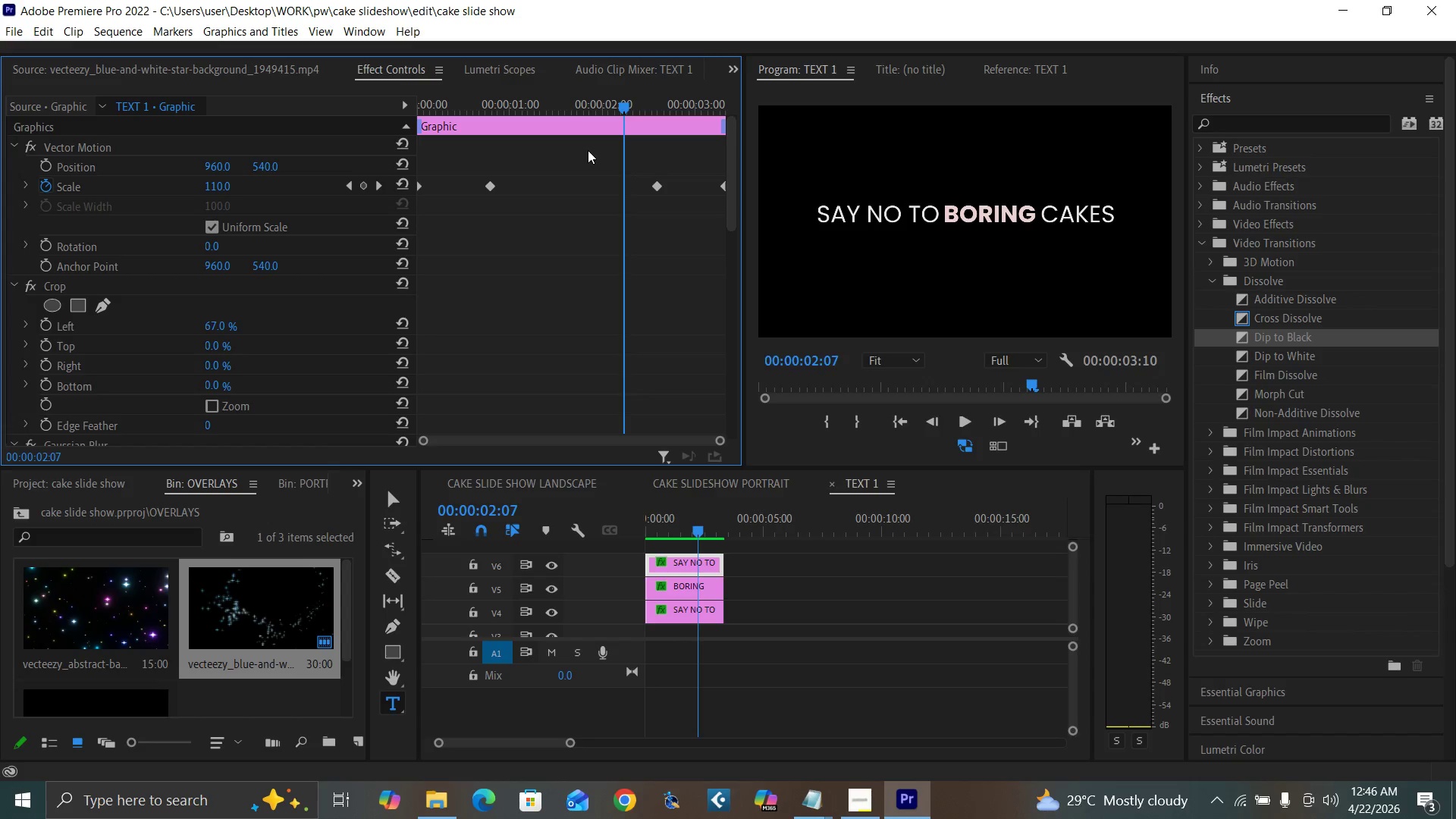 
key(ArrowLeft)
 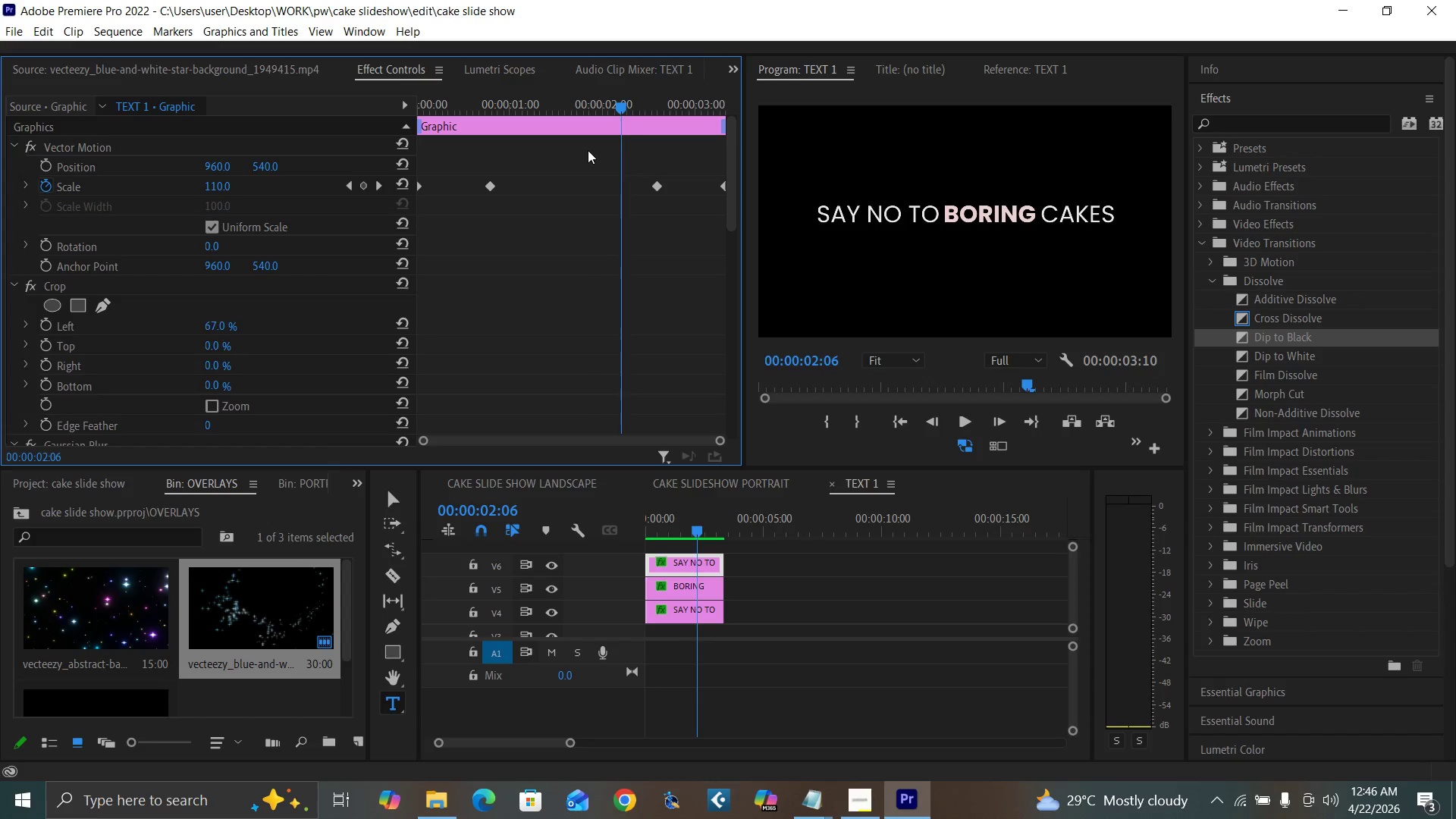 
key(ArrowLeft)
 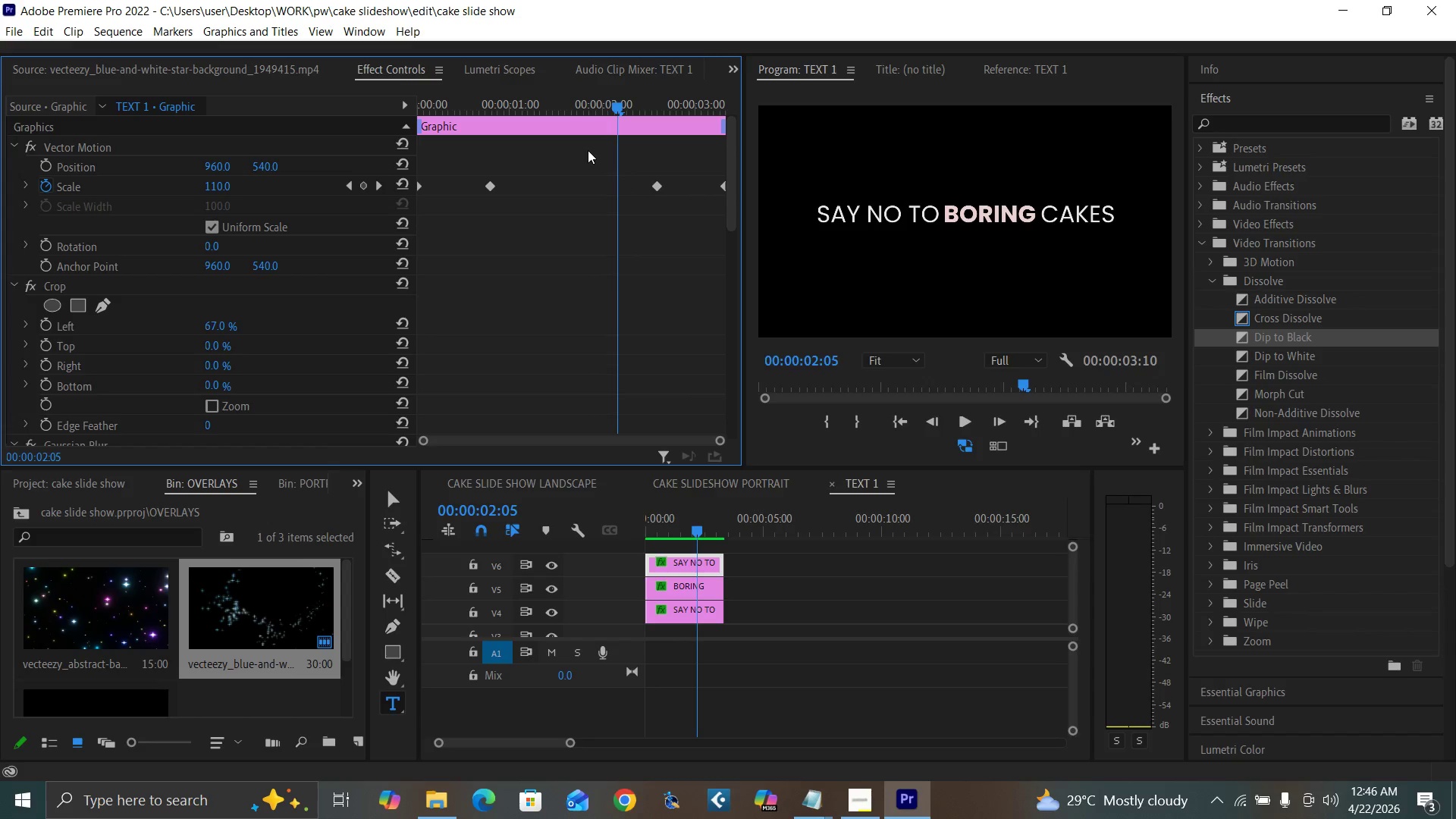 
key(ArrowLeft)
 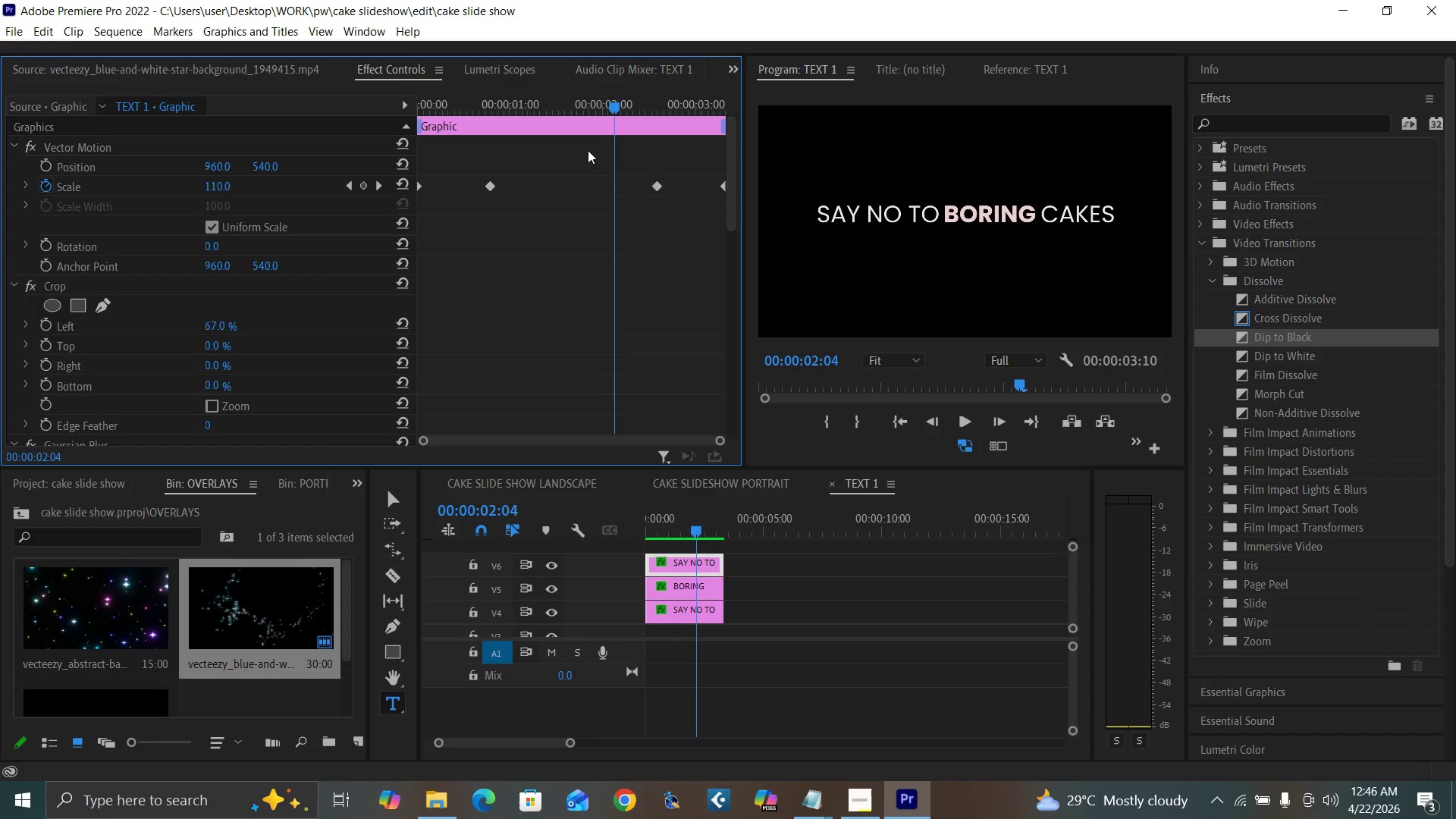 
key(ArrowLeft)
 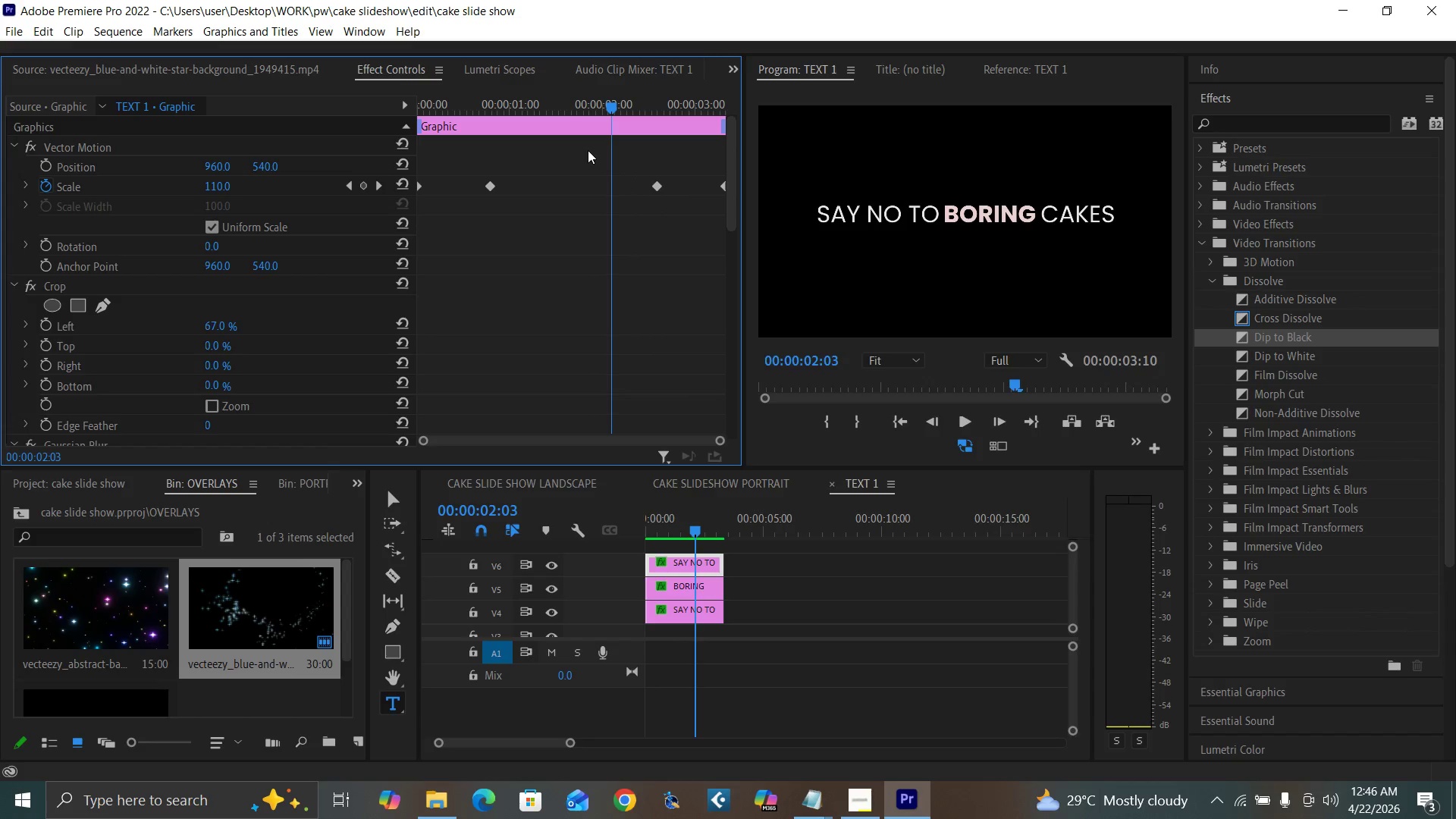 
key(ArrowLeft)
 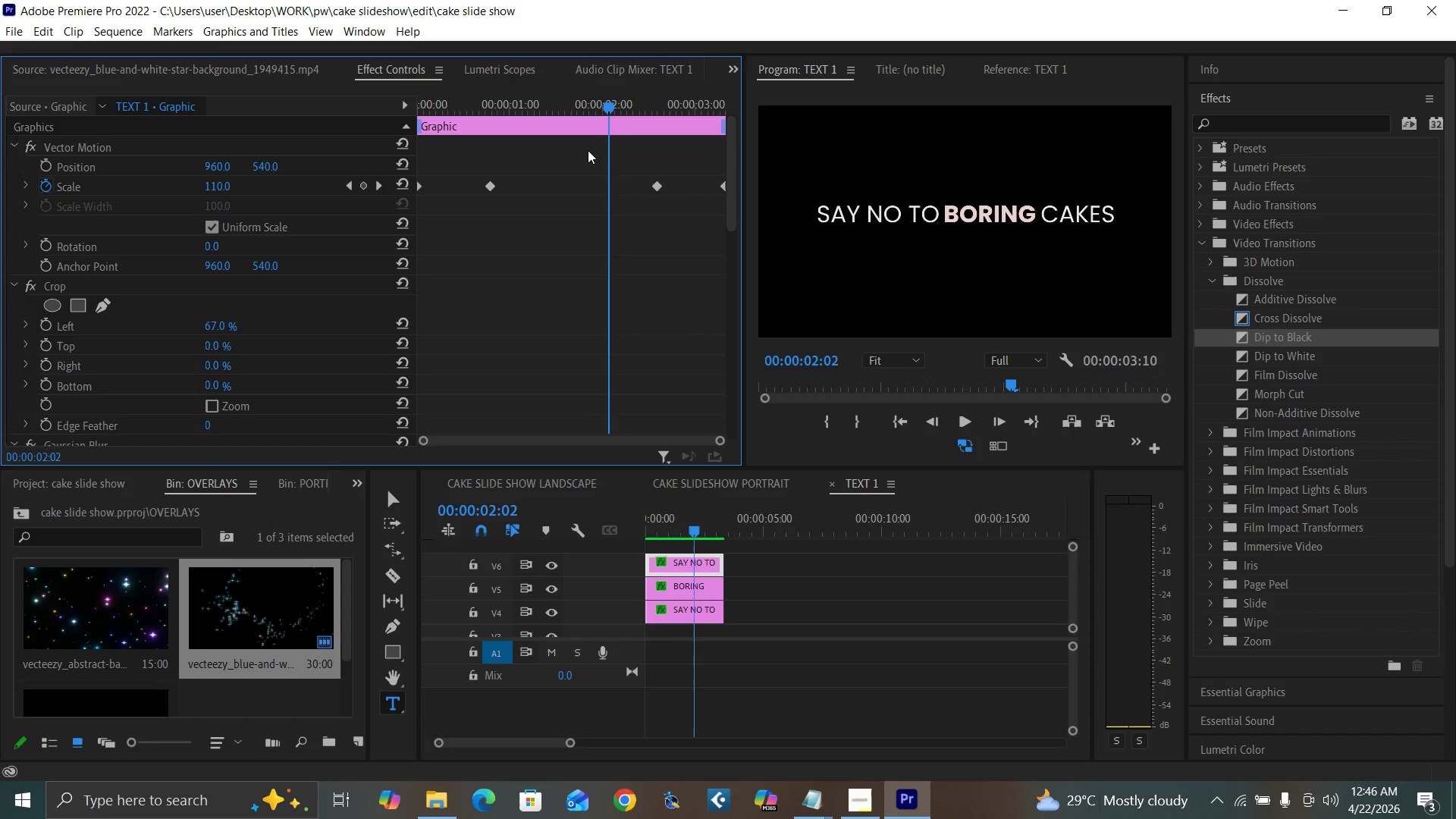 
key(ArrowLeft)
 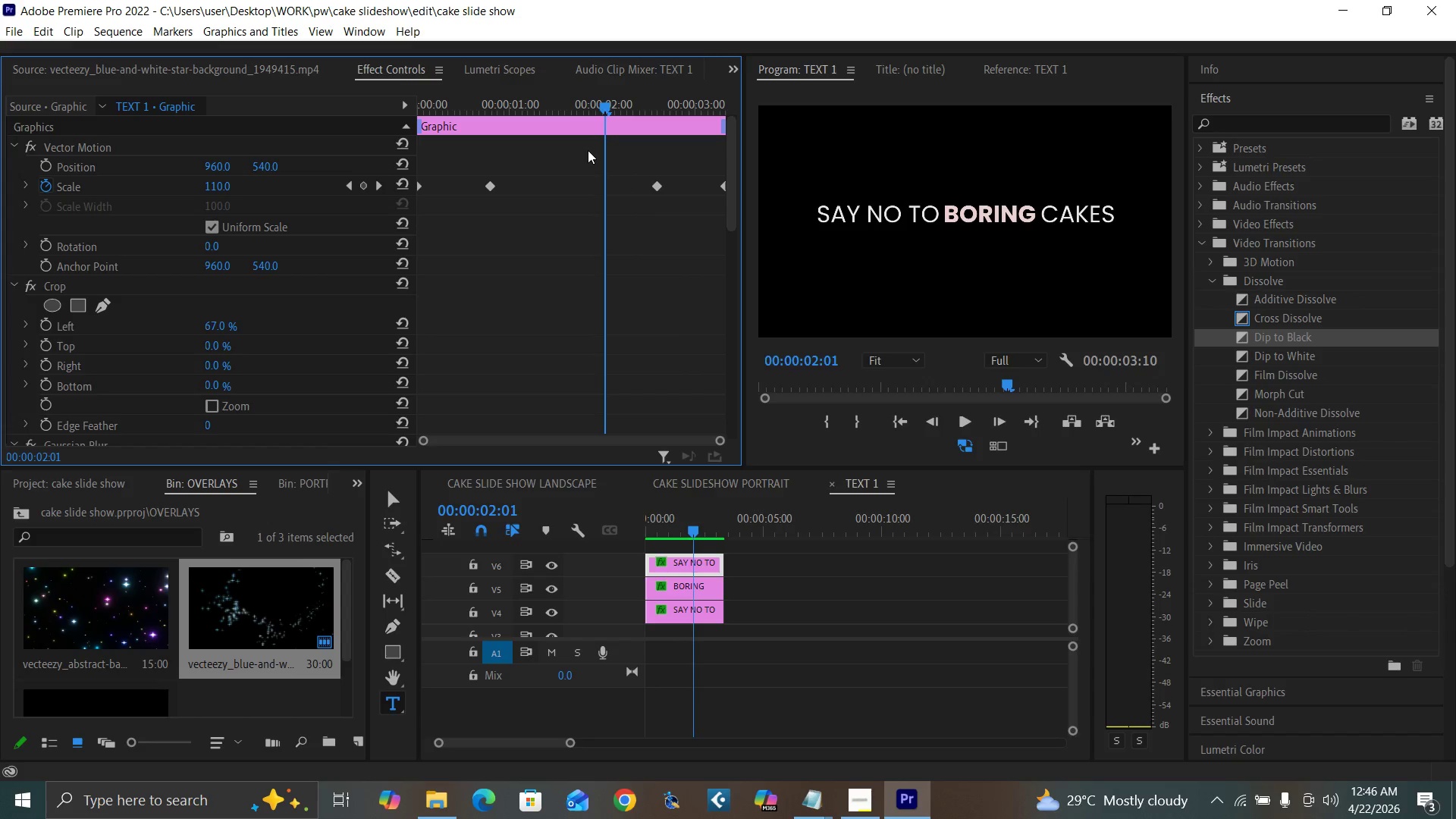 
key(ArrowLeft)
 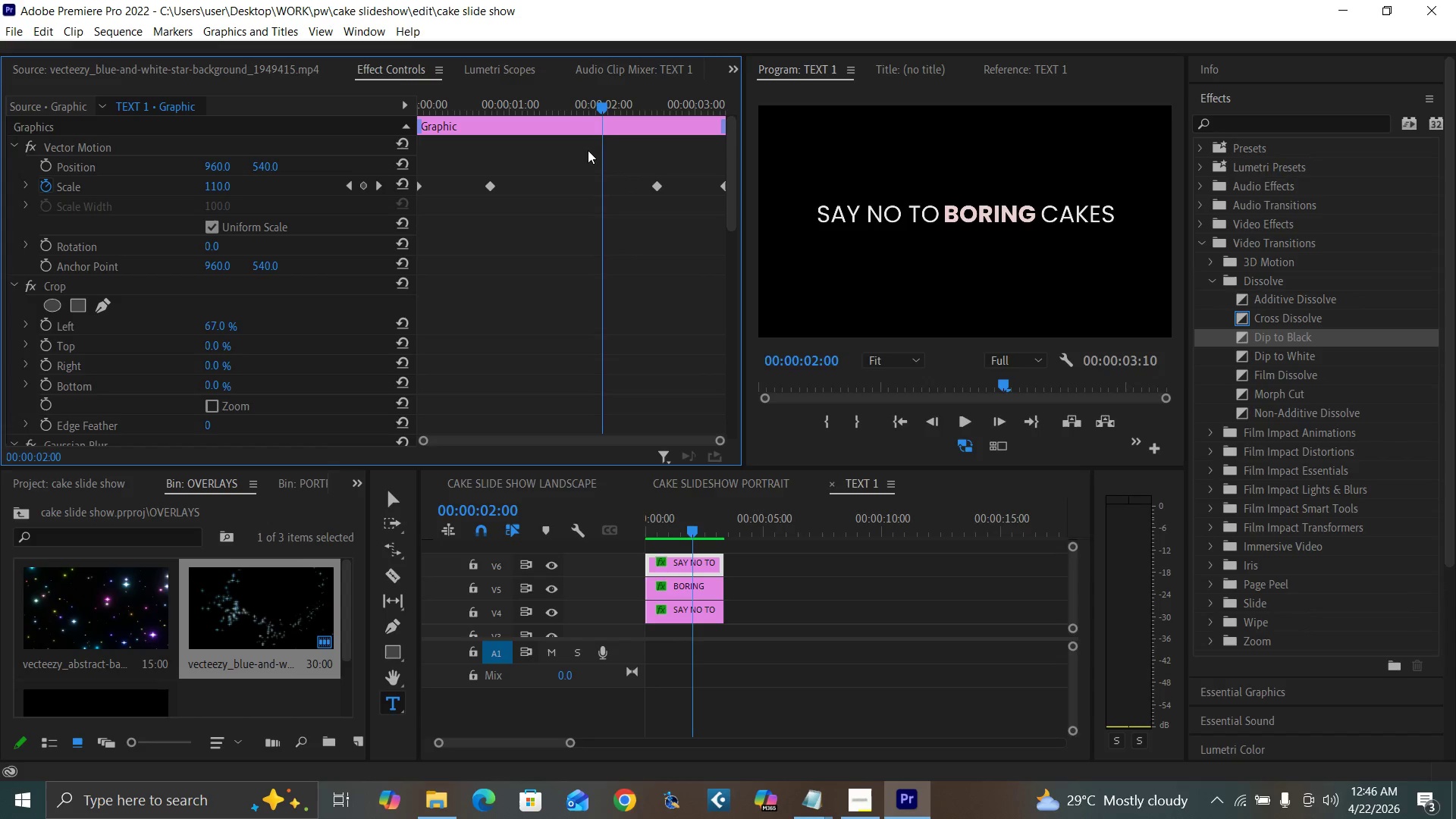 
key(ArrowLeft)
 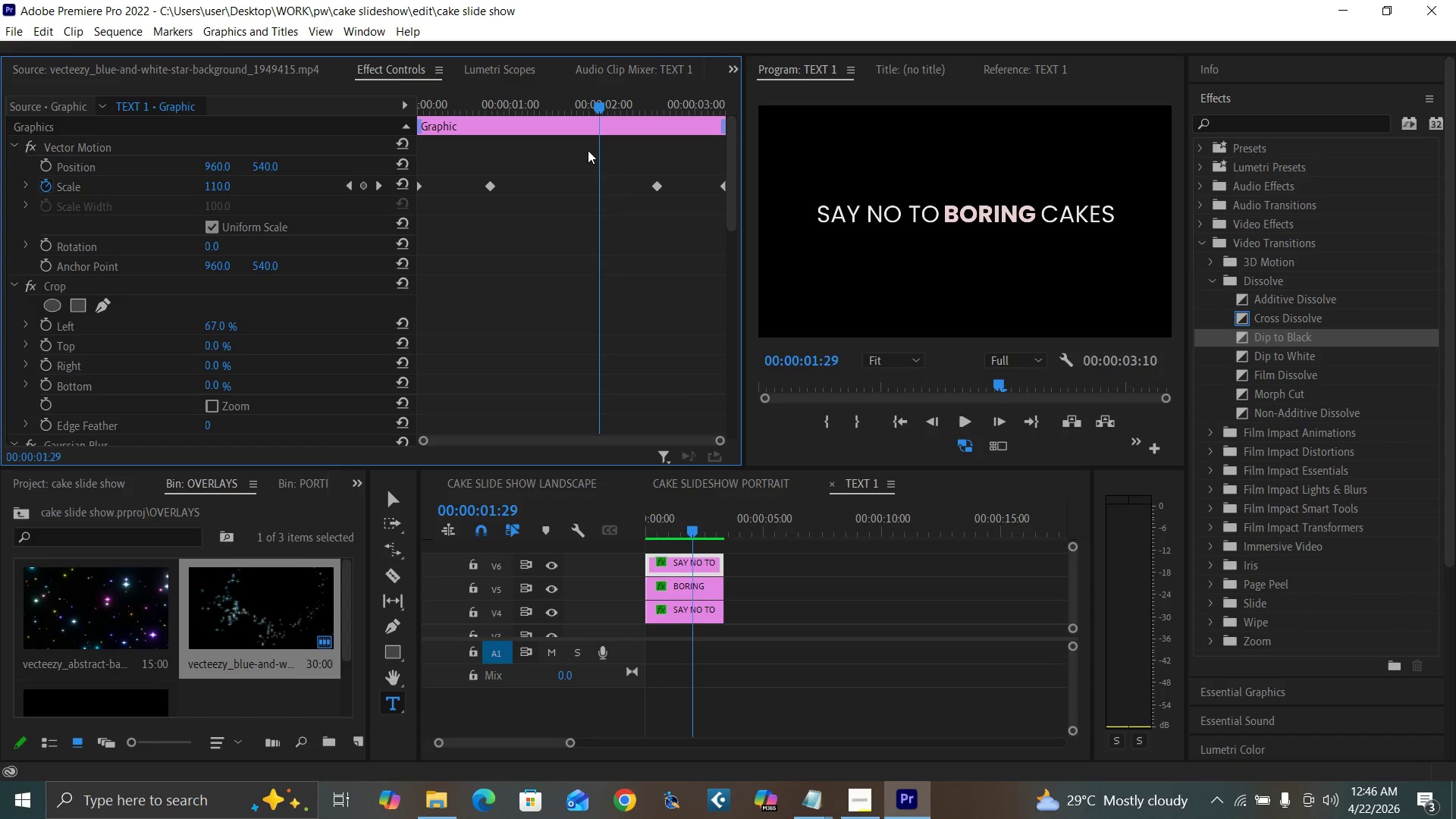 
key(ArrowLeft)
 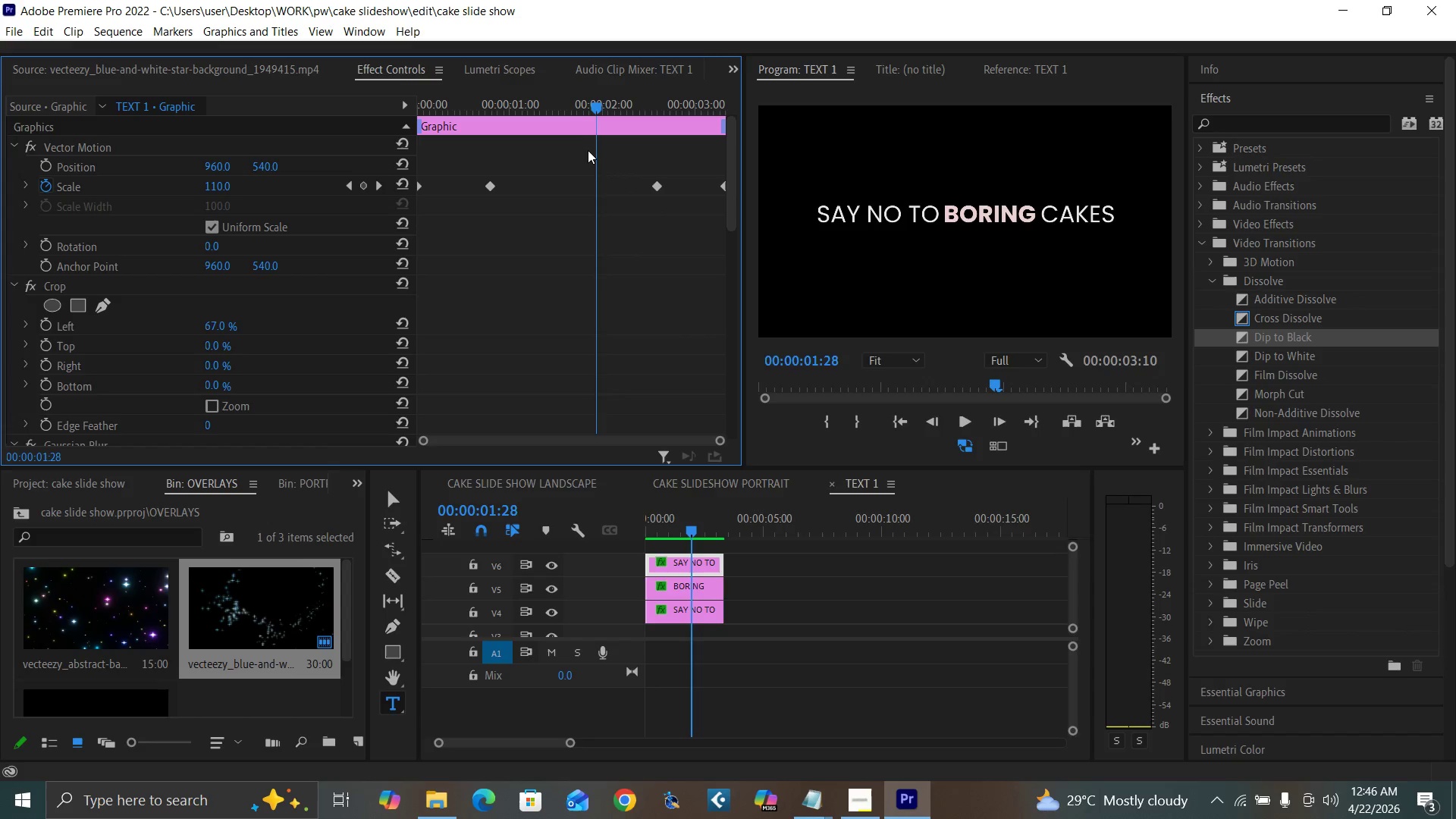 
key(ArrowLeft)
 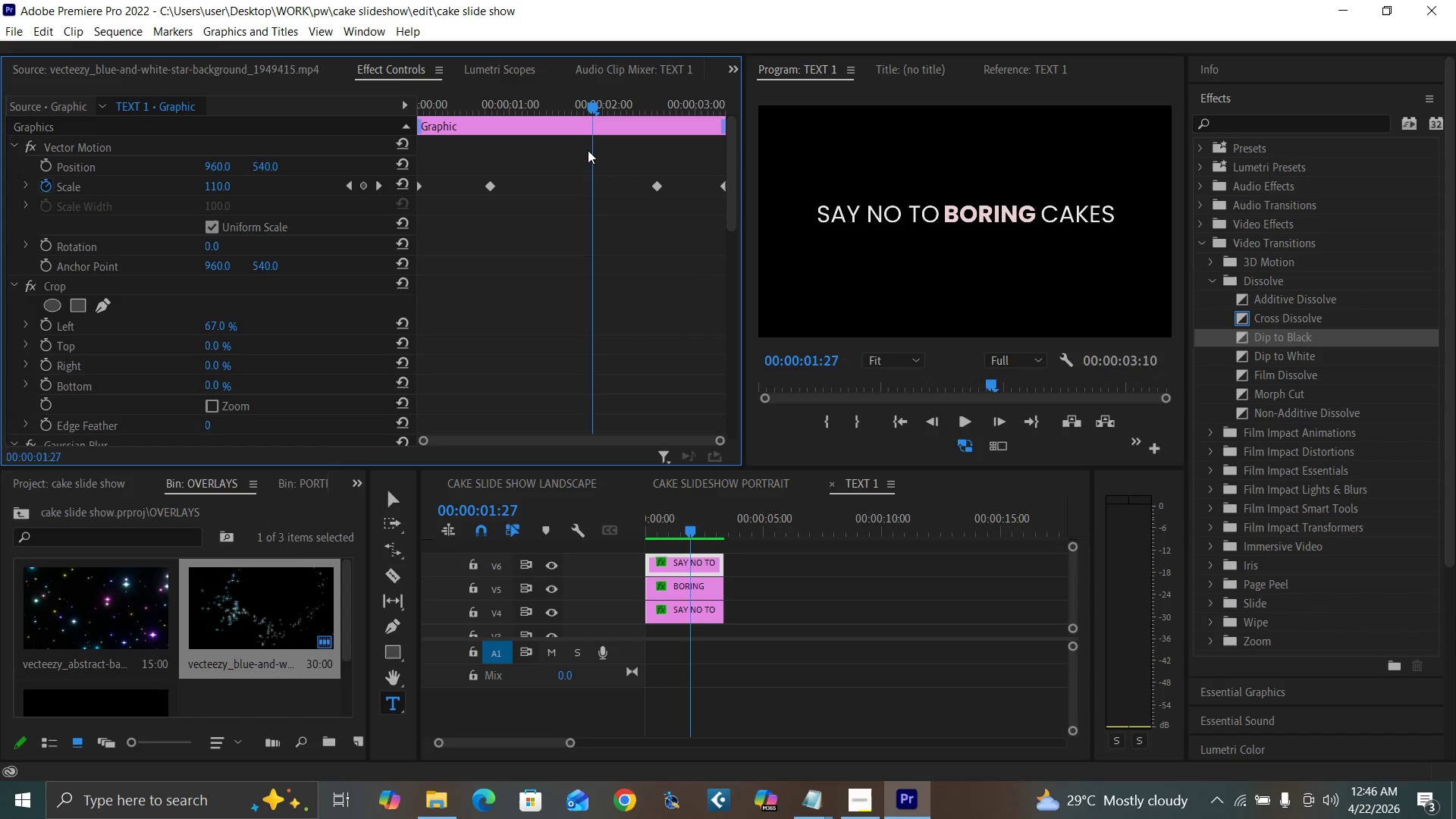 
key(ArrowLeft)
 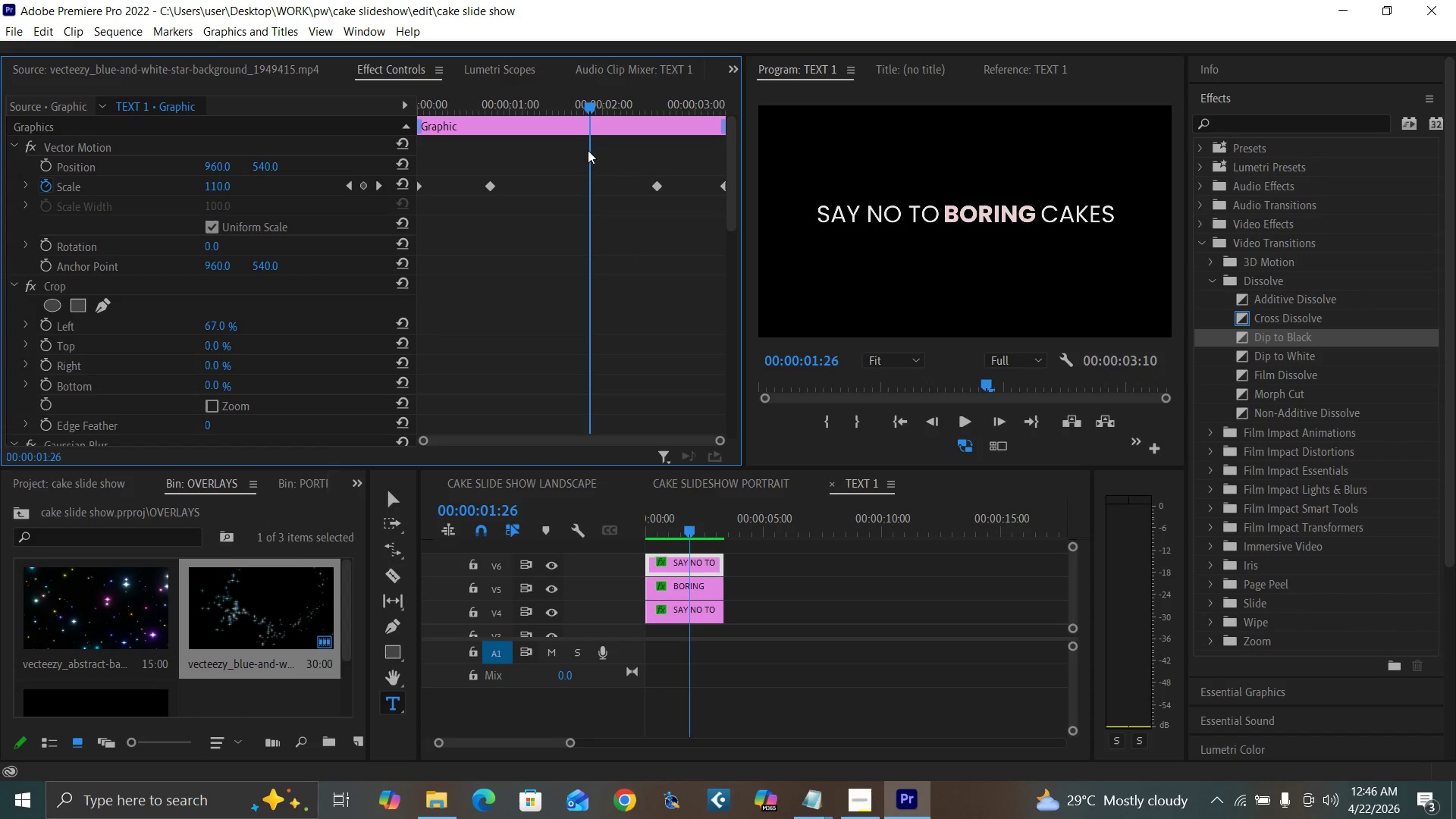 
key(ArrowLeft)
 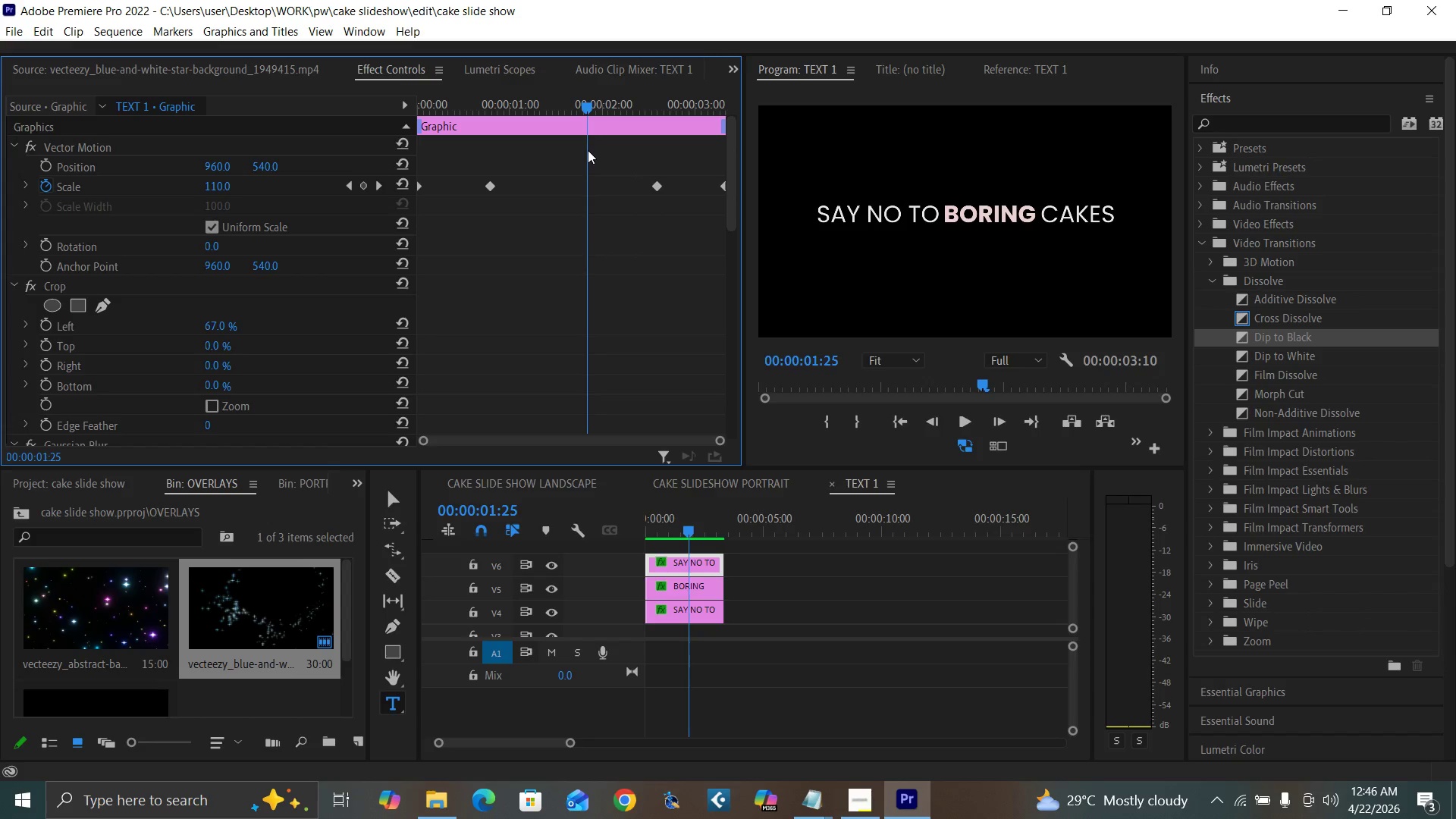 
key(ArrowLeft)
 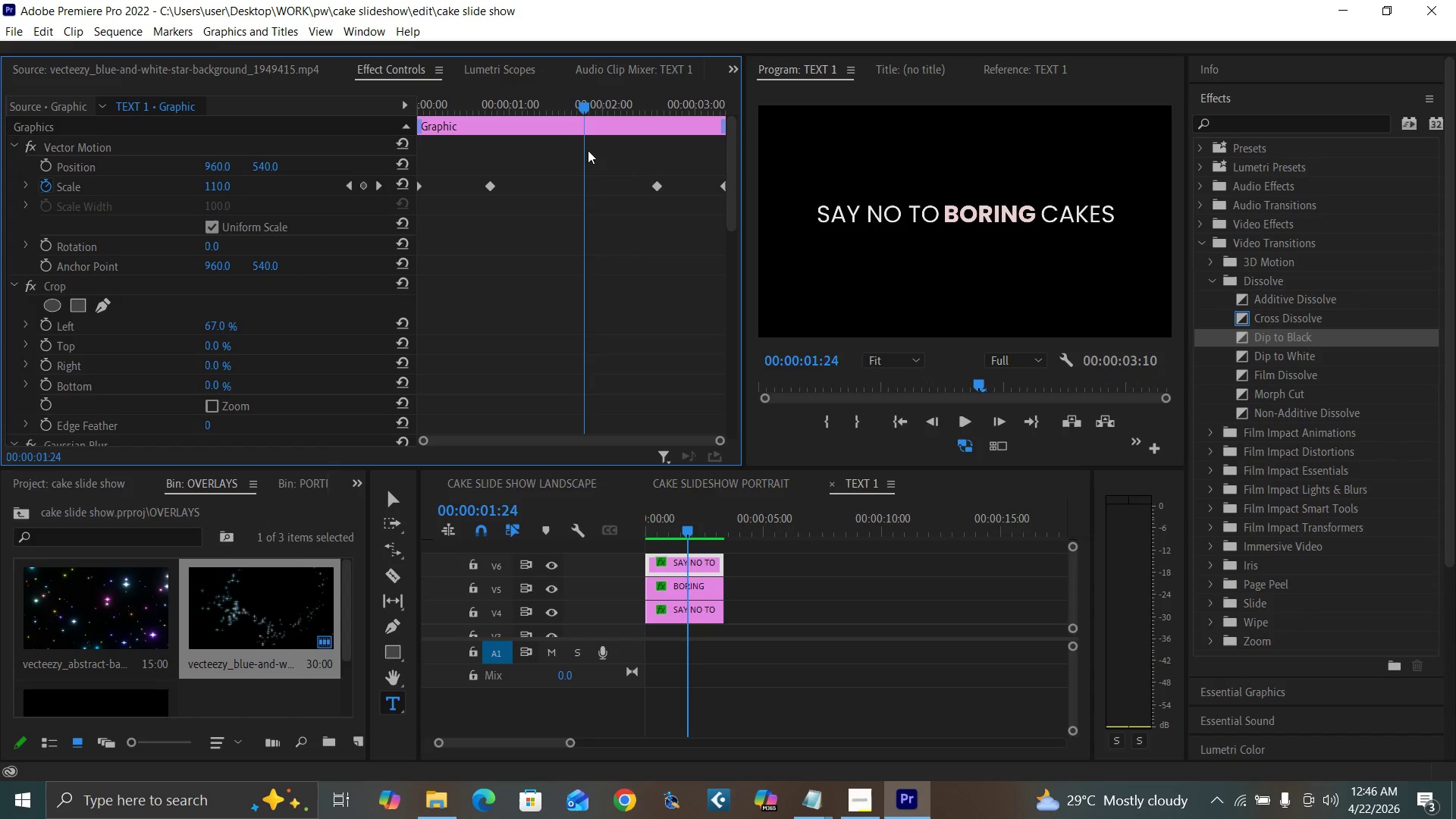 
key(ArrowLeft)
 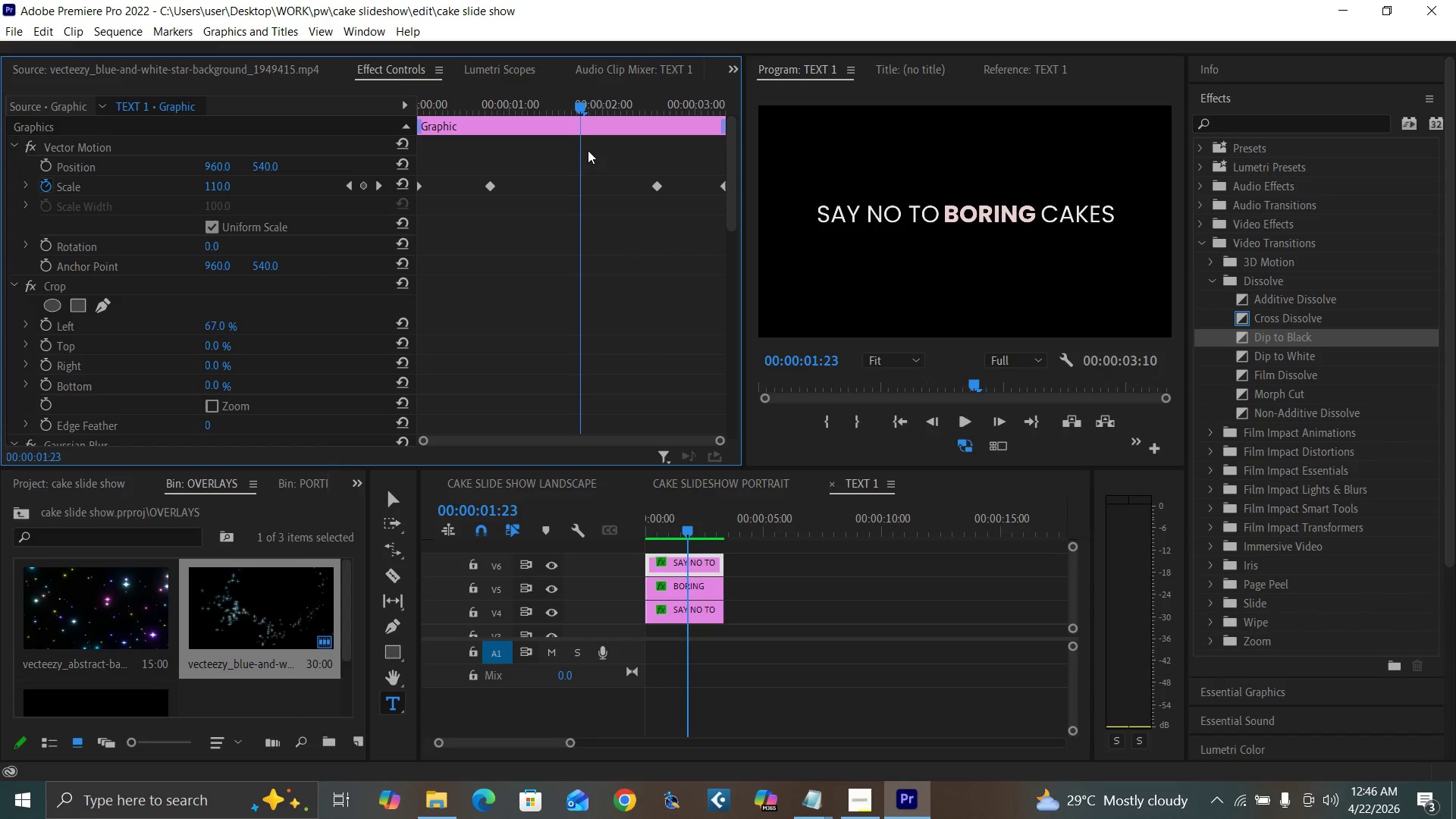 
key(ArrowLeft)
 